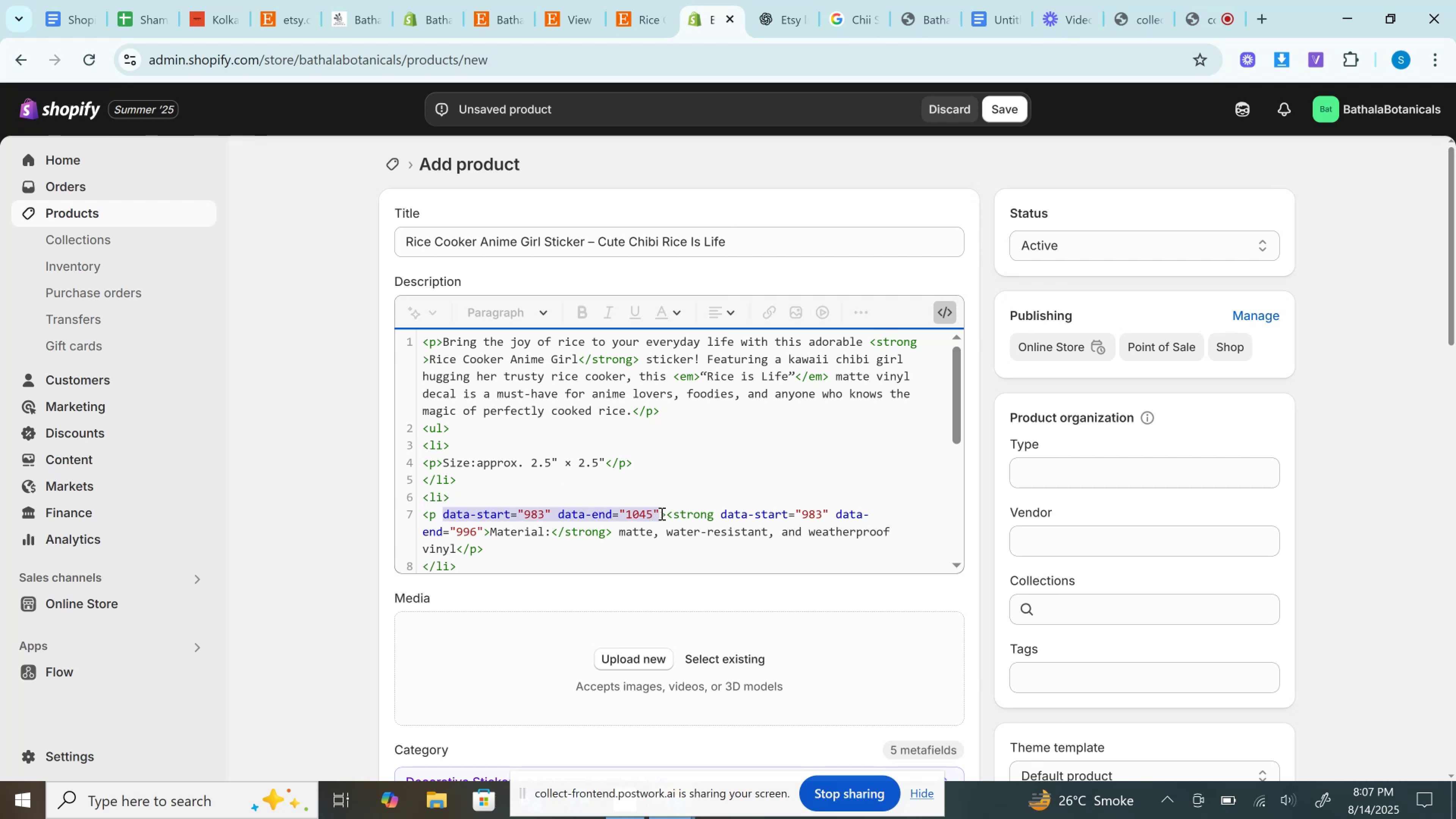 
key(Backspace)
 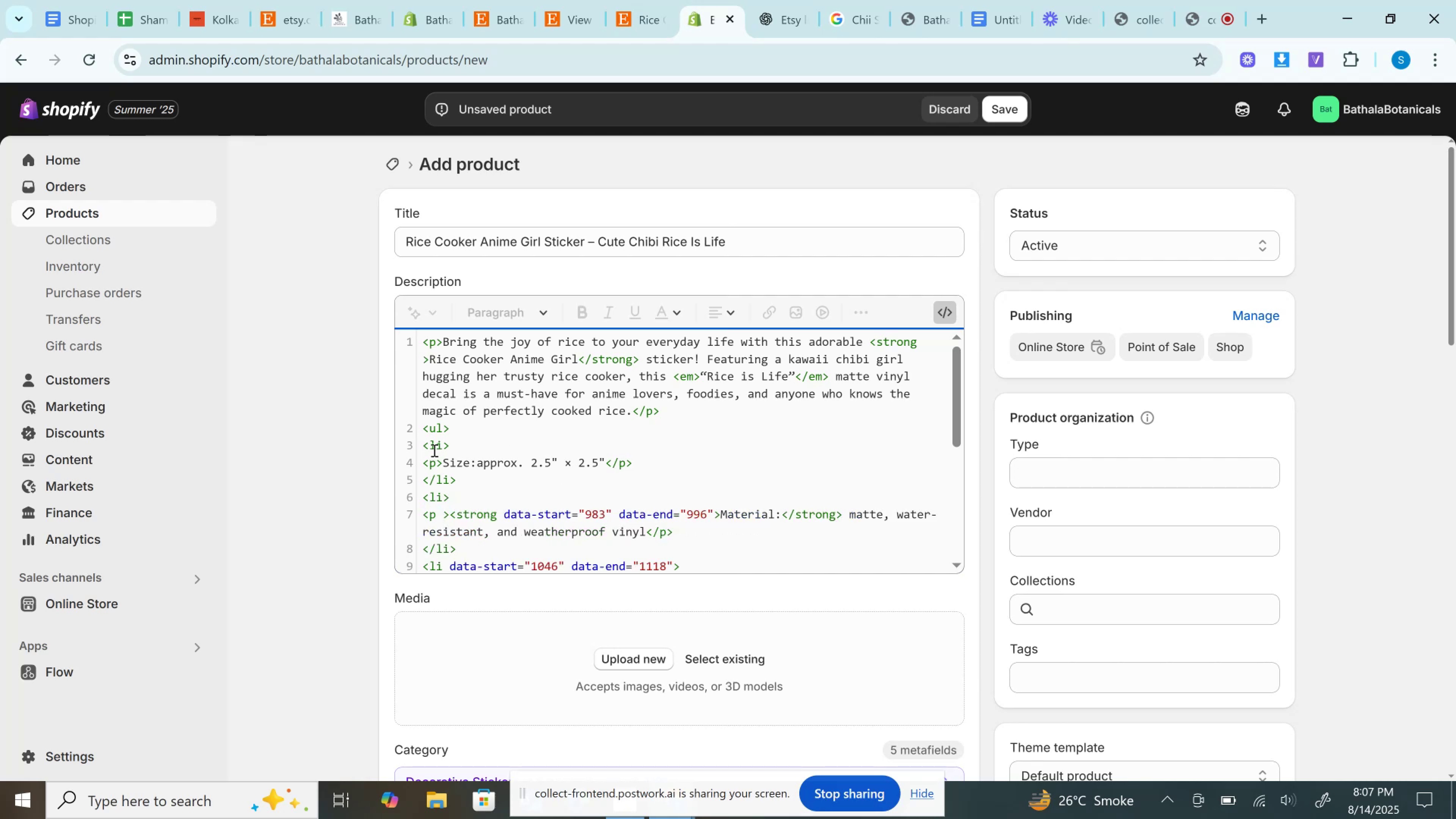 
wait(7.5)
 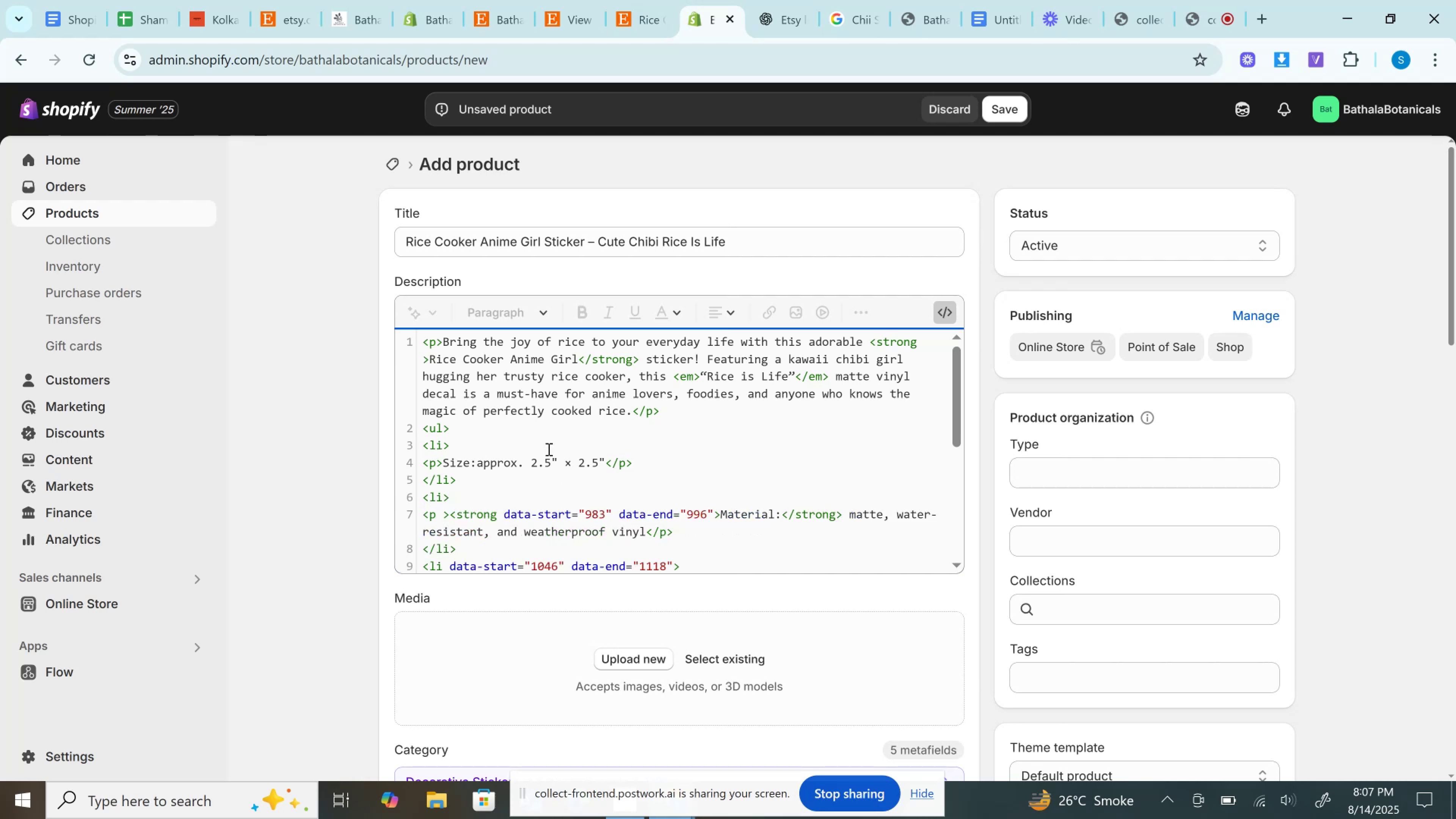 
left_click_drag(start_coordinate=[454, 515], to_coordinate=[615, 520])
 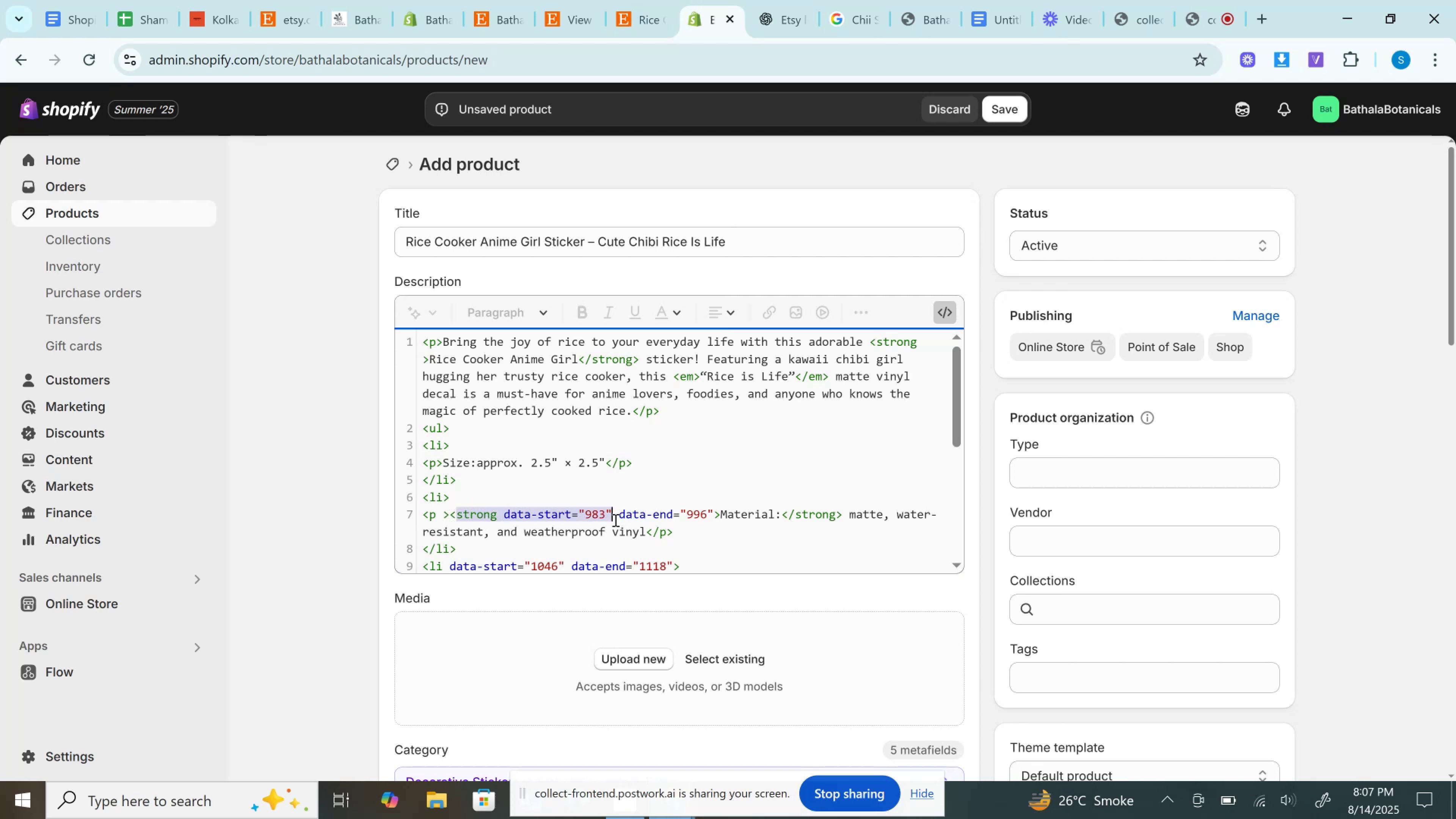 
key(Backspace)
 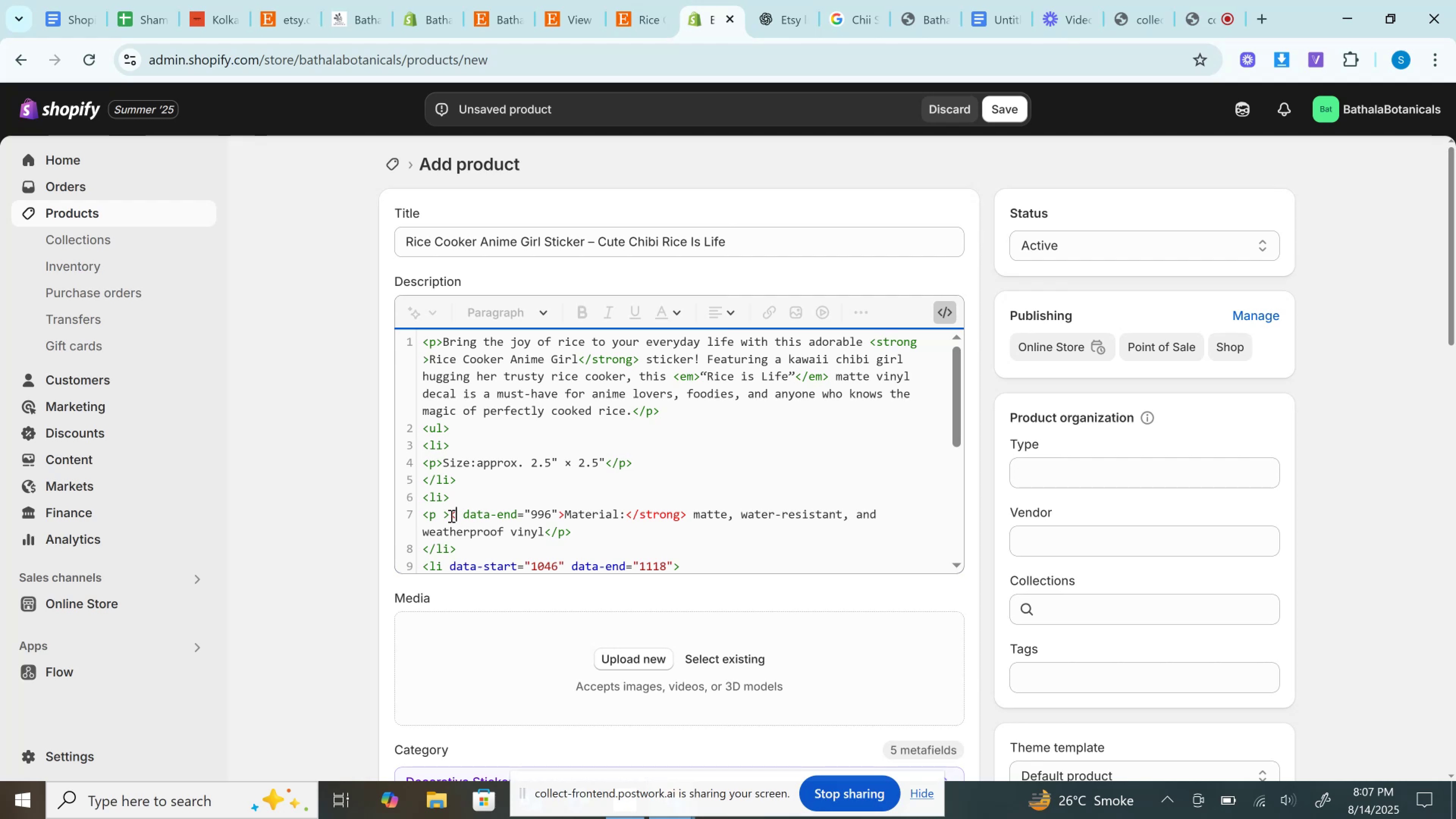 
wait(7.35)
 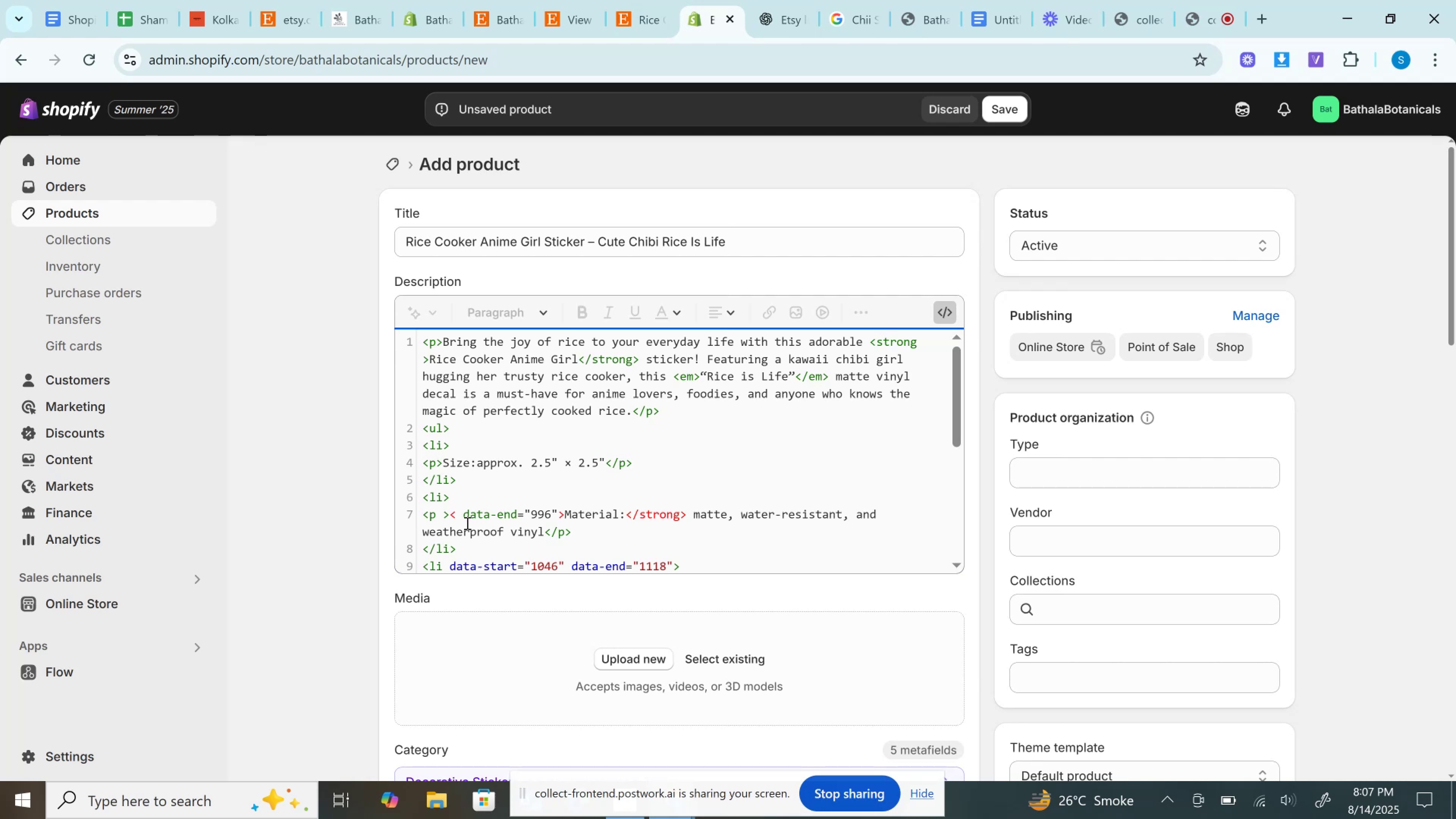 
left_click([452, 515])
 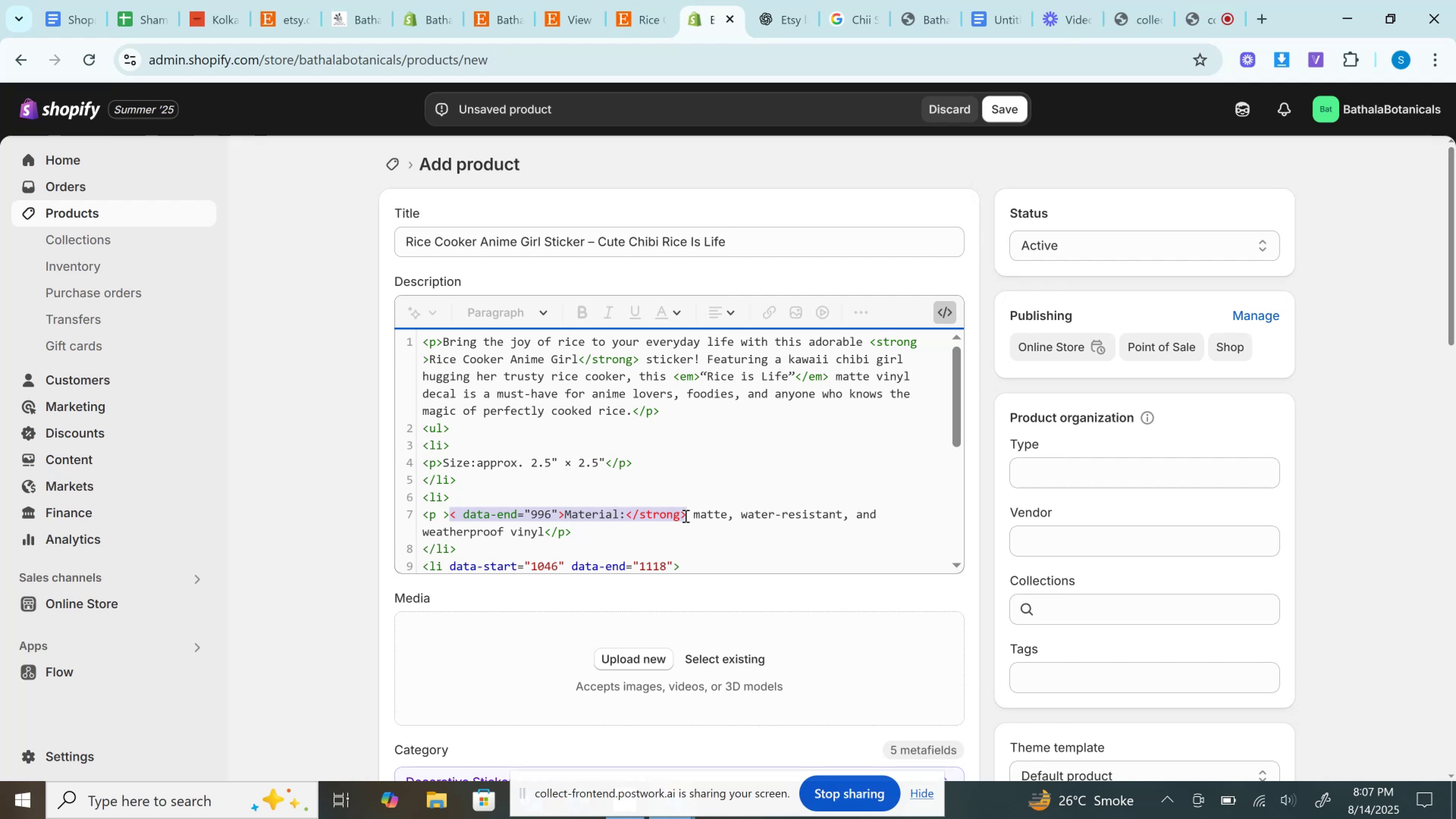 
wait(21.77)
 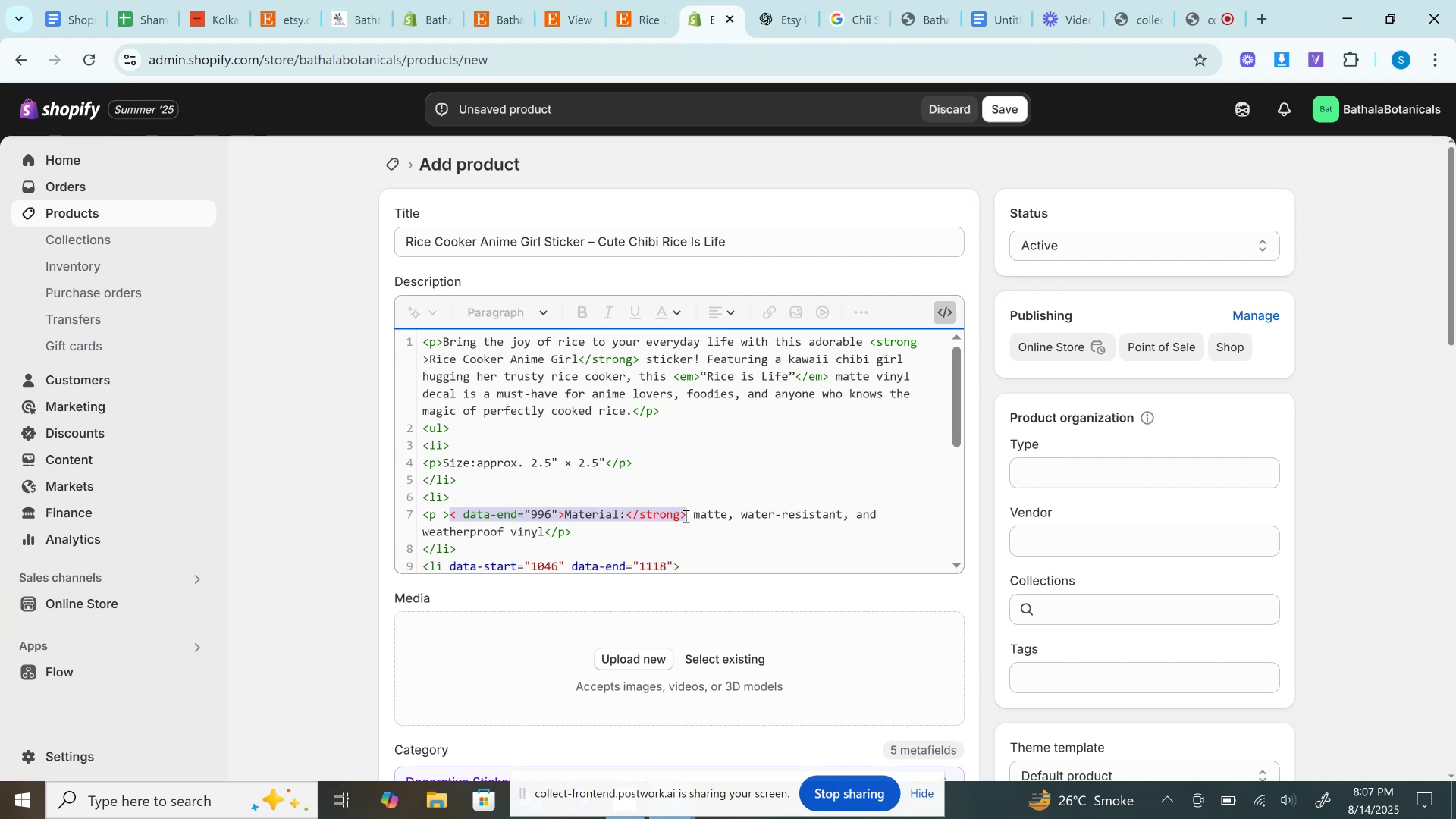 
left_click([467, 517])
 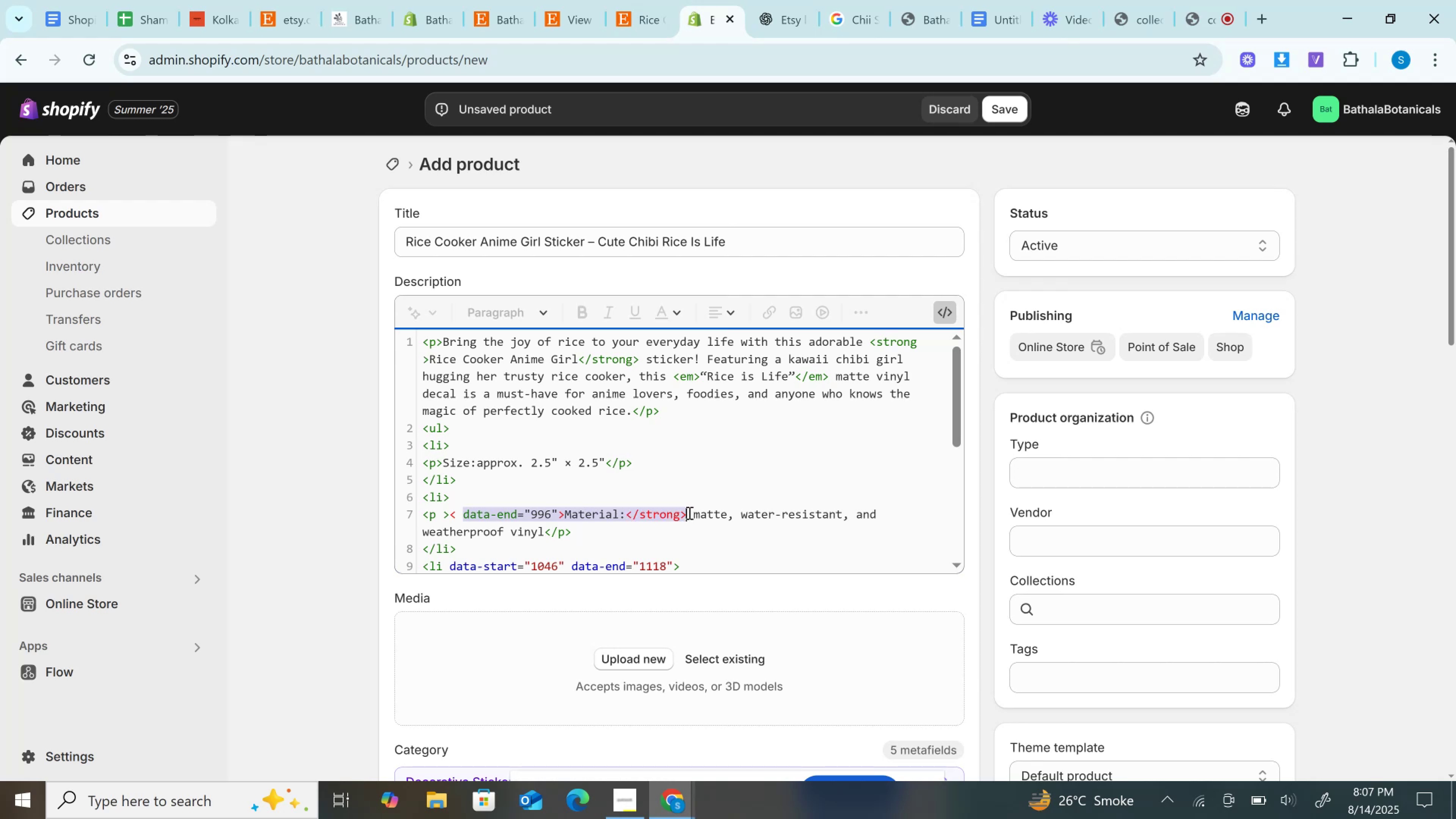 
wait(5.29)
 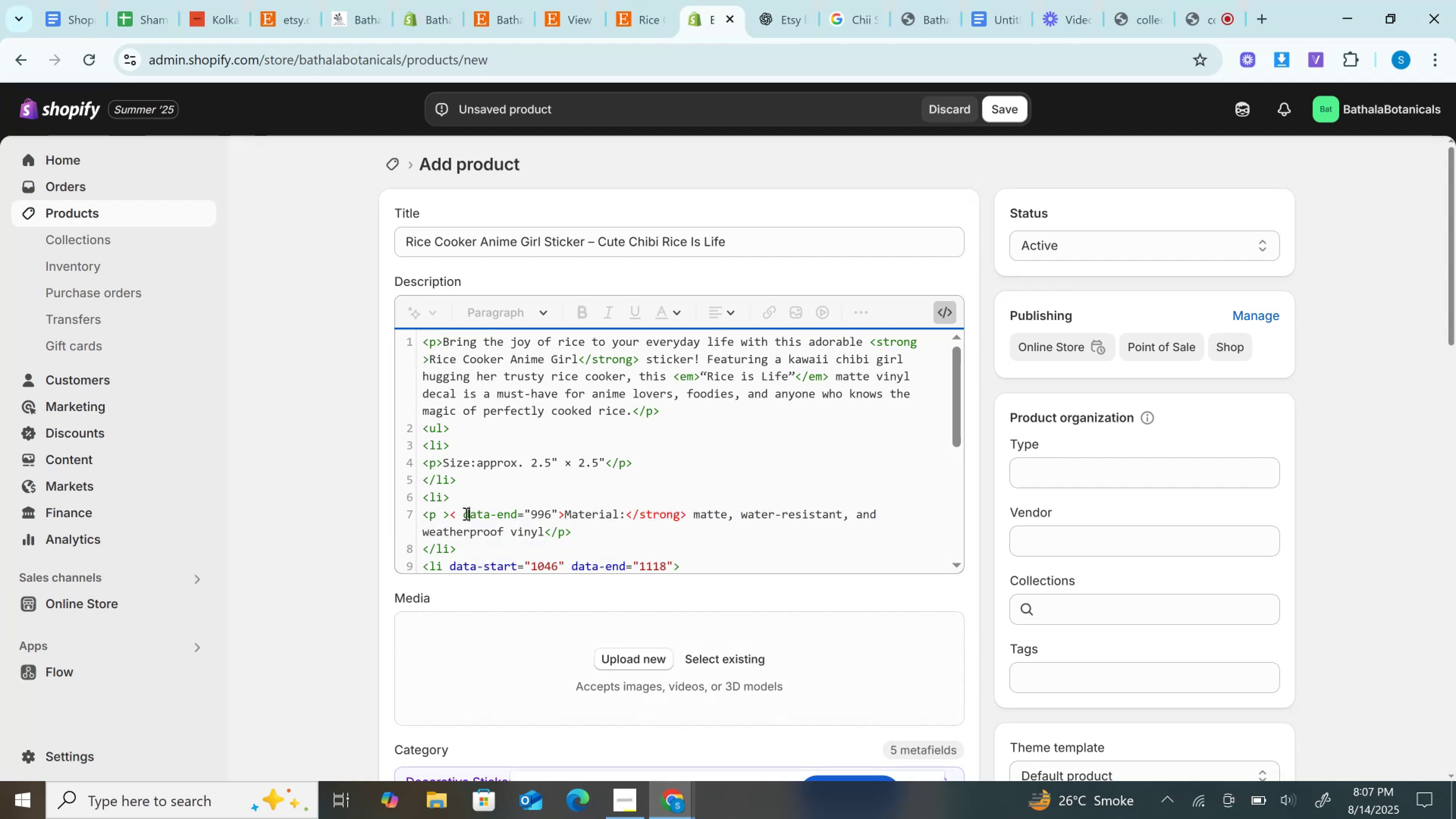 
key(Backspace)
 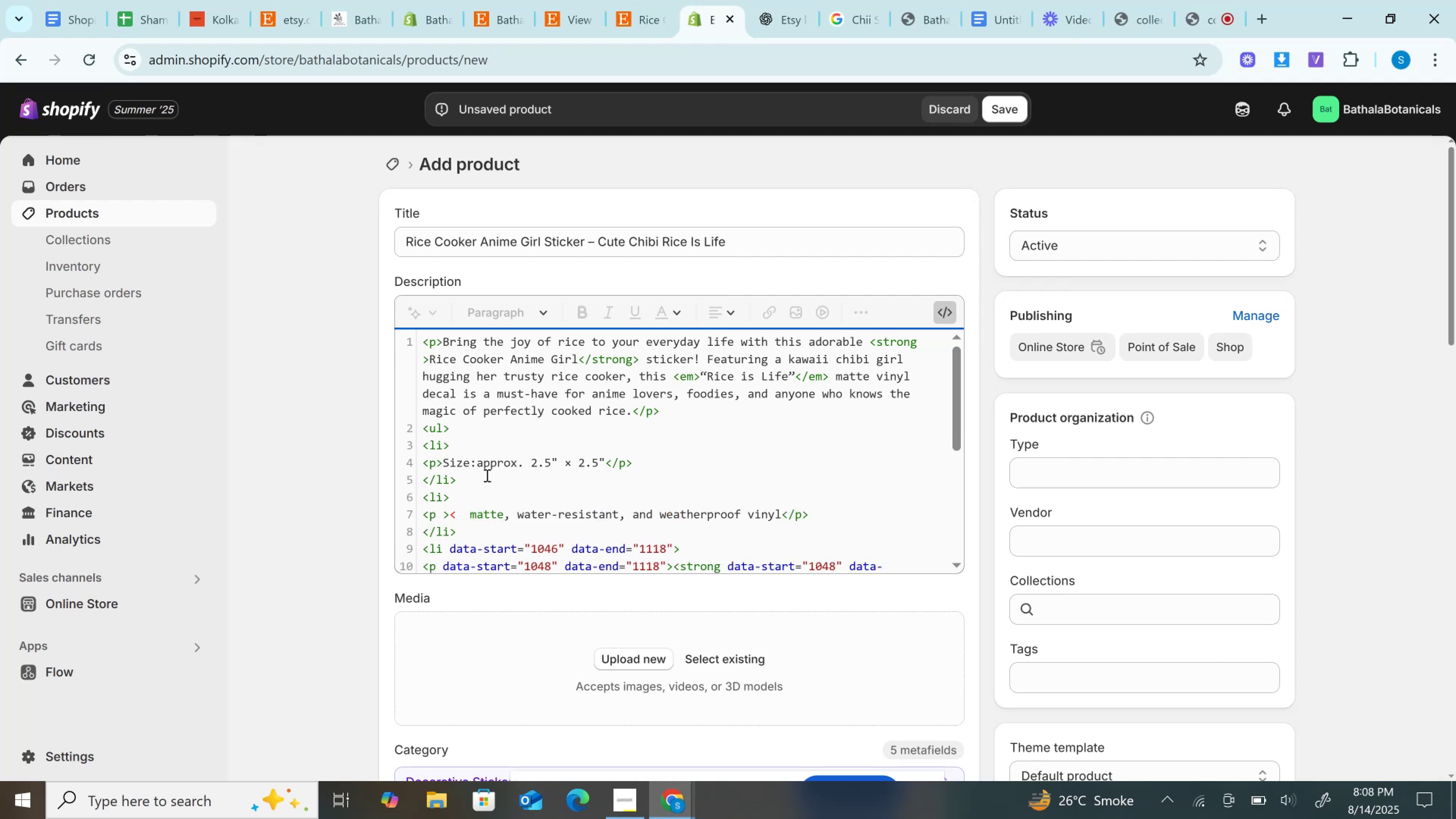 
key(Backspace)
 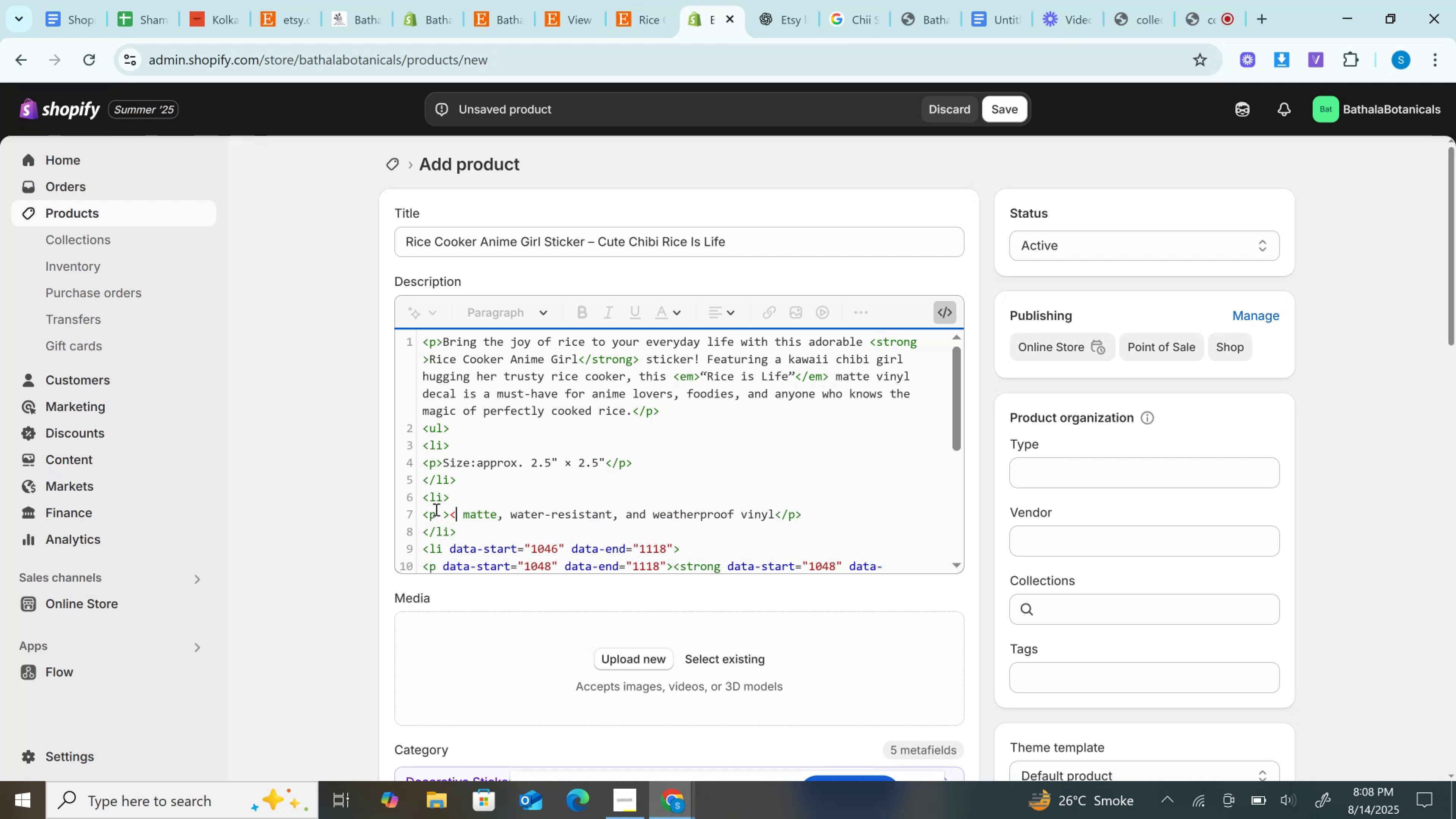 
key(Backspace)
 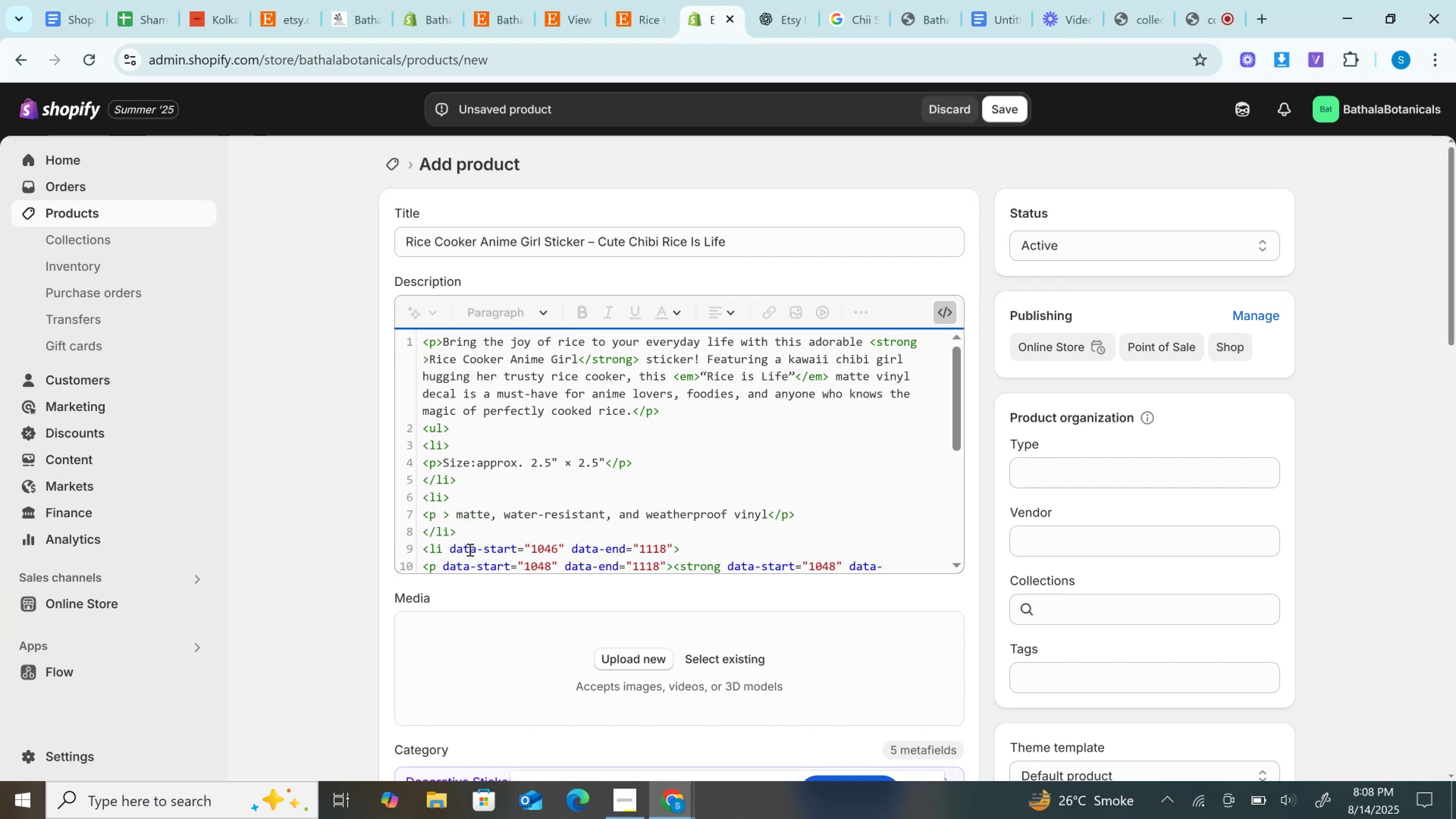 
left_click([452, 546])
 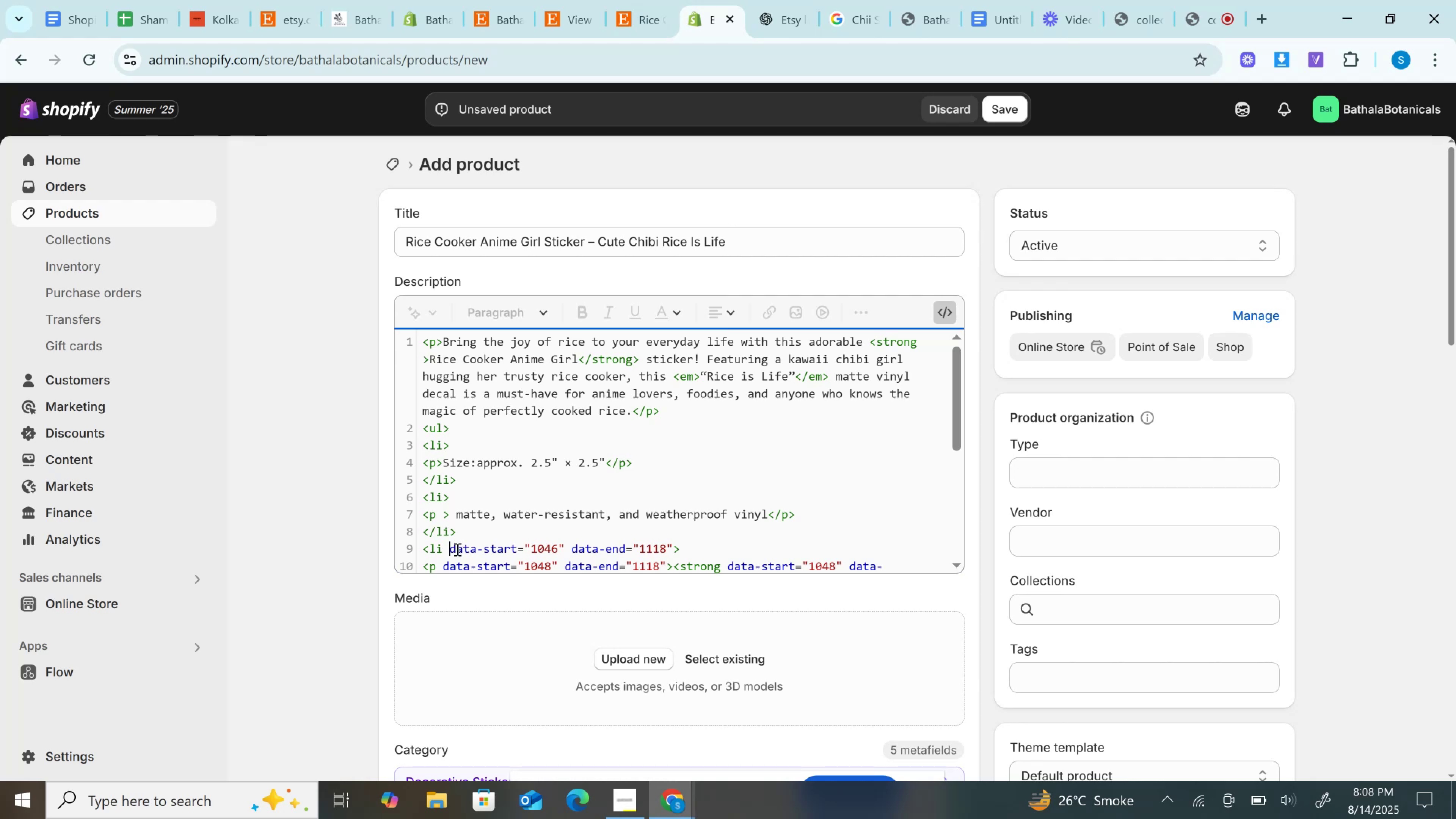 
left_click_drag(start_coordinate=[456, 546], to_coordinate=[684, 549])
 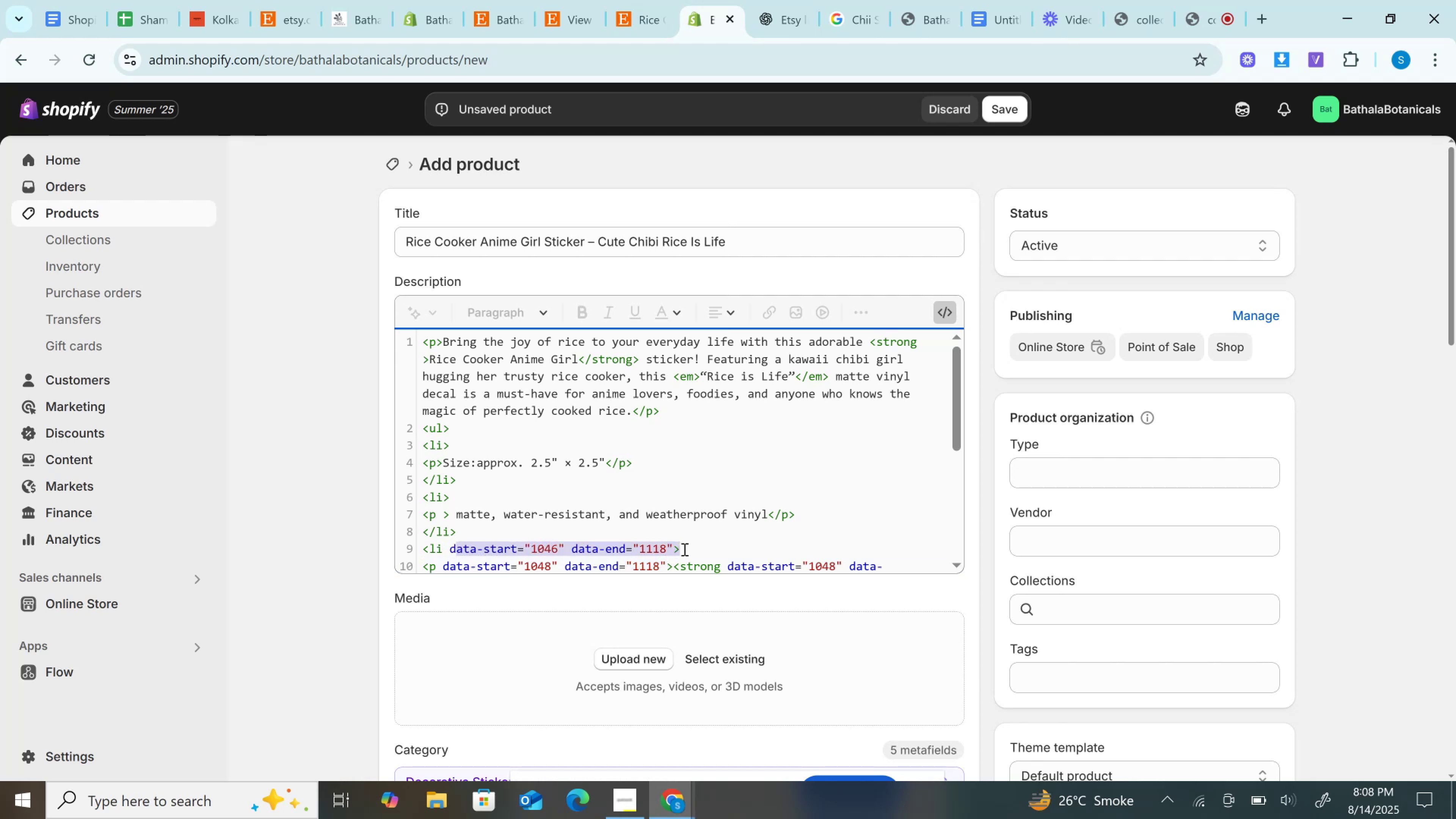 
key(Backspace)
 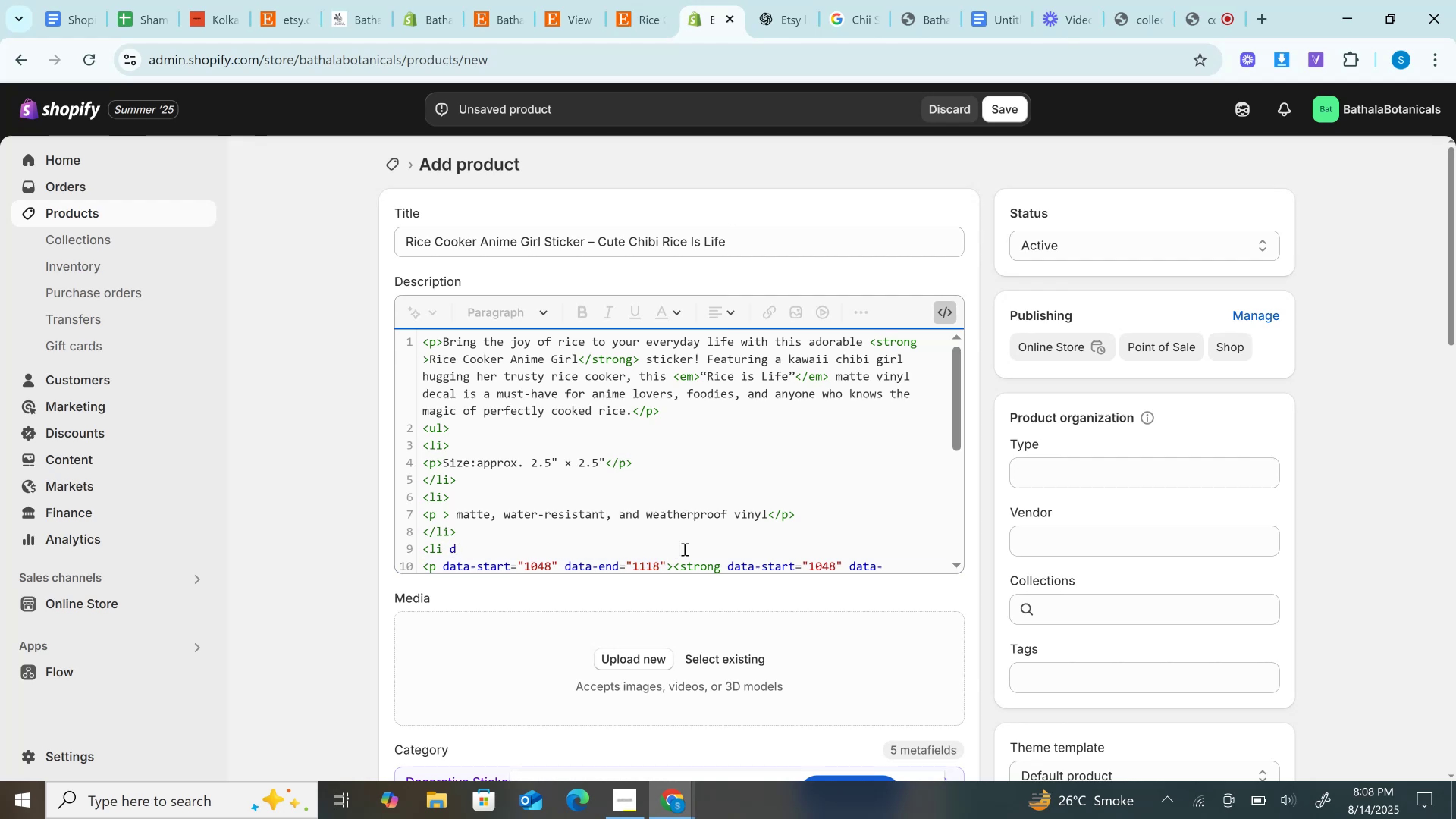 
key(Backspace)
 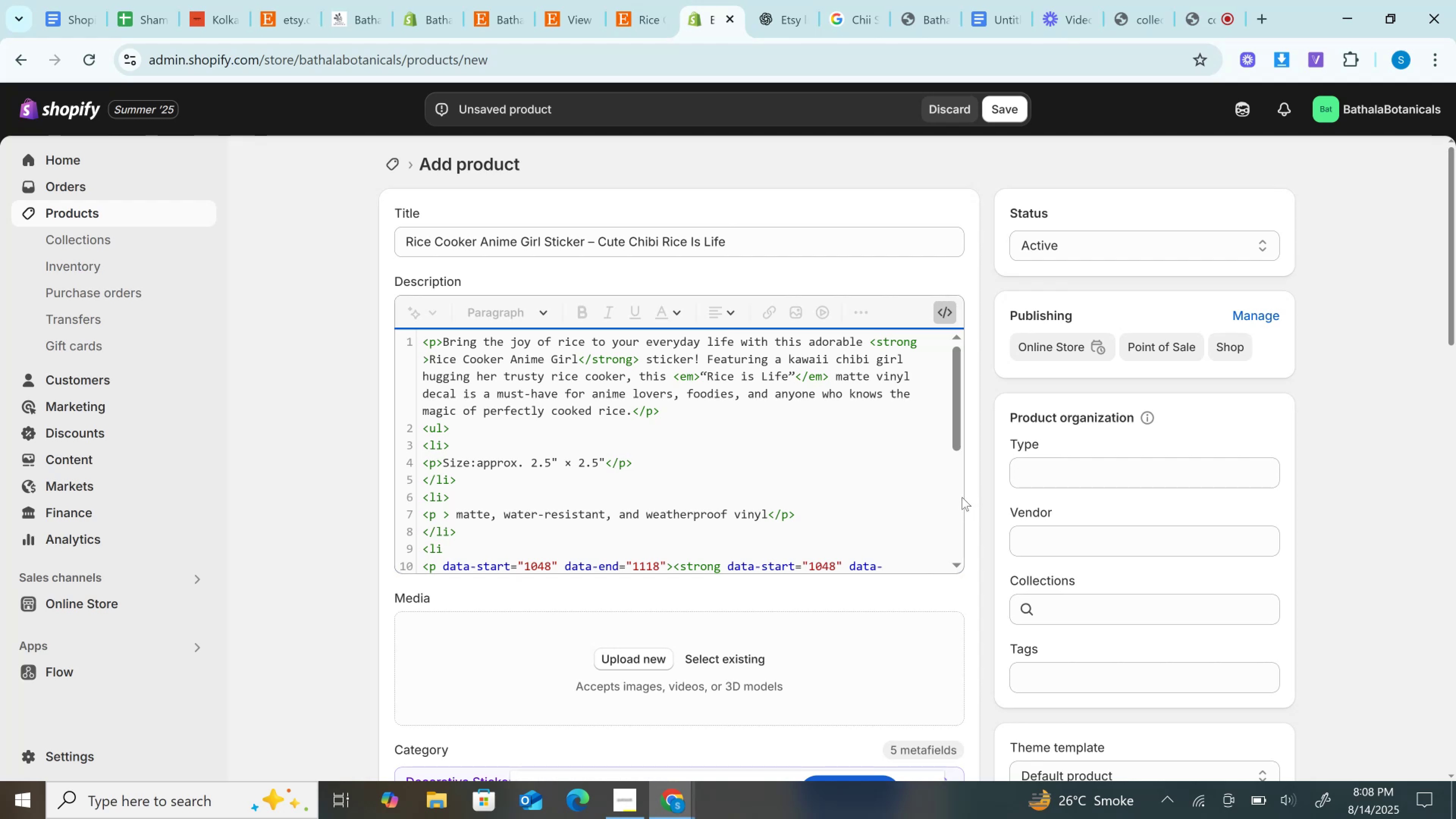 
left_click([961, 497])
 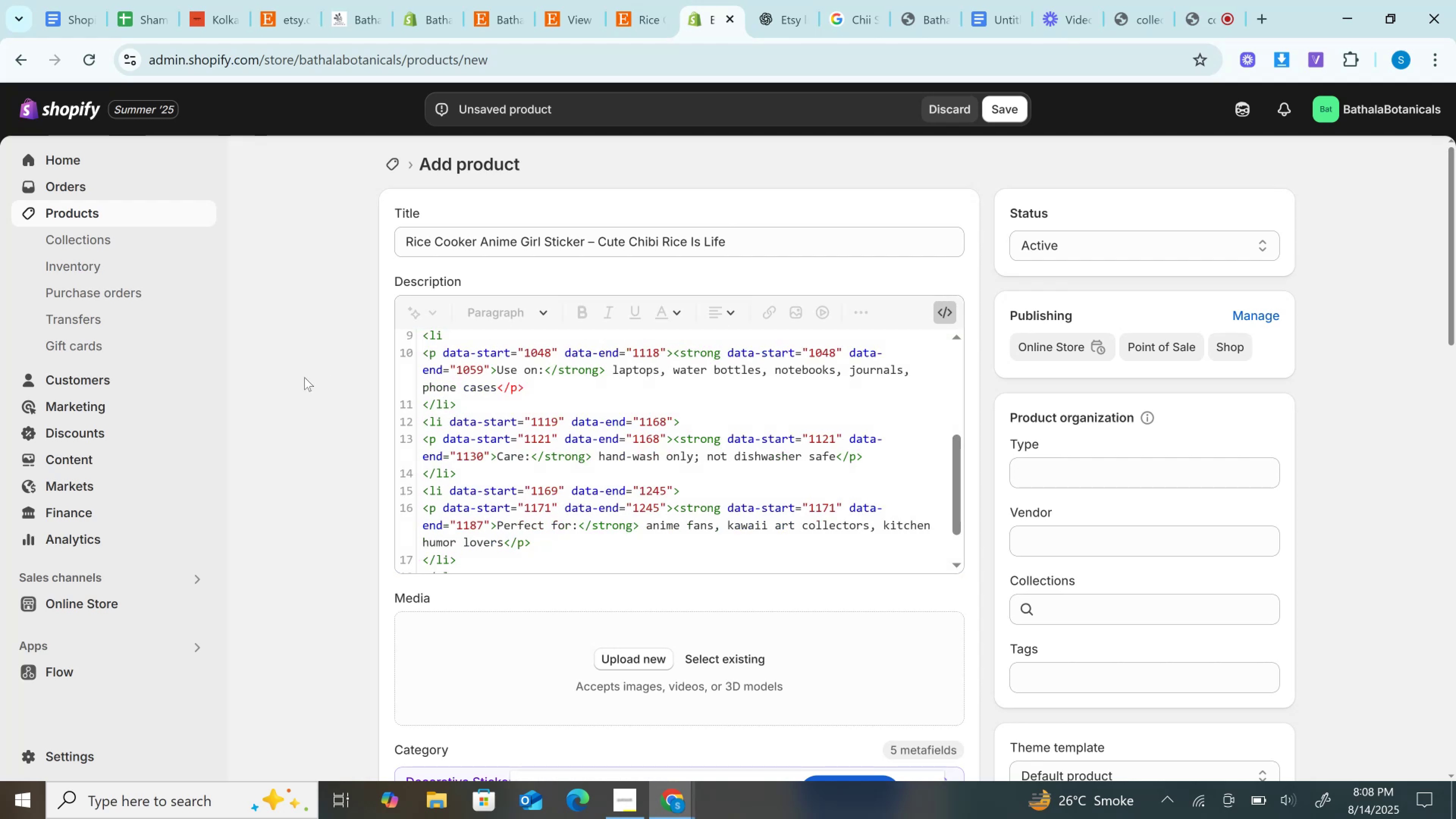 
wait(7.51)
 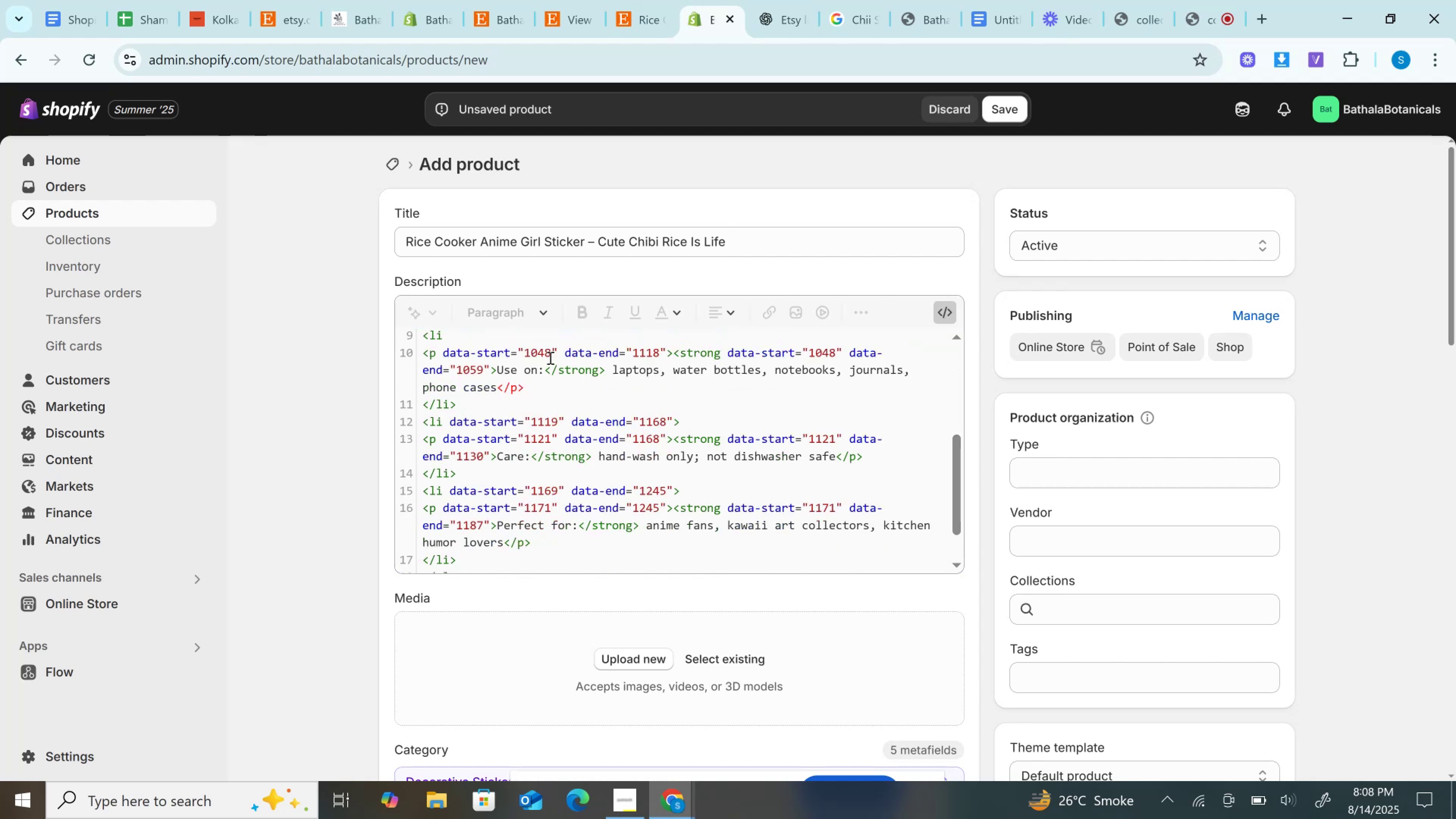 
left_click_drag(start_coordinate=[442, 351], to_coordinate=[927, 349])
 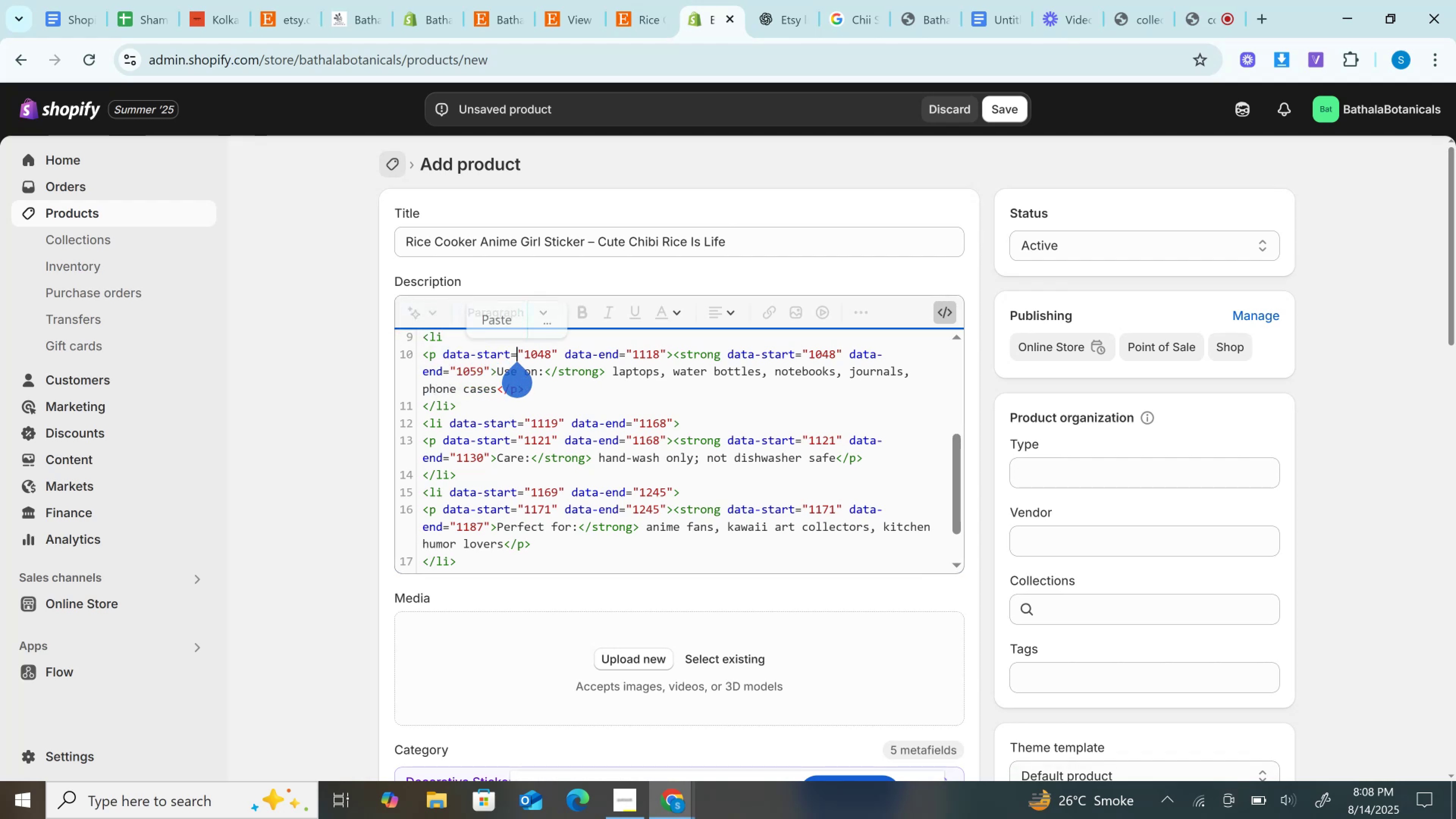 
wait(21.27)
 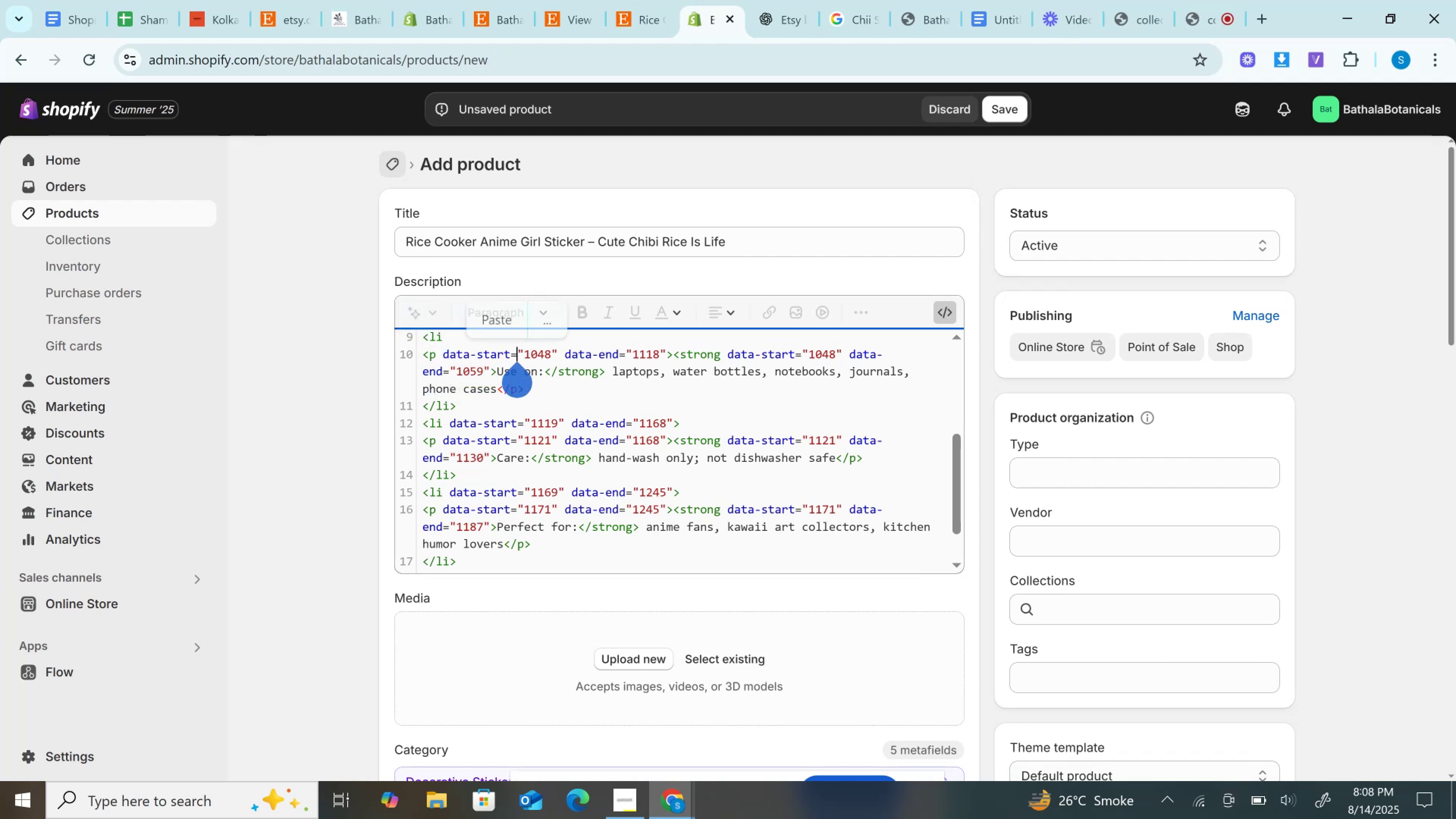 
left_click([445, 356])
 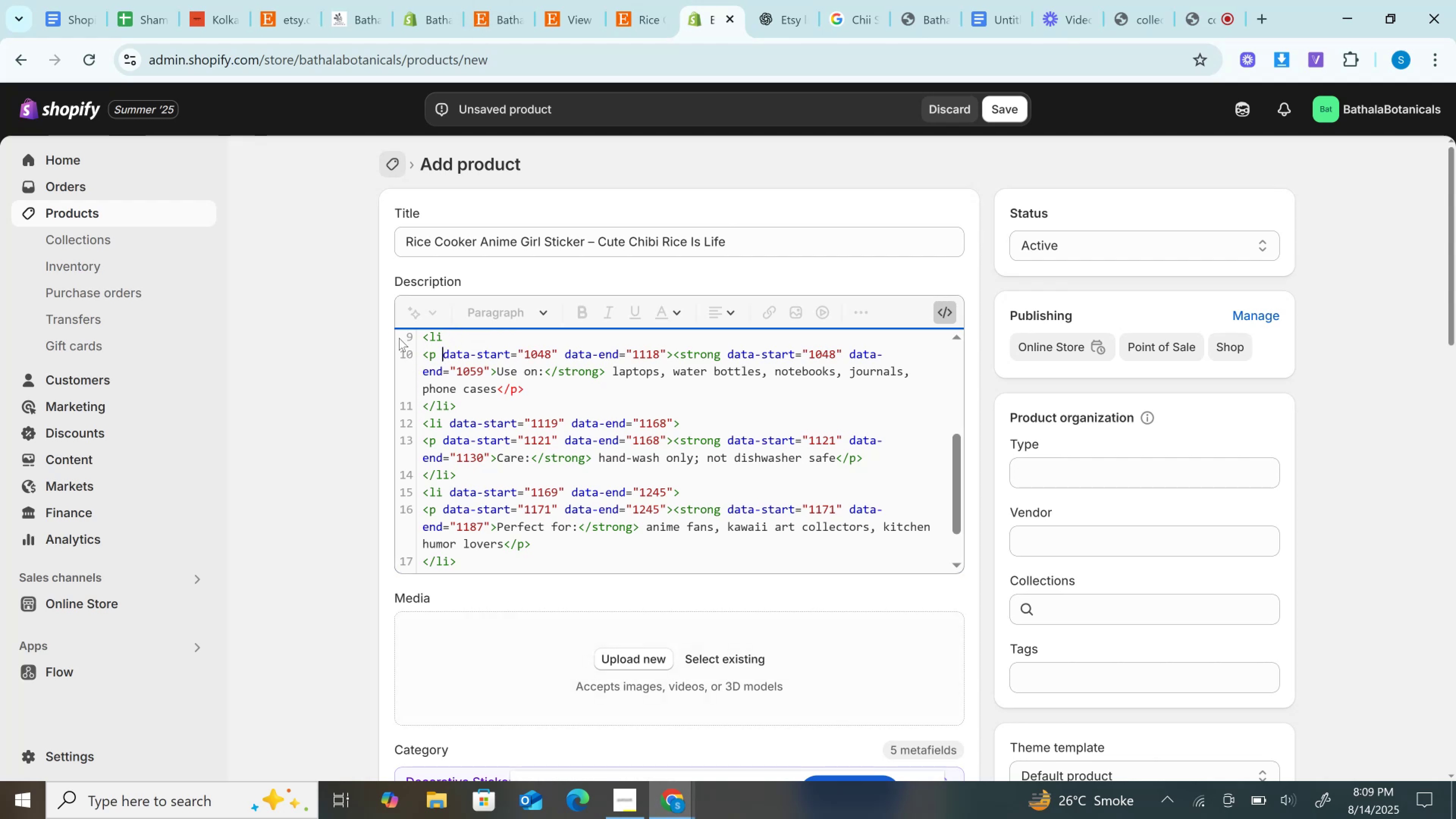 
wait(5.4)
 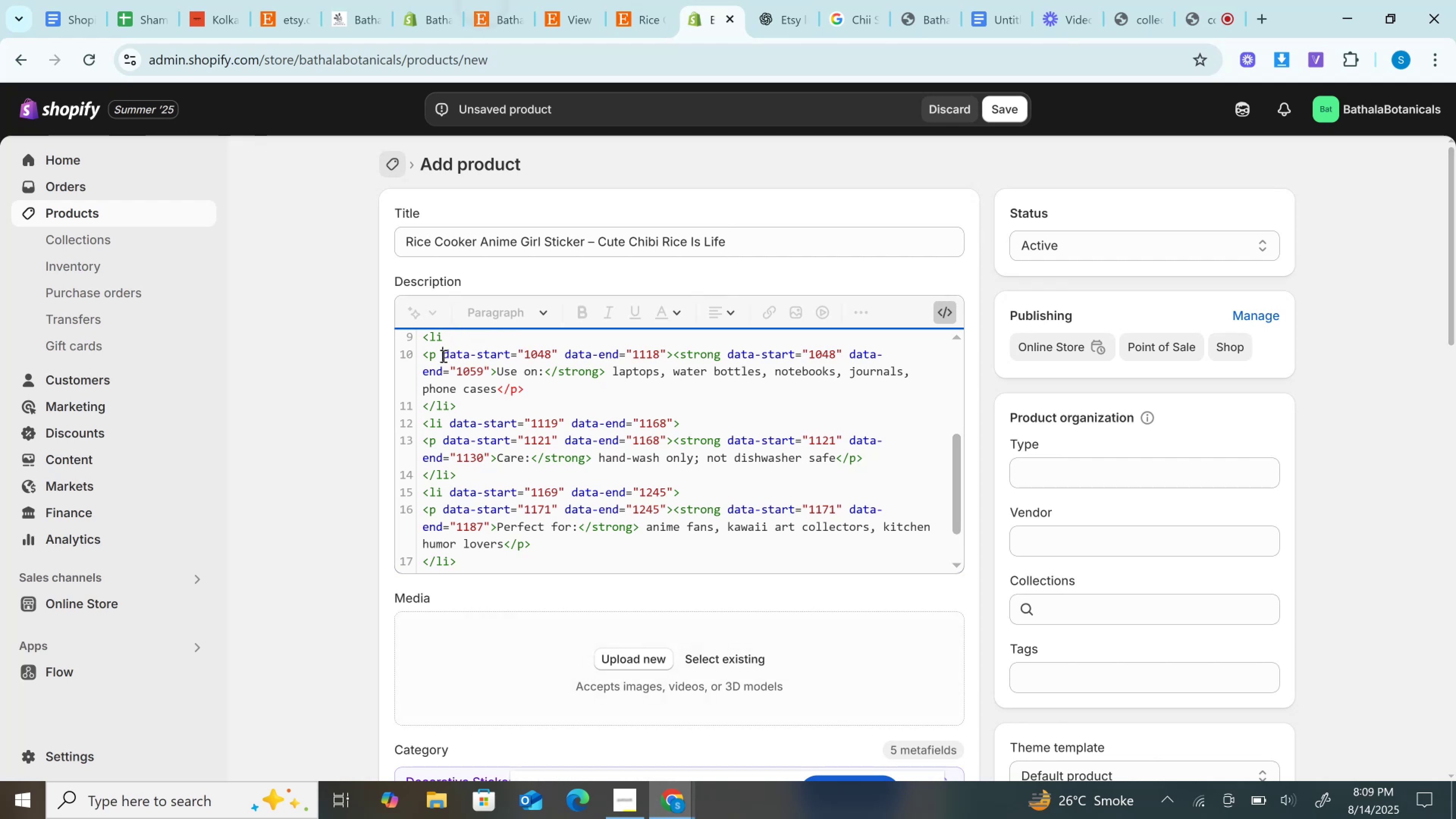 
left_click([446, 350])
 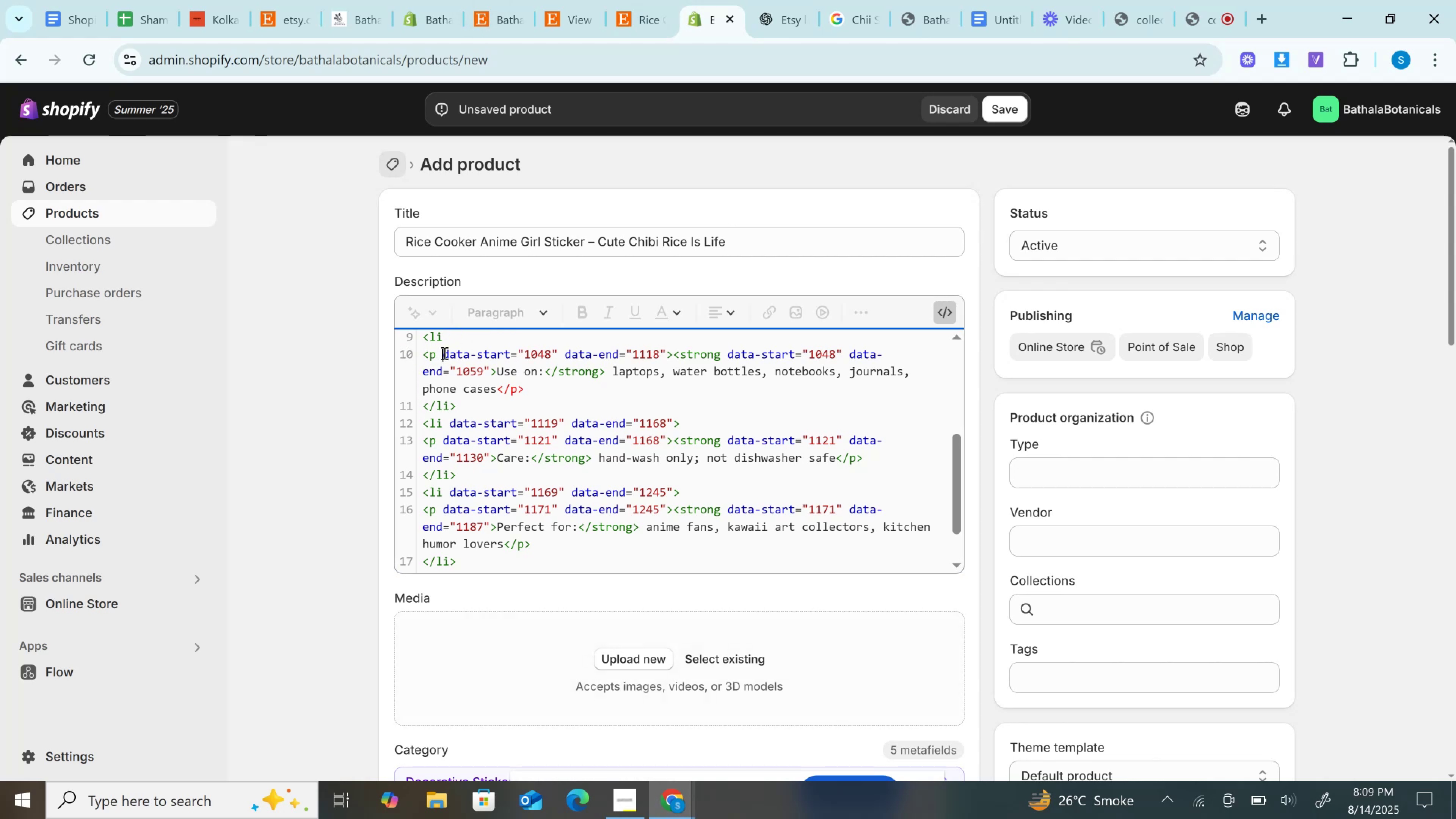 
left_click_drag(start_coordinate=[444, 353], to_coordinate=[497, 373])
 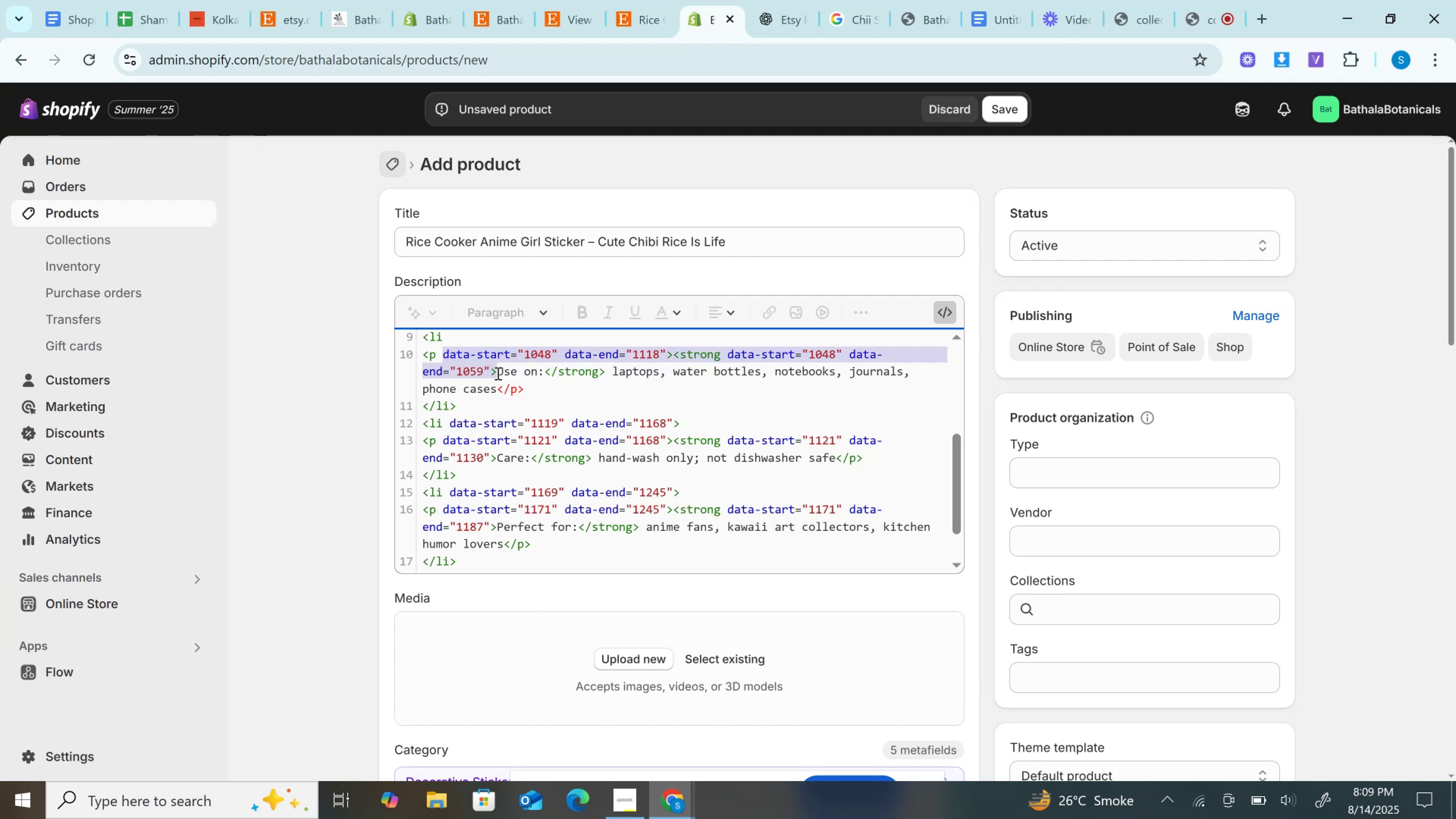 
key(Backspace)
 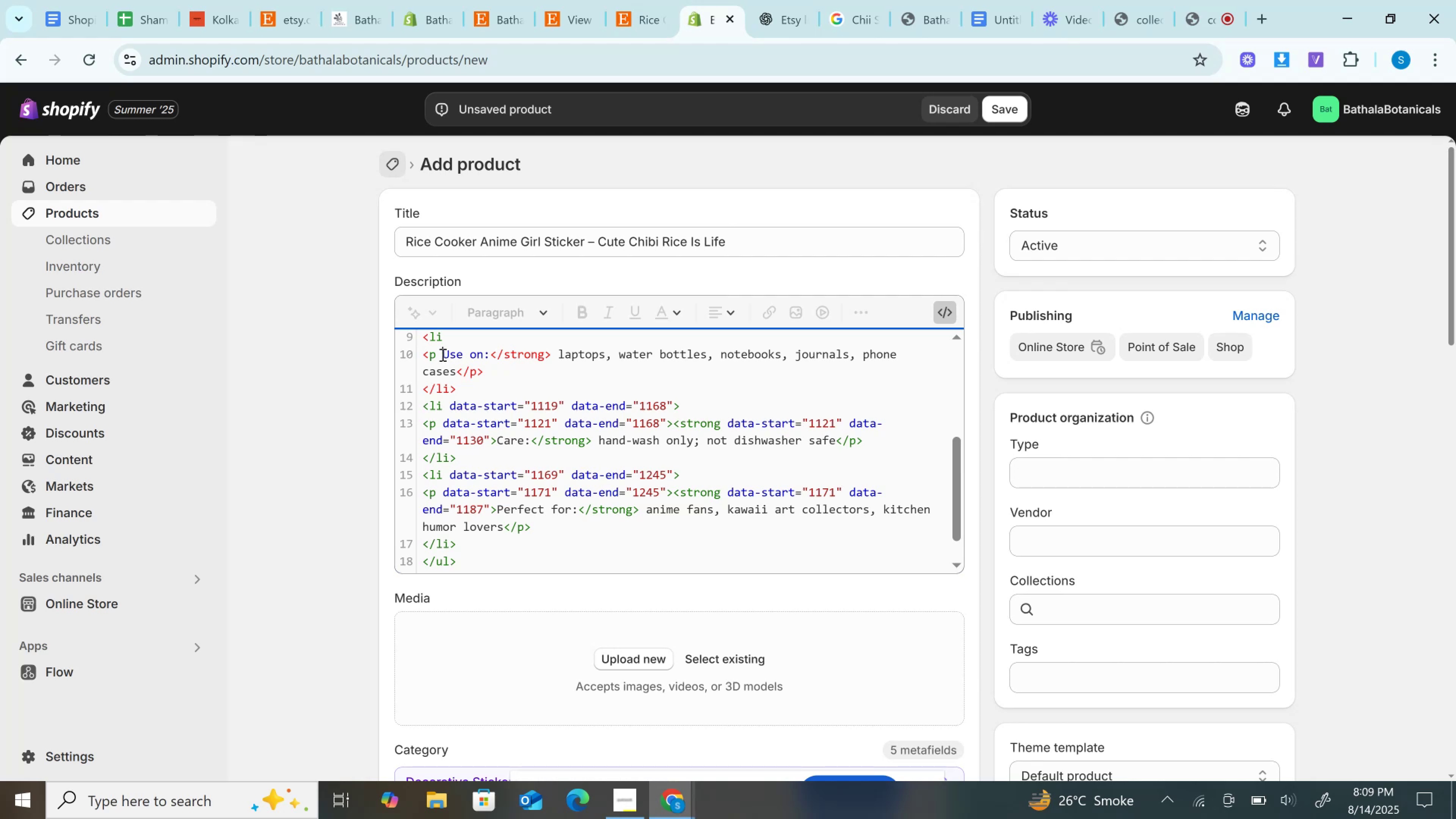 
wait(5.73)
 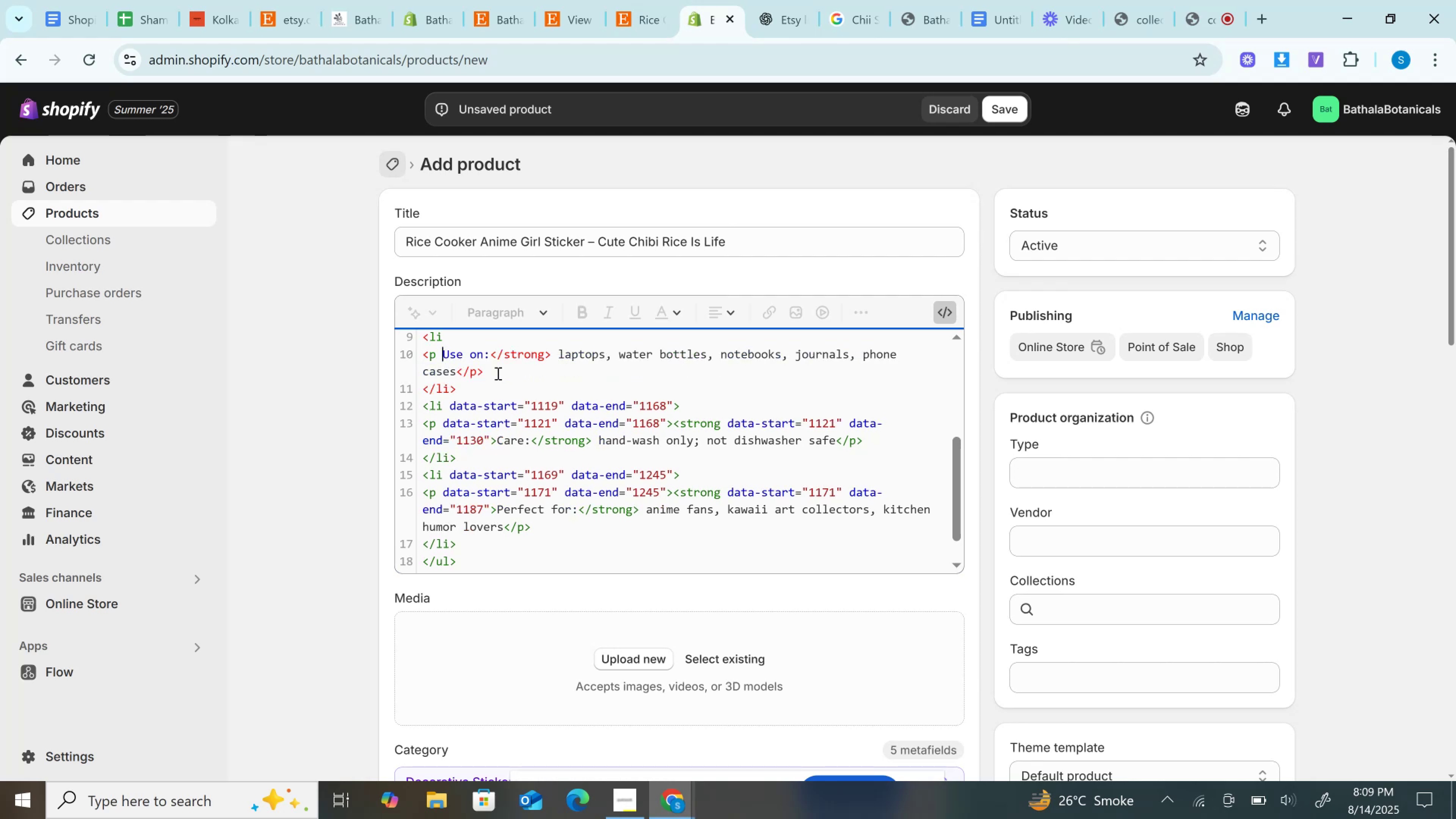 
key(Control+Z)
 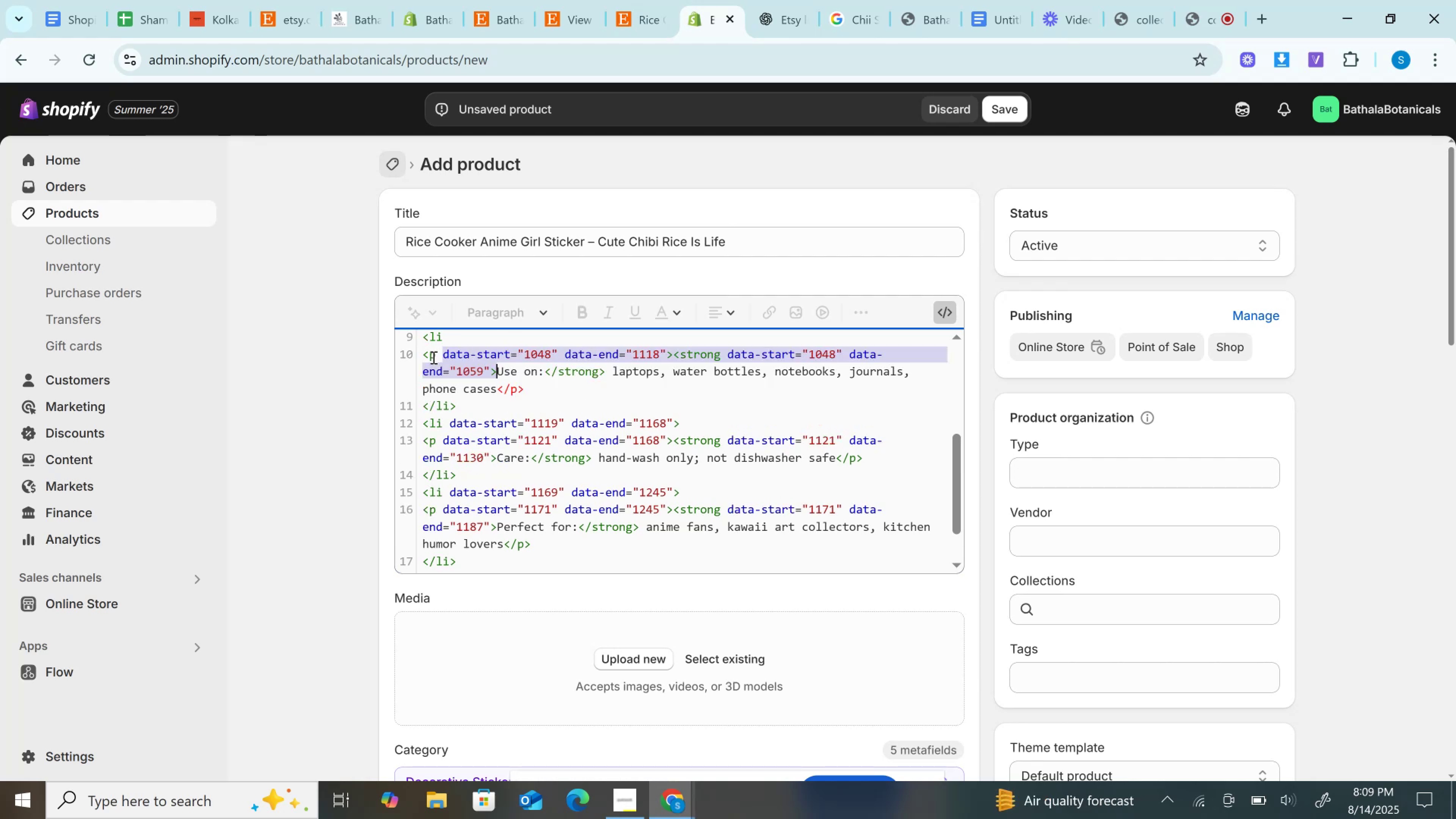 
left_click([431, 355])
 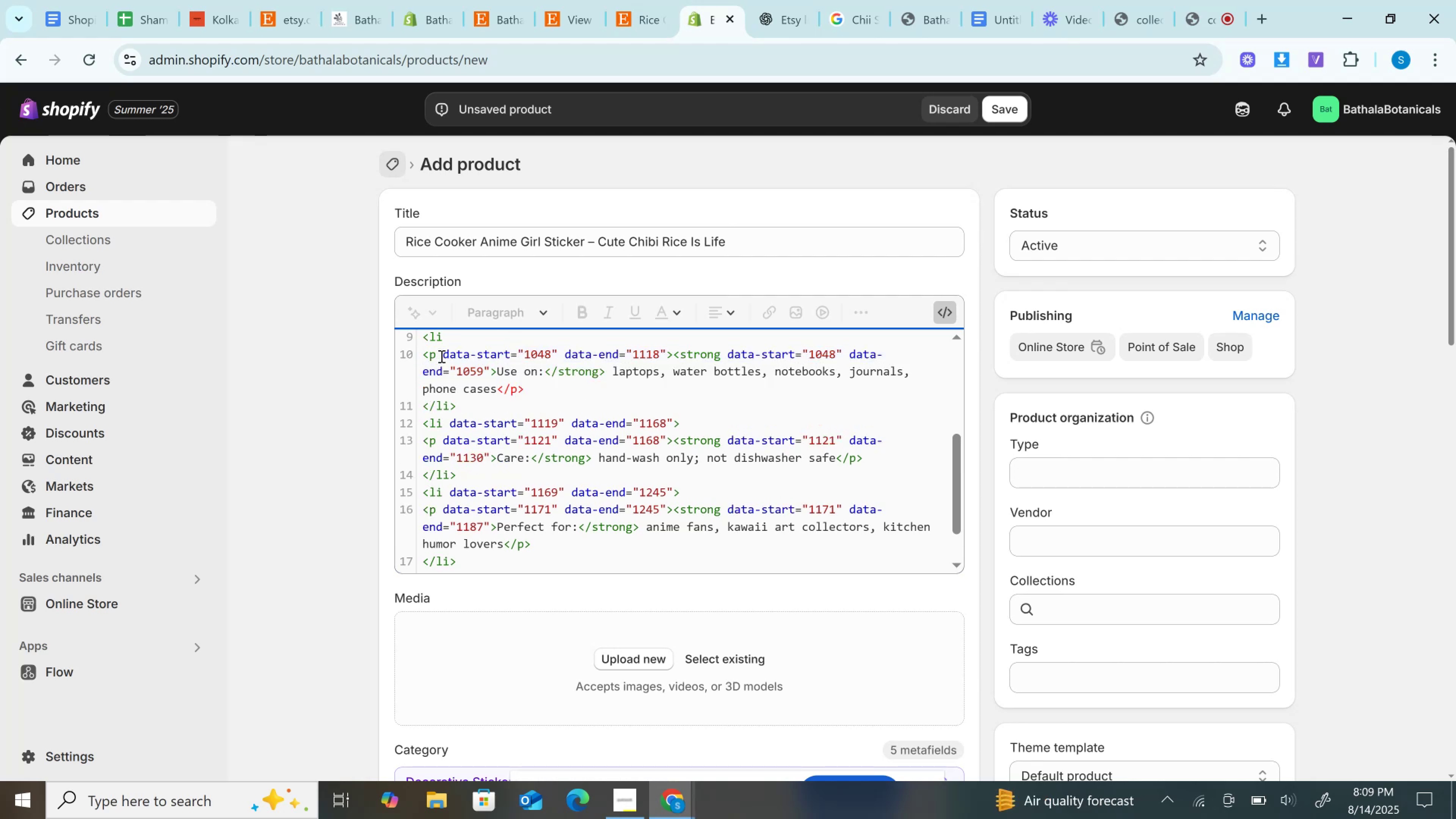 
left_click_drag(start_coordinate=[441, 356], to_coordinate=[670, 351])
 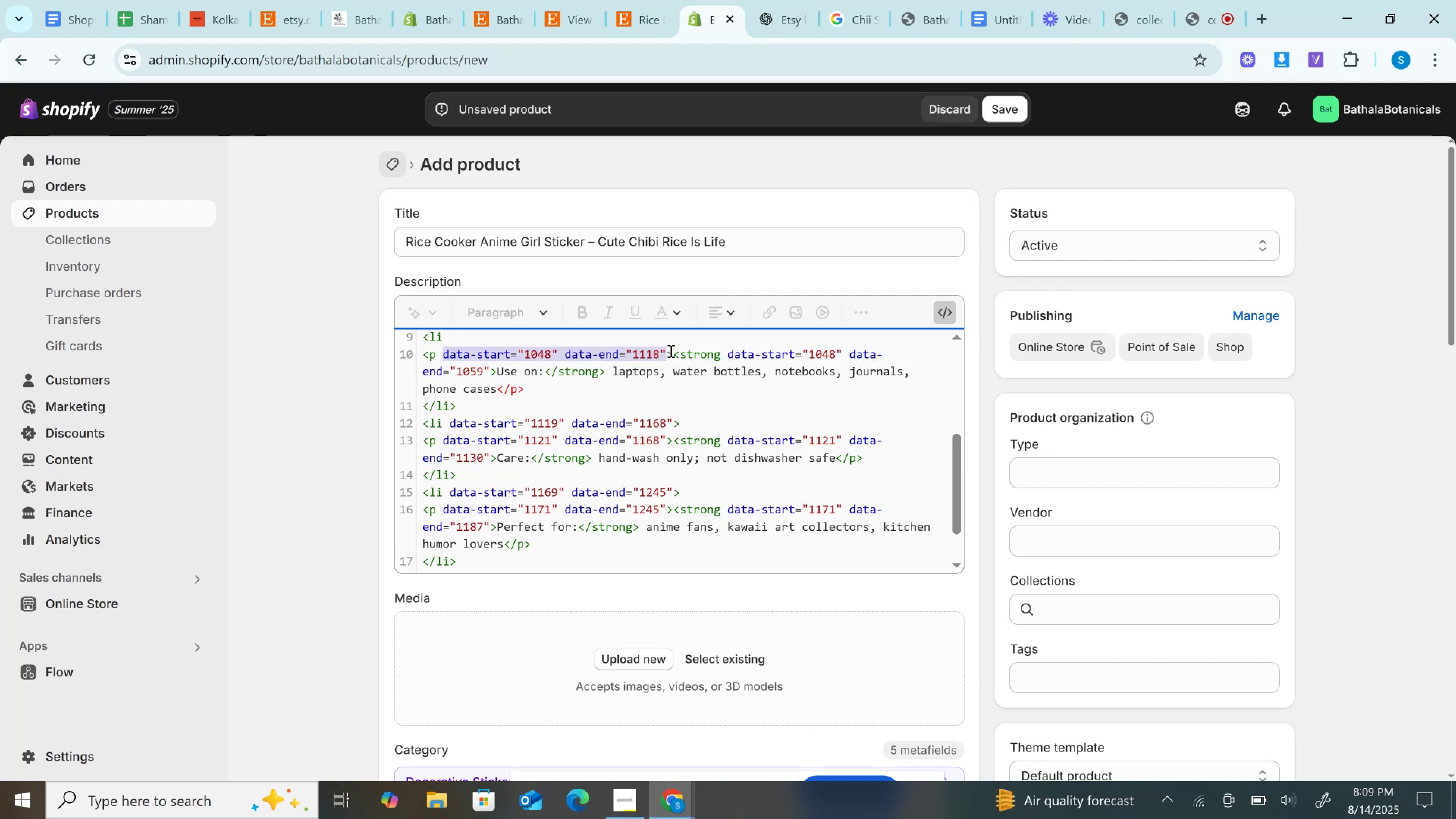 
key(Backspace)
 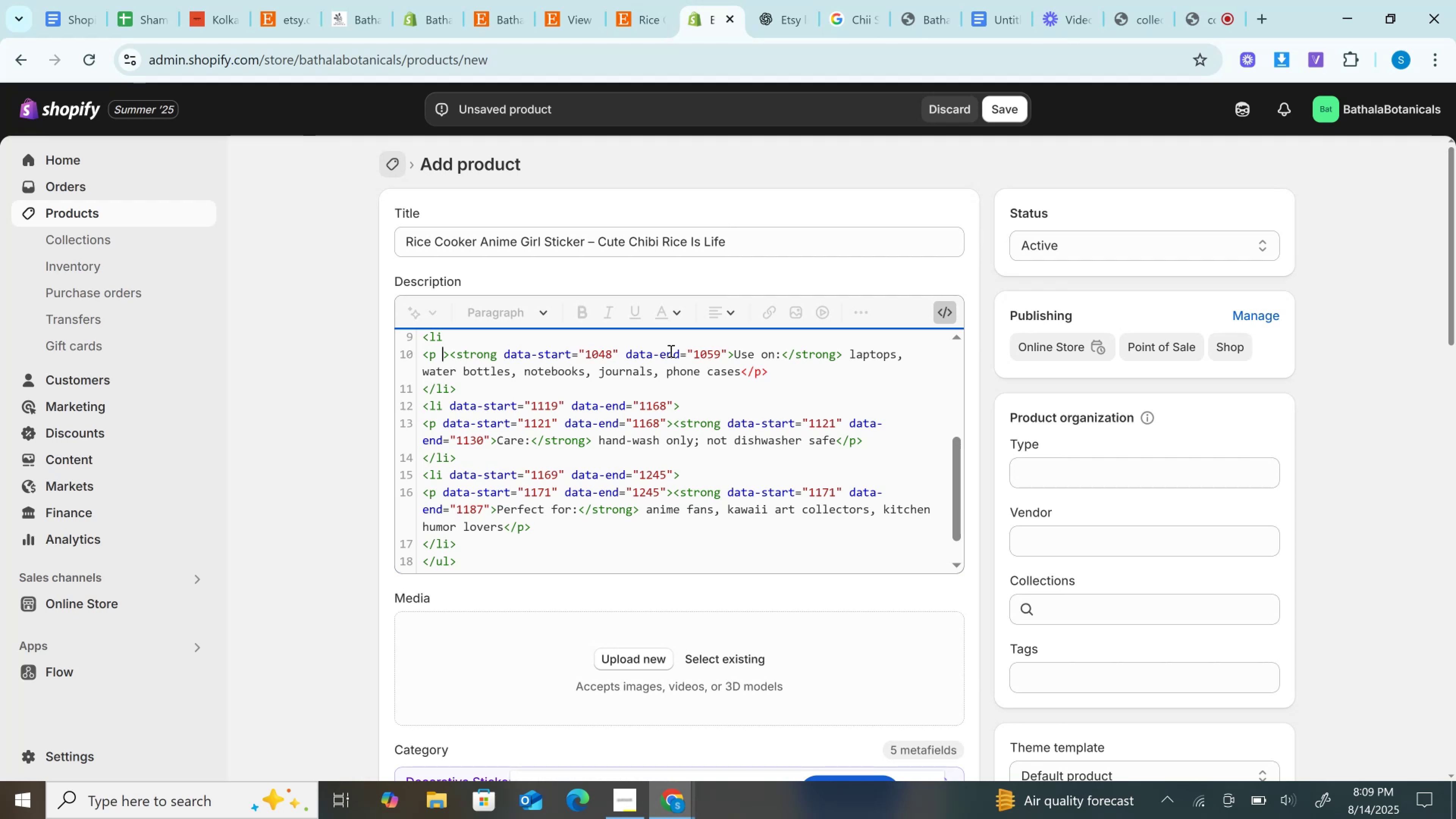 
key(Backspace)
 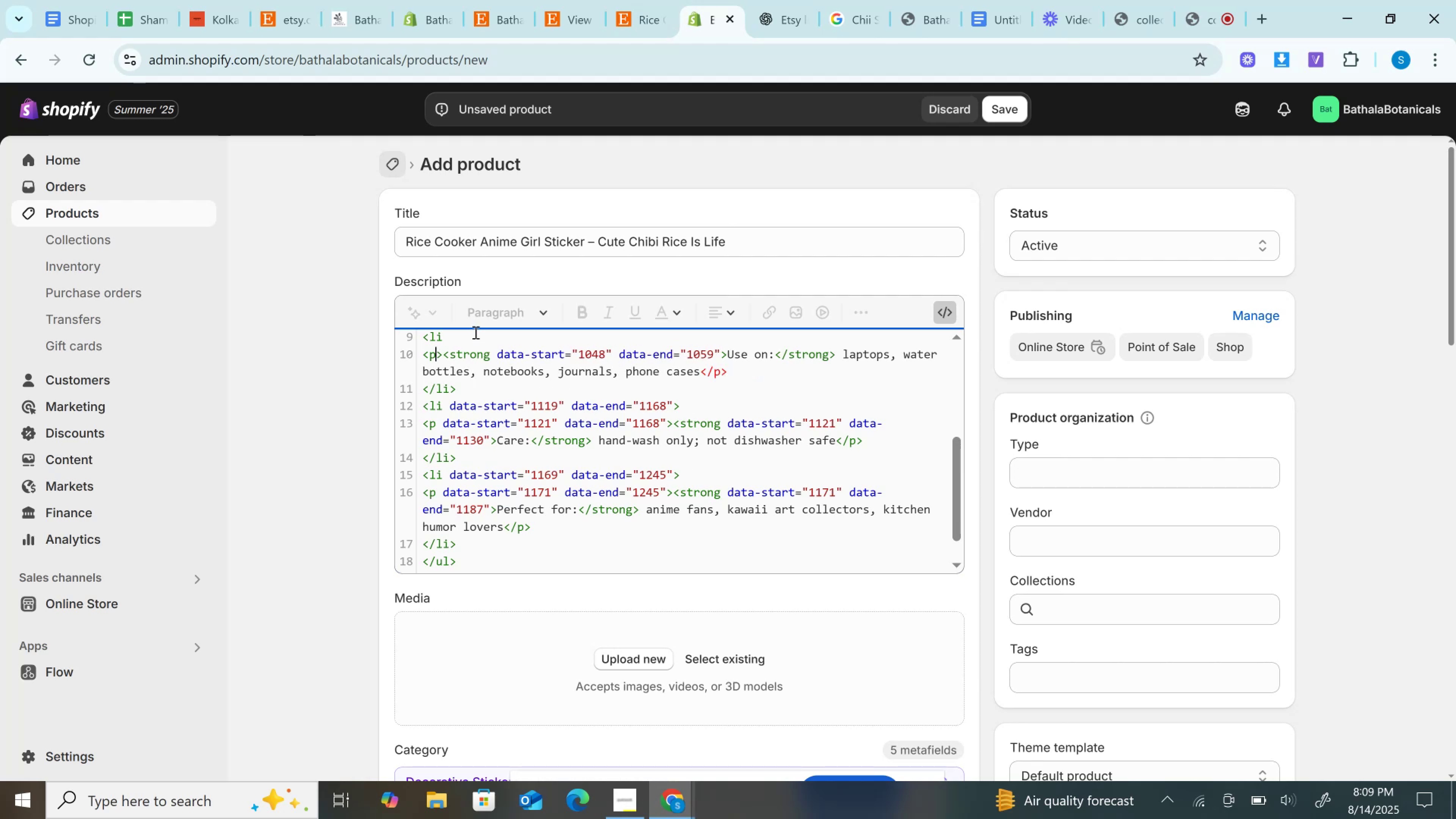 
left_click_drag(start_coordinate=[497, 353], to_coordinate=[720, 377])
 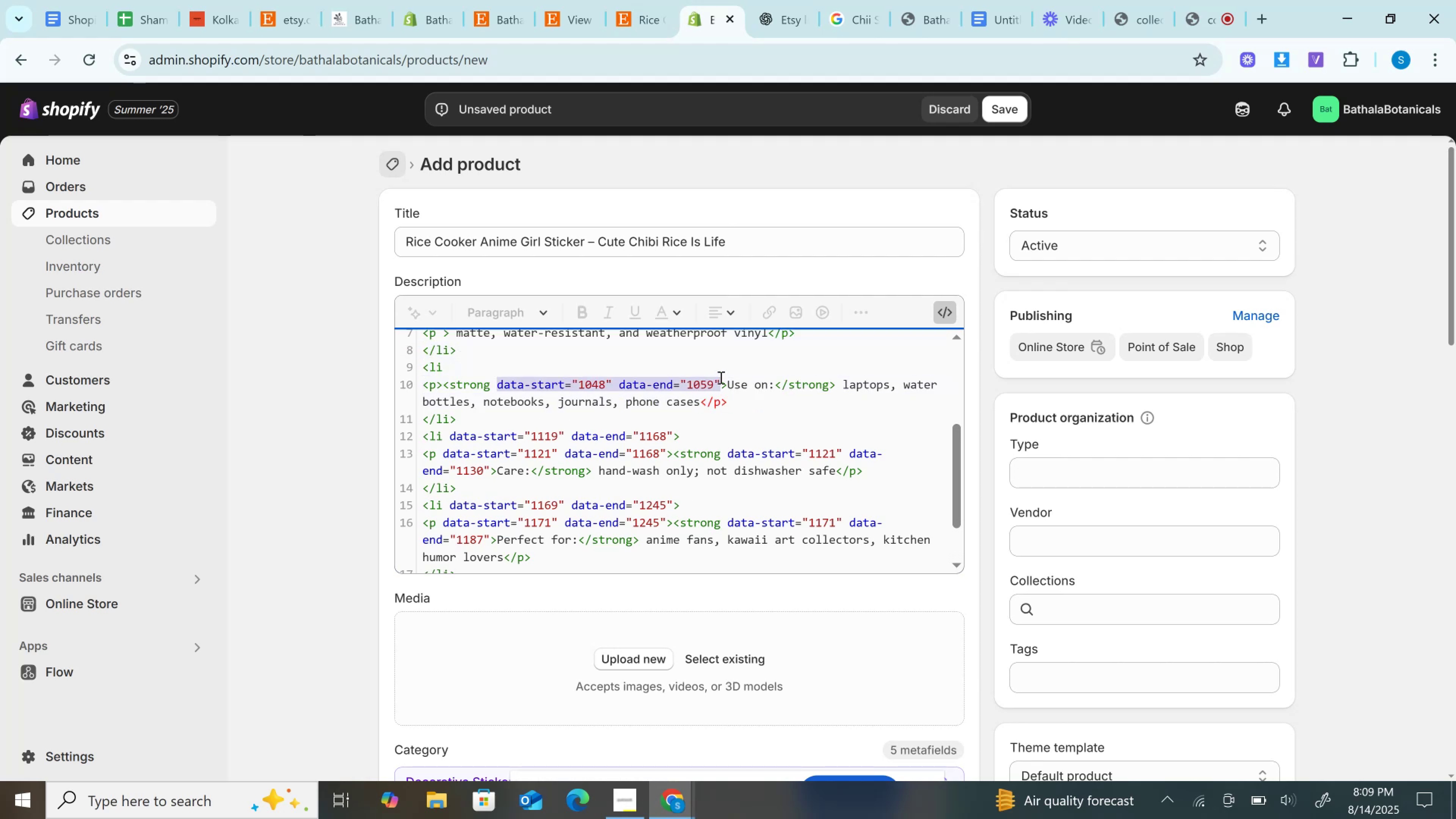 
key(Backspace)
 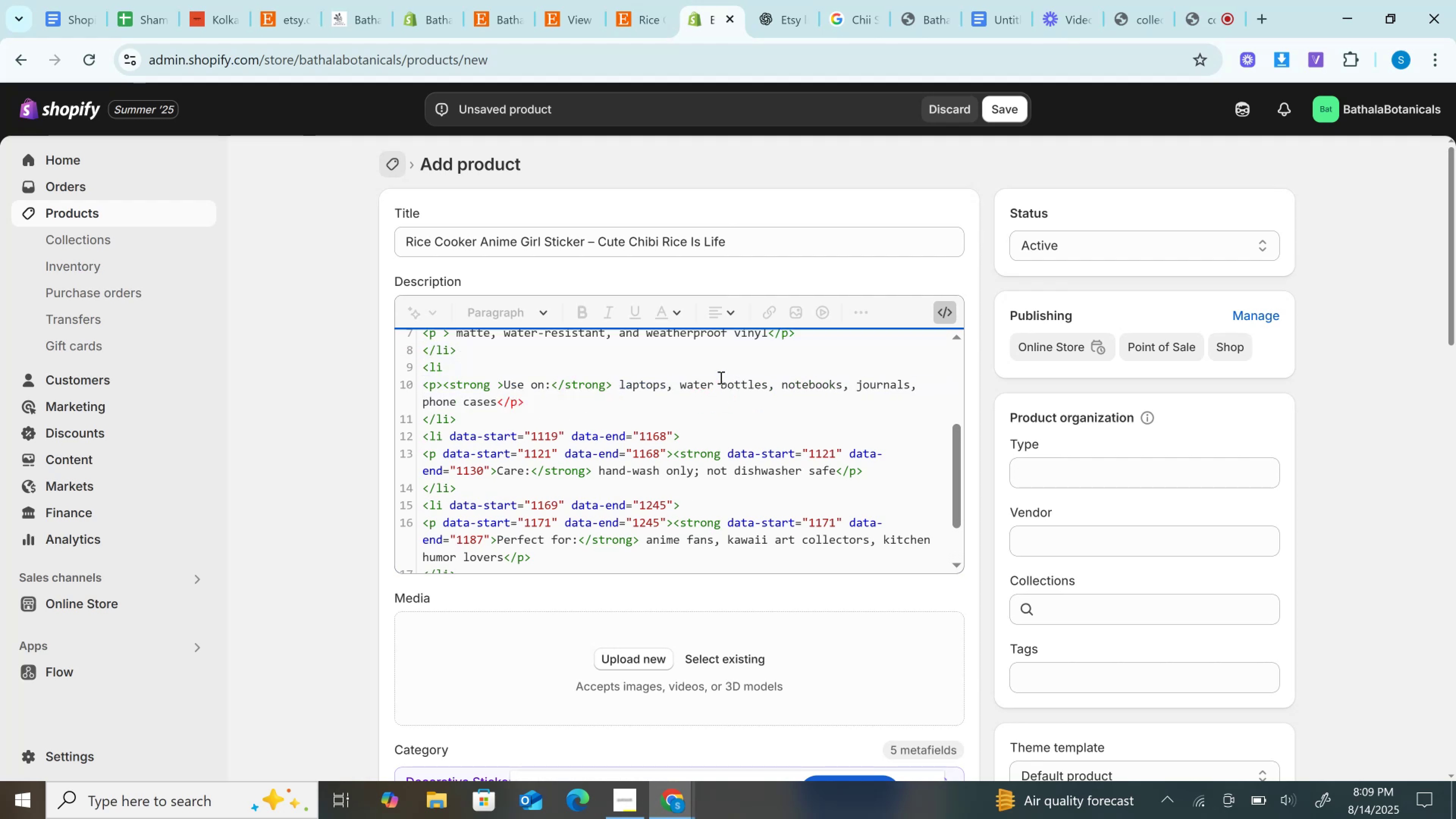 
key(Backspace)
 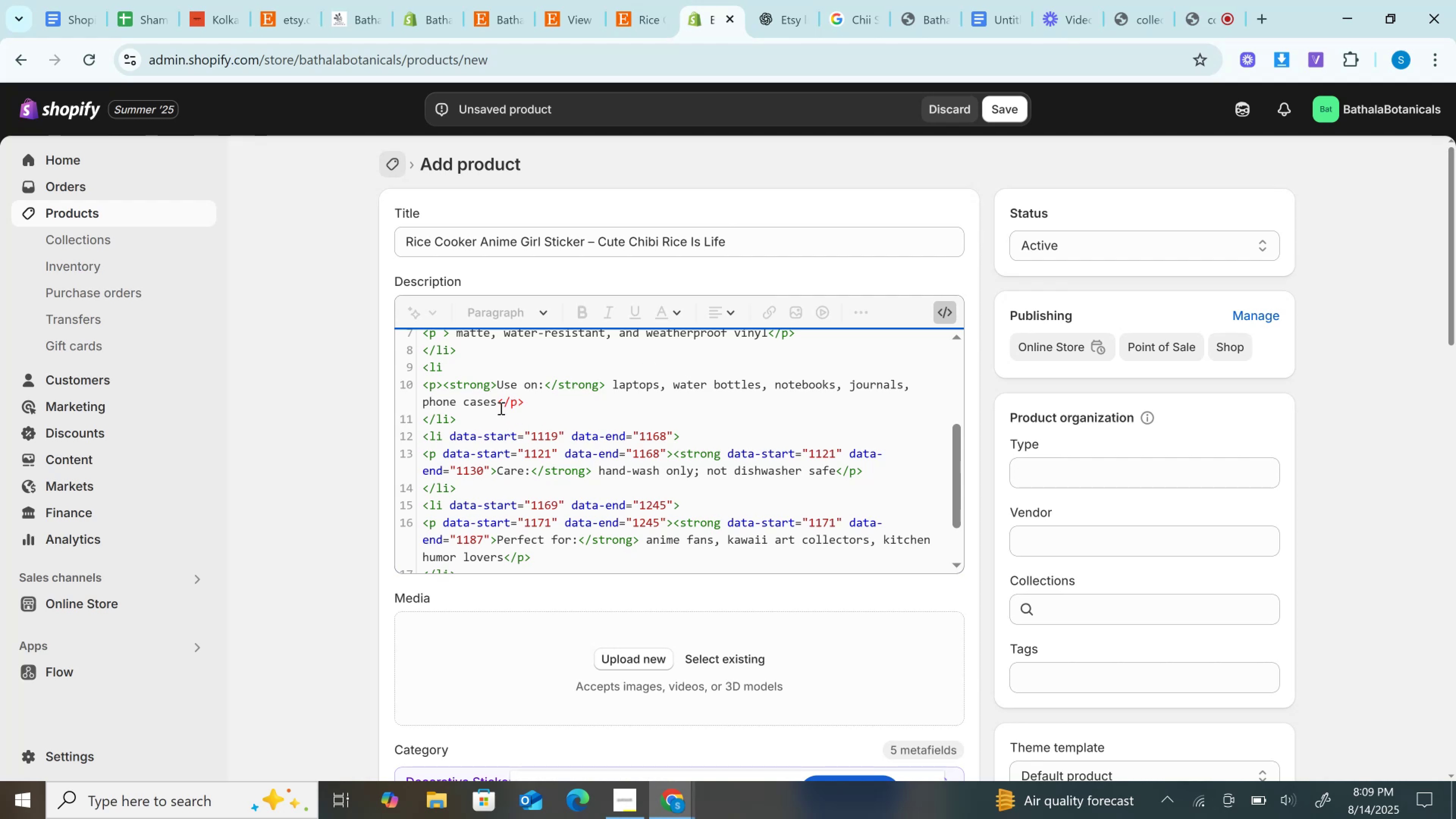 
left_click([500, 408])
 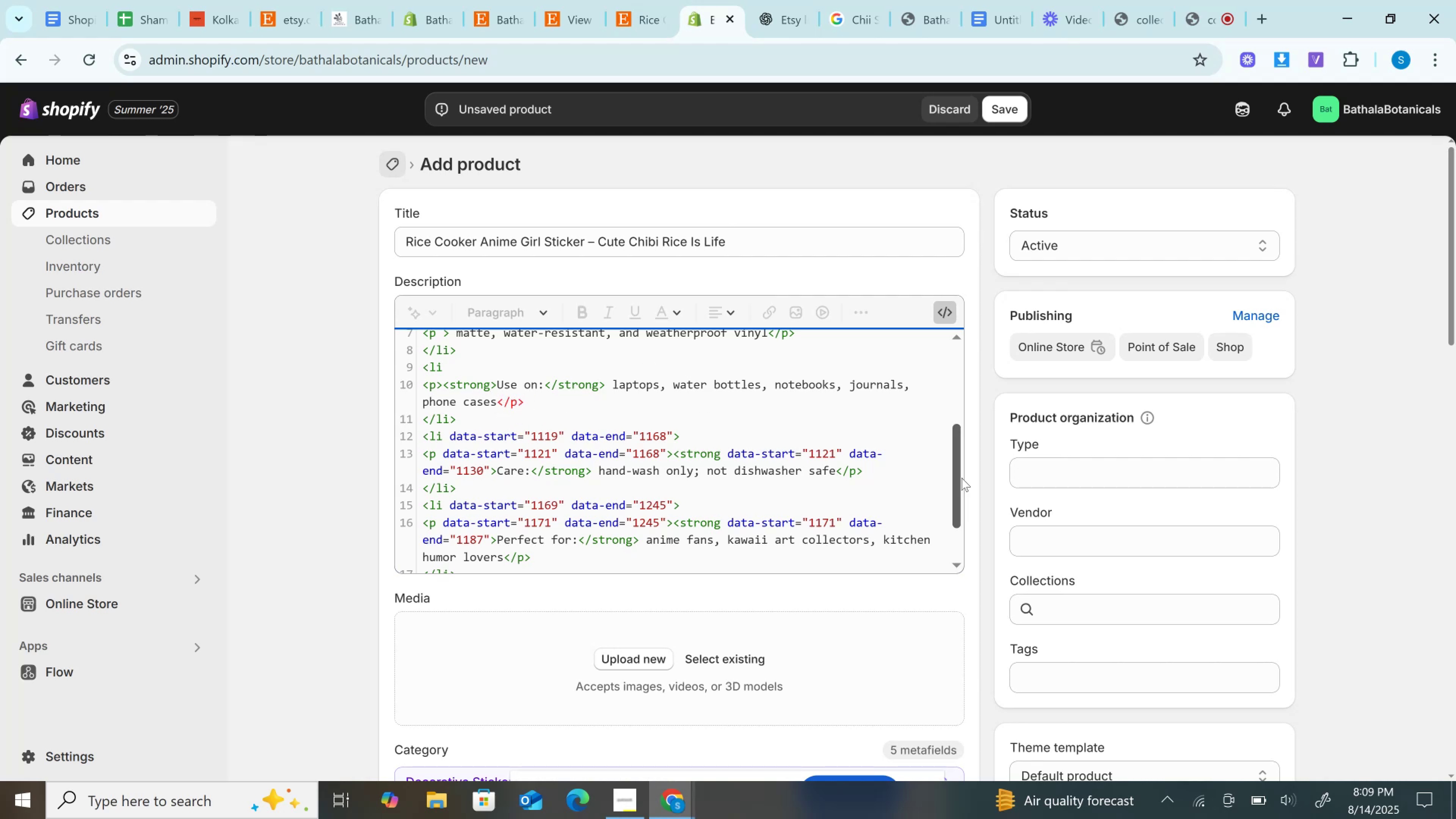 
left_click_drag(start_coordinate=[952, 470], to_coordinate=[959, 466])
 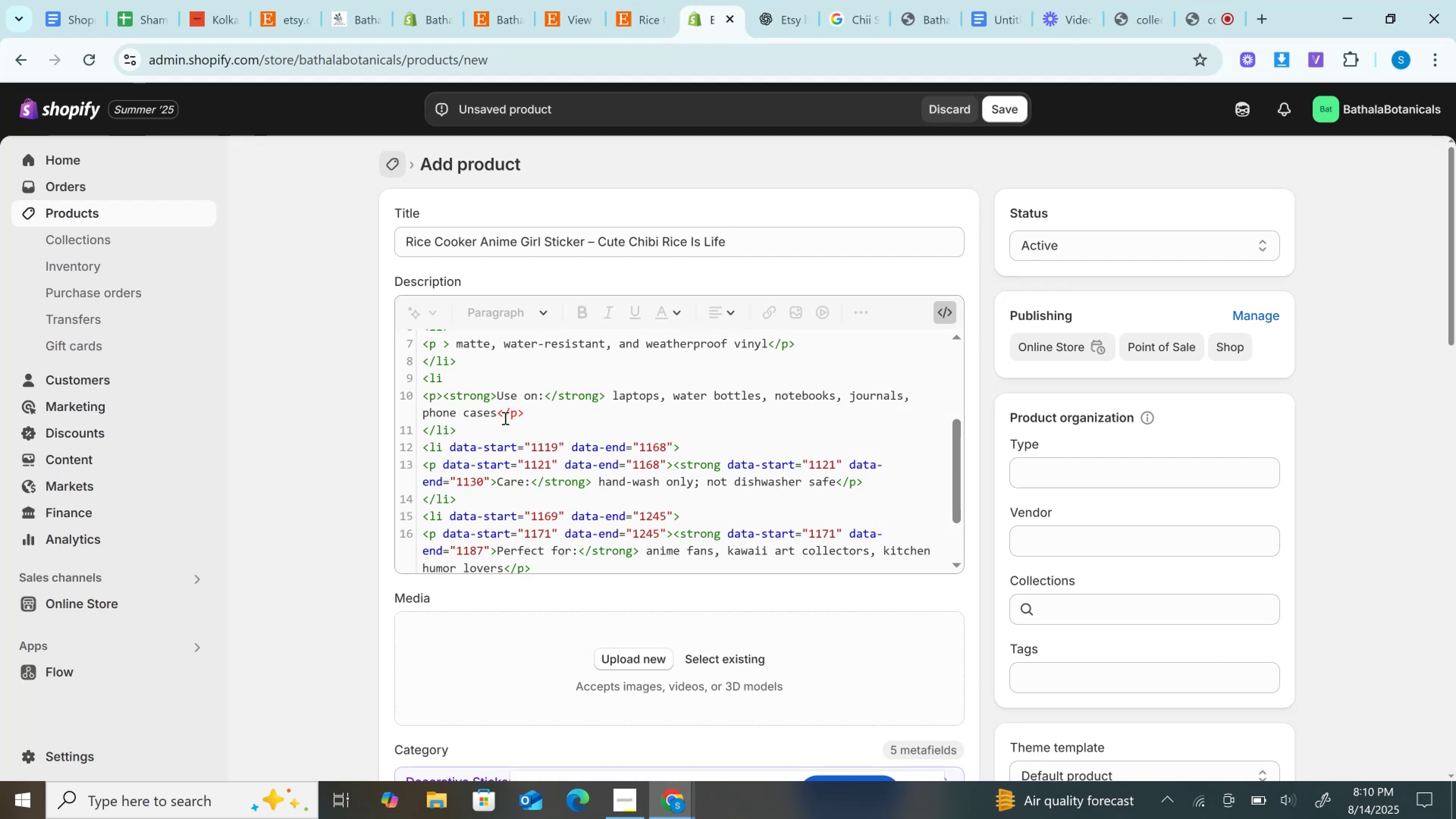 
left_click_drag(start_coordinate=[499, 413], to_coordinate=[542, 419])
 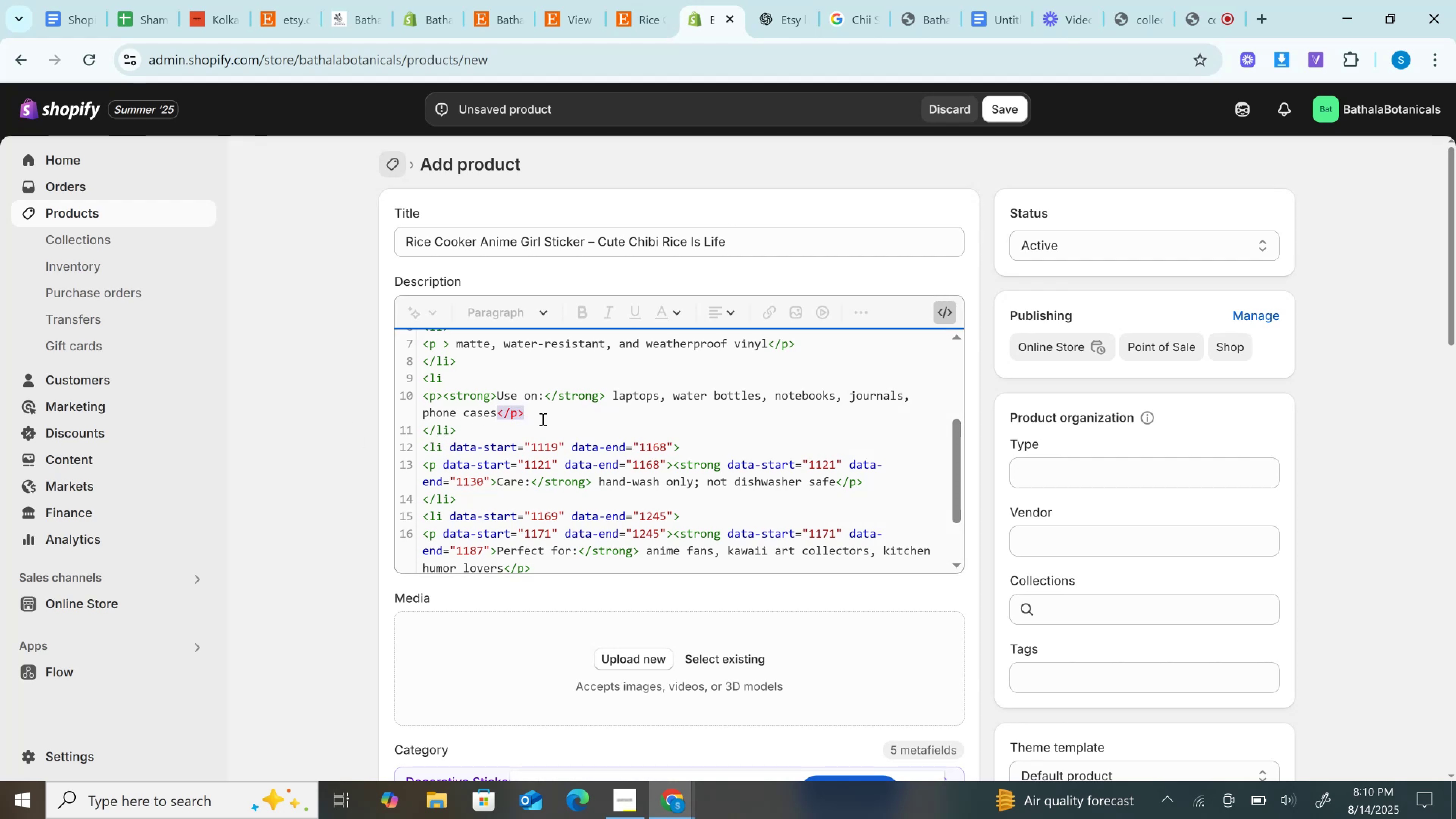 
key(Backspace)
 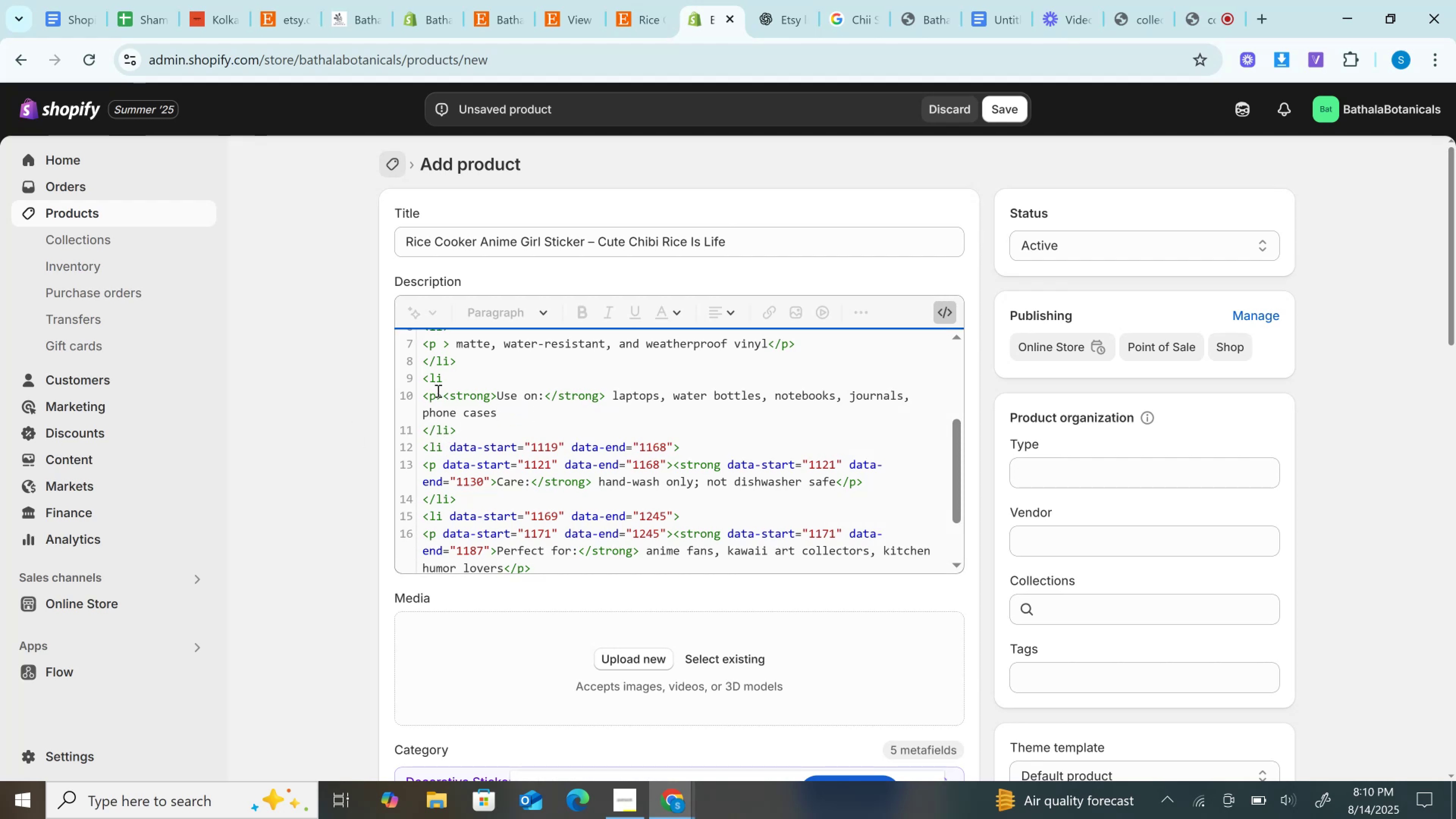 
left_click_drag(start_coordinate=[442, 395], to_coordinate=[418, 395])
 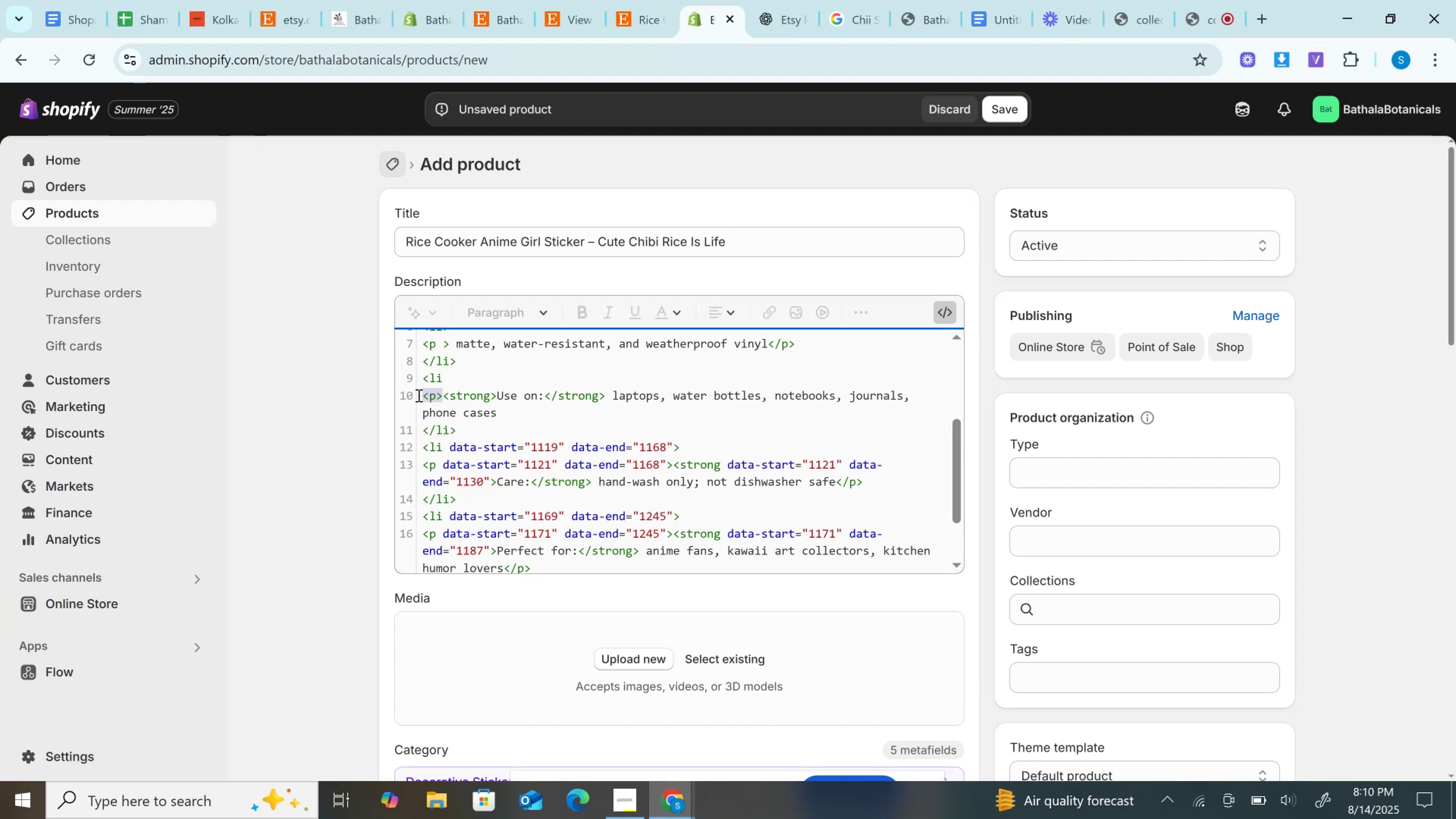 
key(Backspace)
 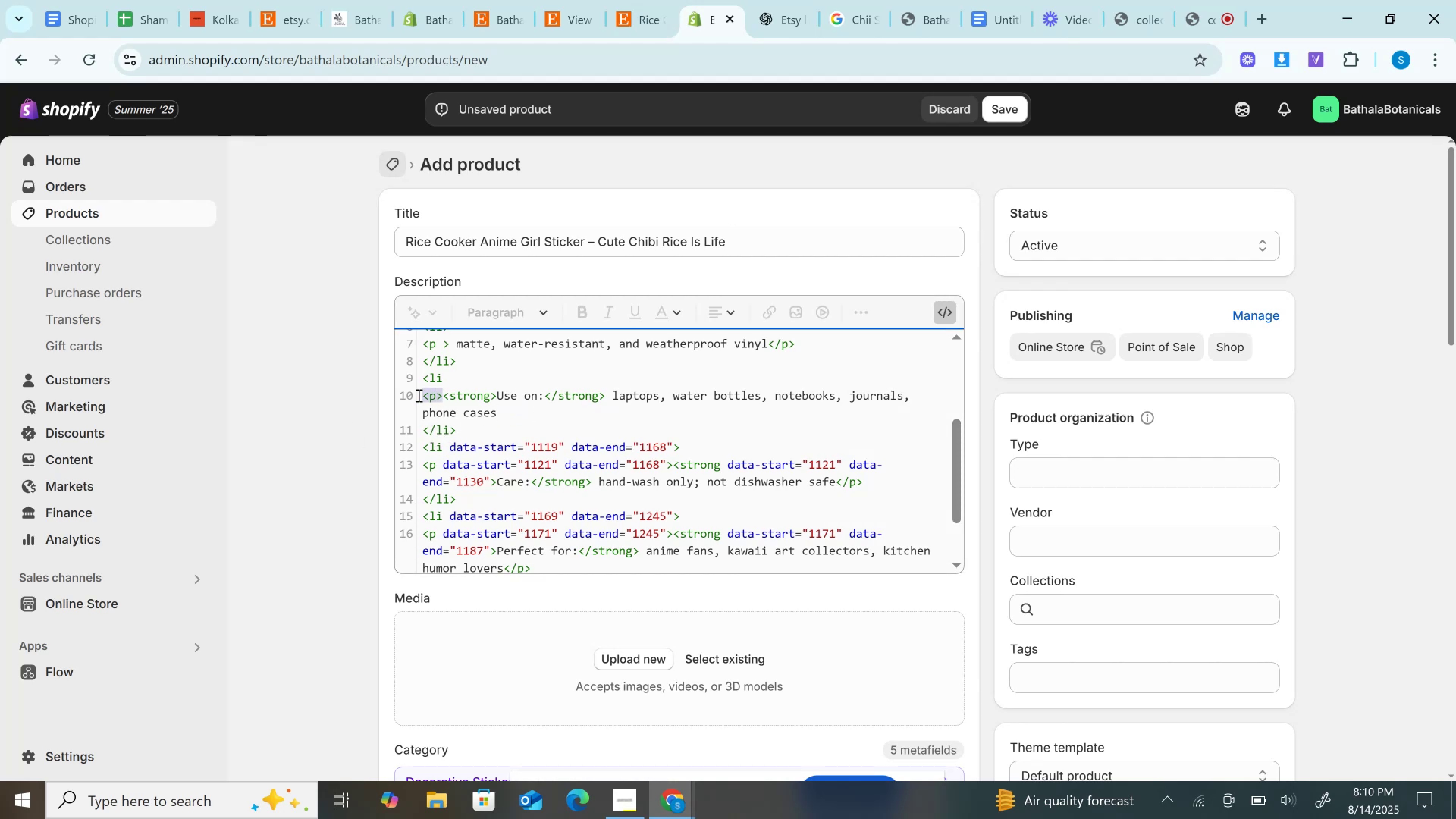 
right_click([418, 395])
 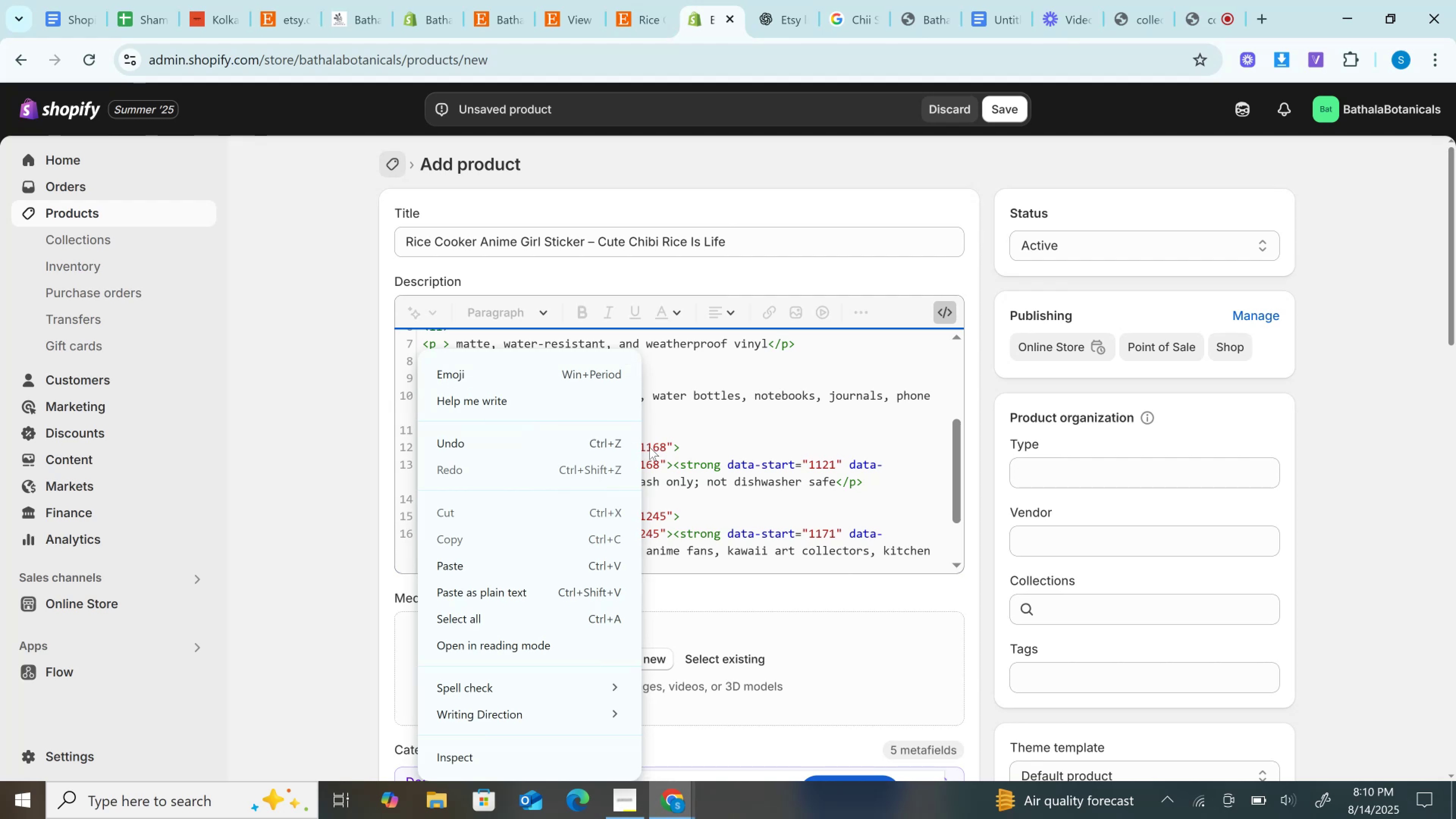 
left_click([686, 461])
 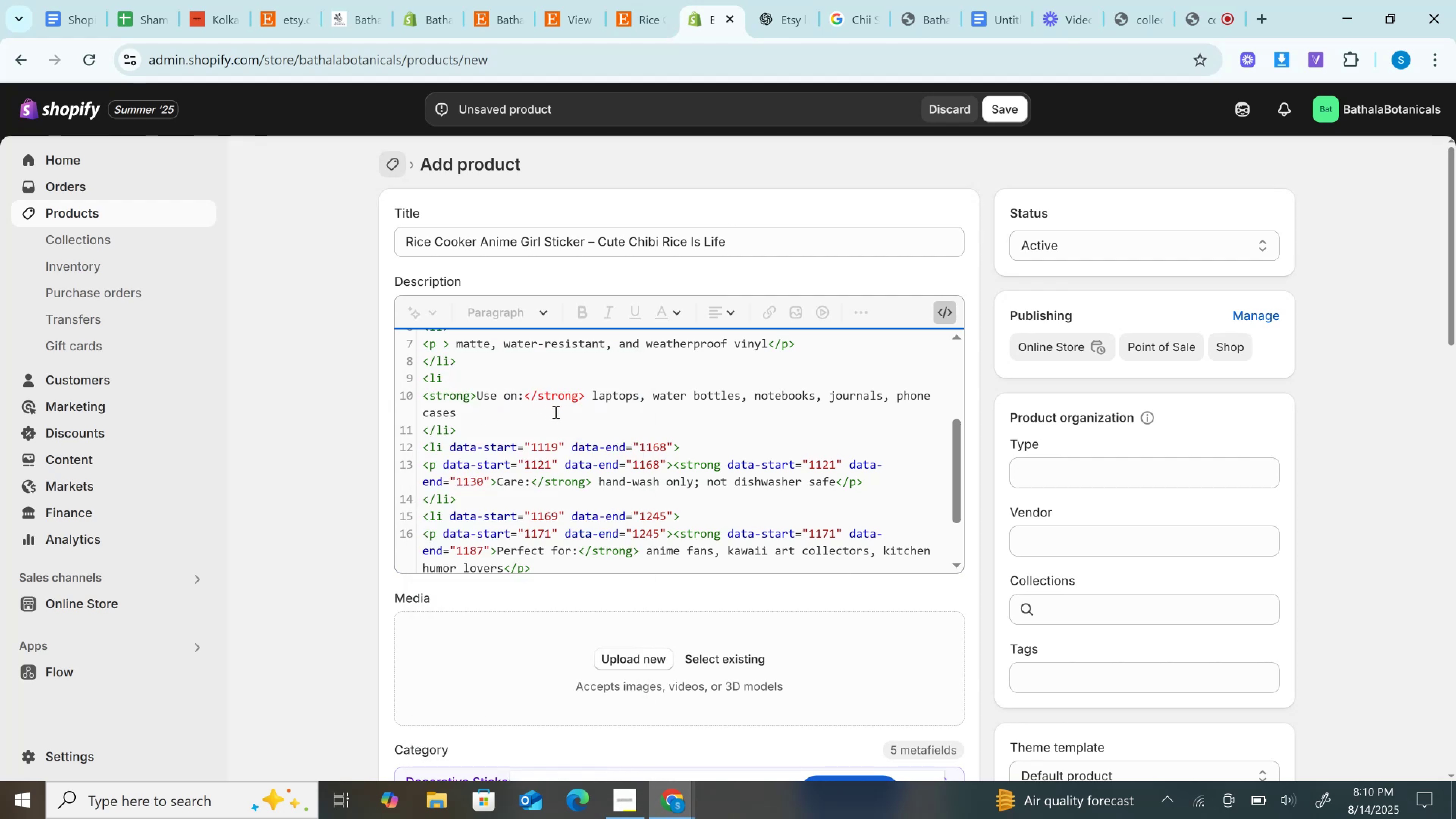 
left_click_drag(start_coordinate=[588, 392], to_coordinate=[525, 392])
 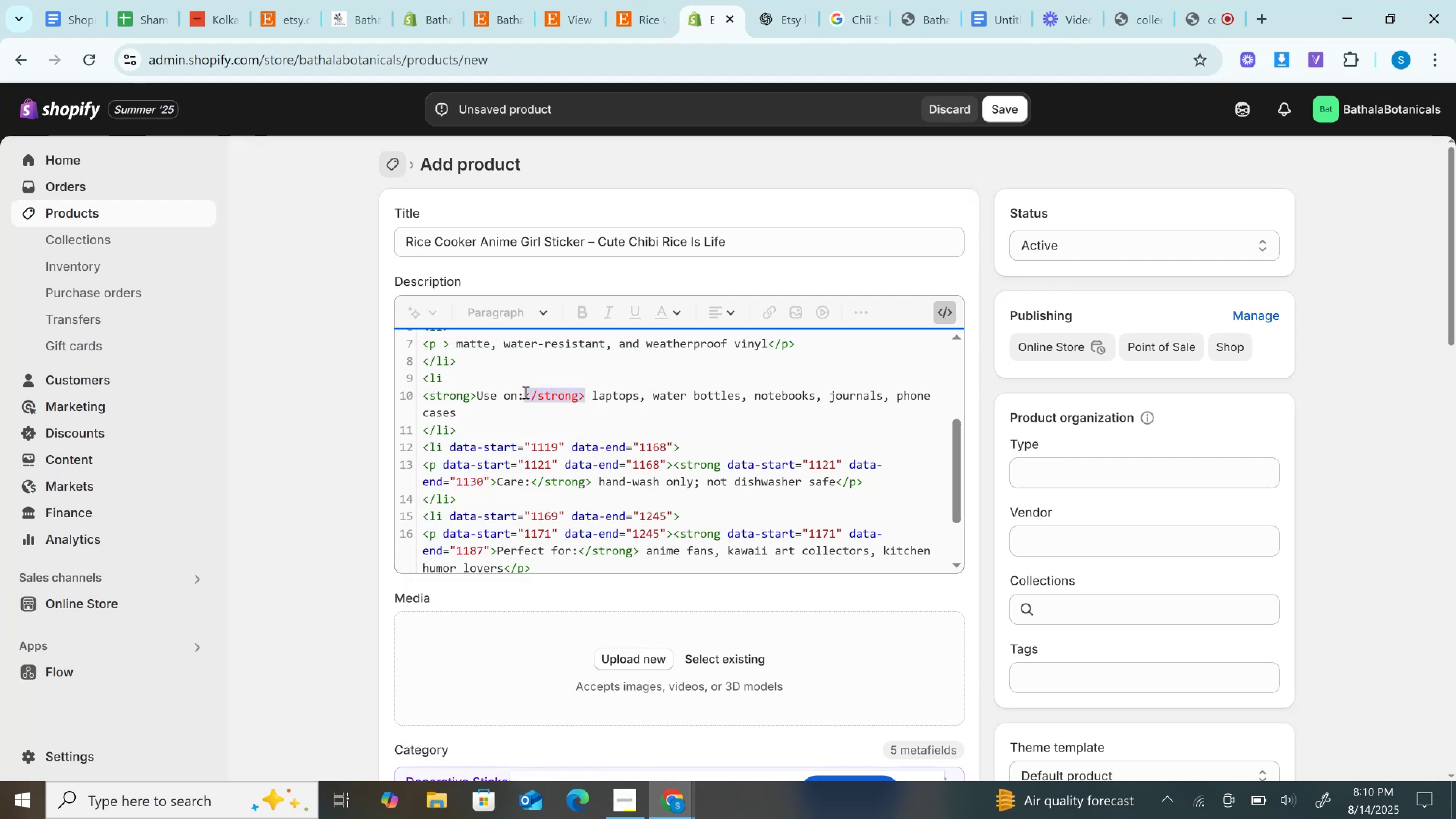 
key(Backspace)
 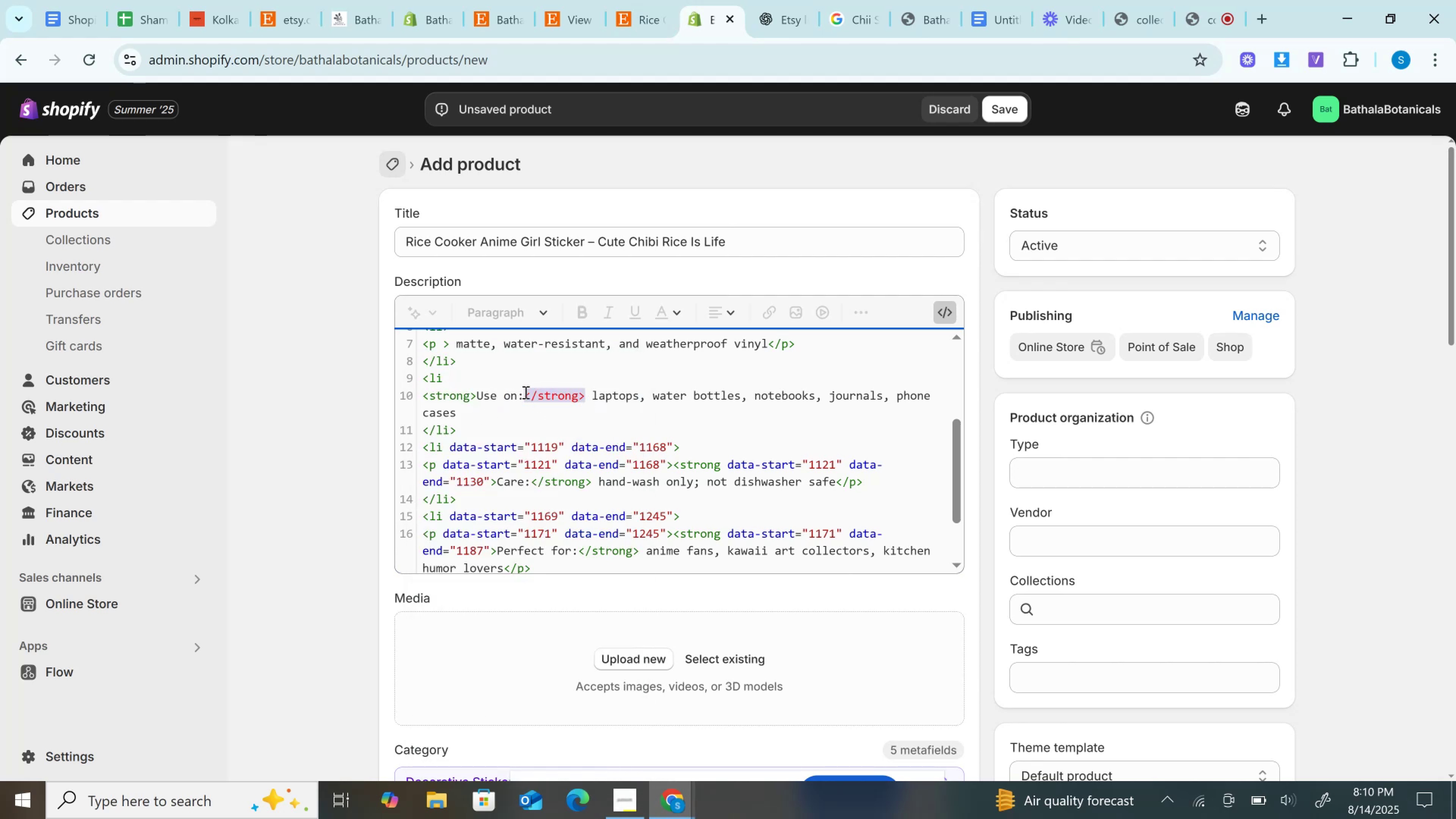 
right_click([525, 392])
 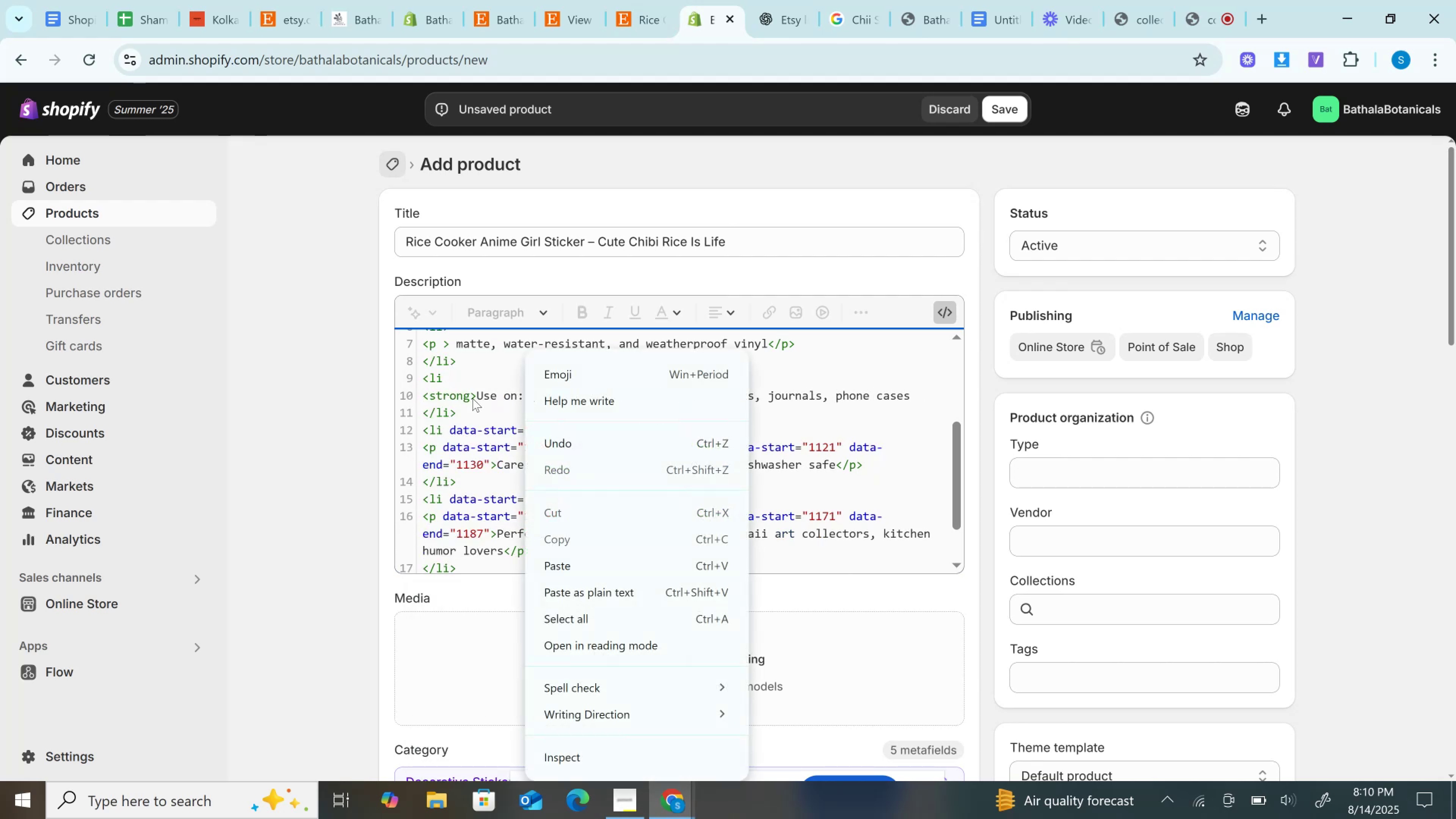 
left_click([472, 398])
 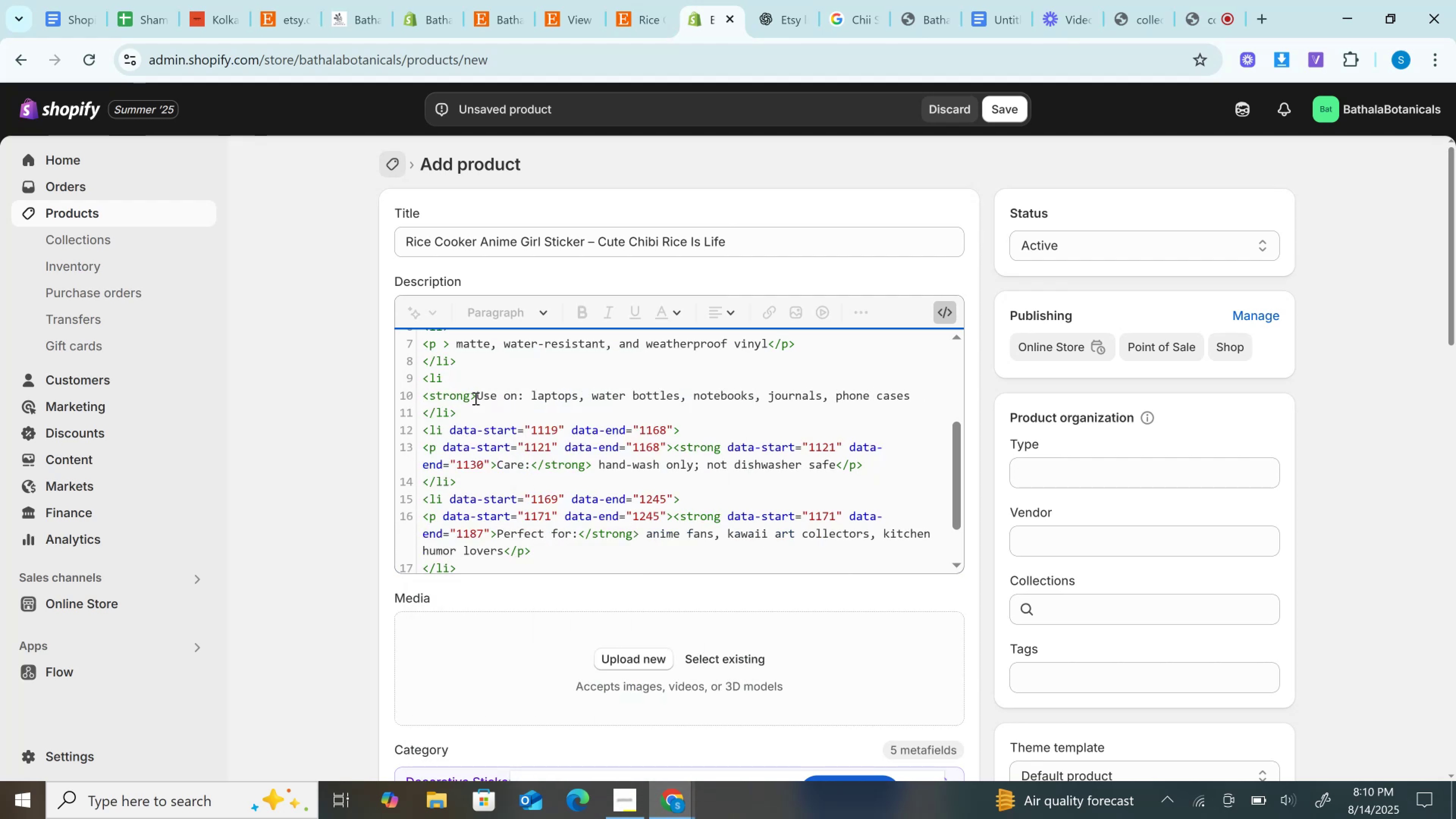 
left_click_drag(start_coordinate=[475, 398], to_coordinate=[419, 399])
 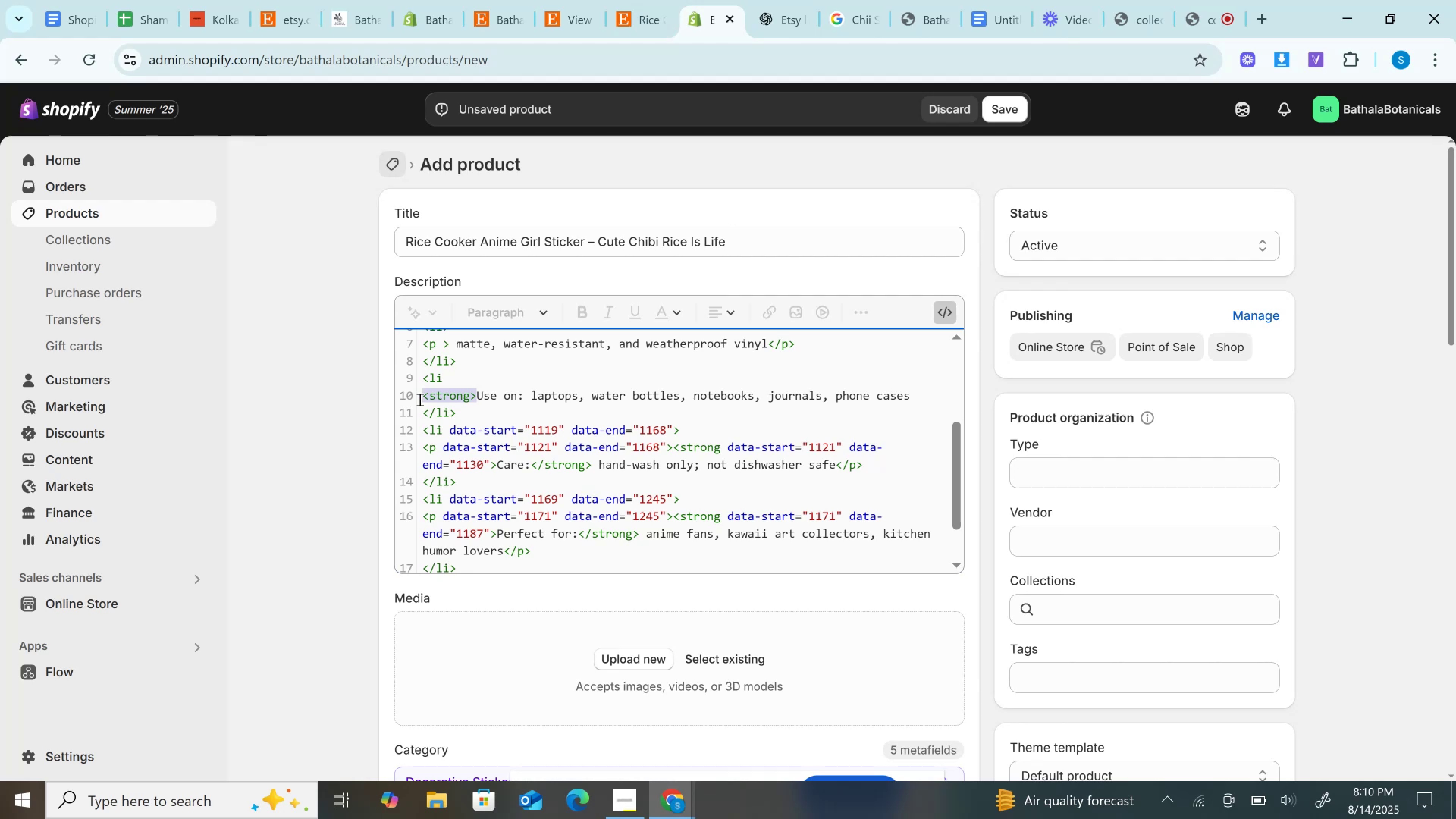 
key(Backslash)
 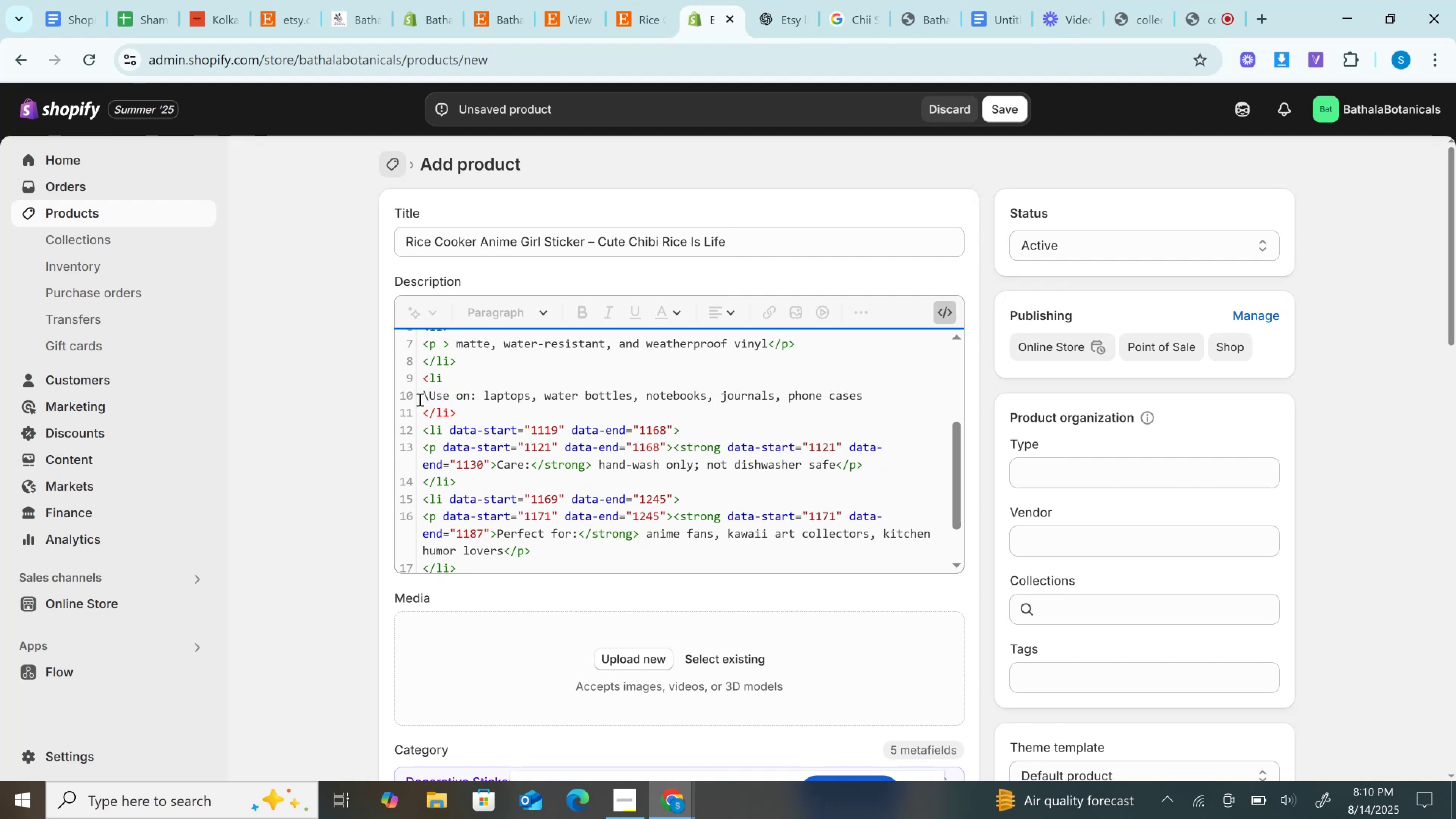 
key(Backspace)
 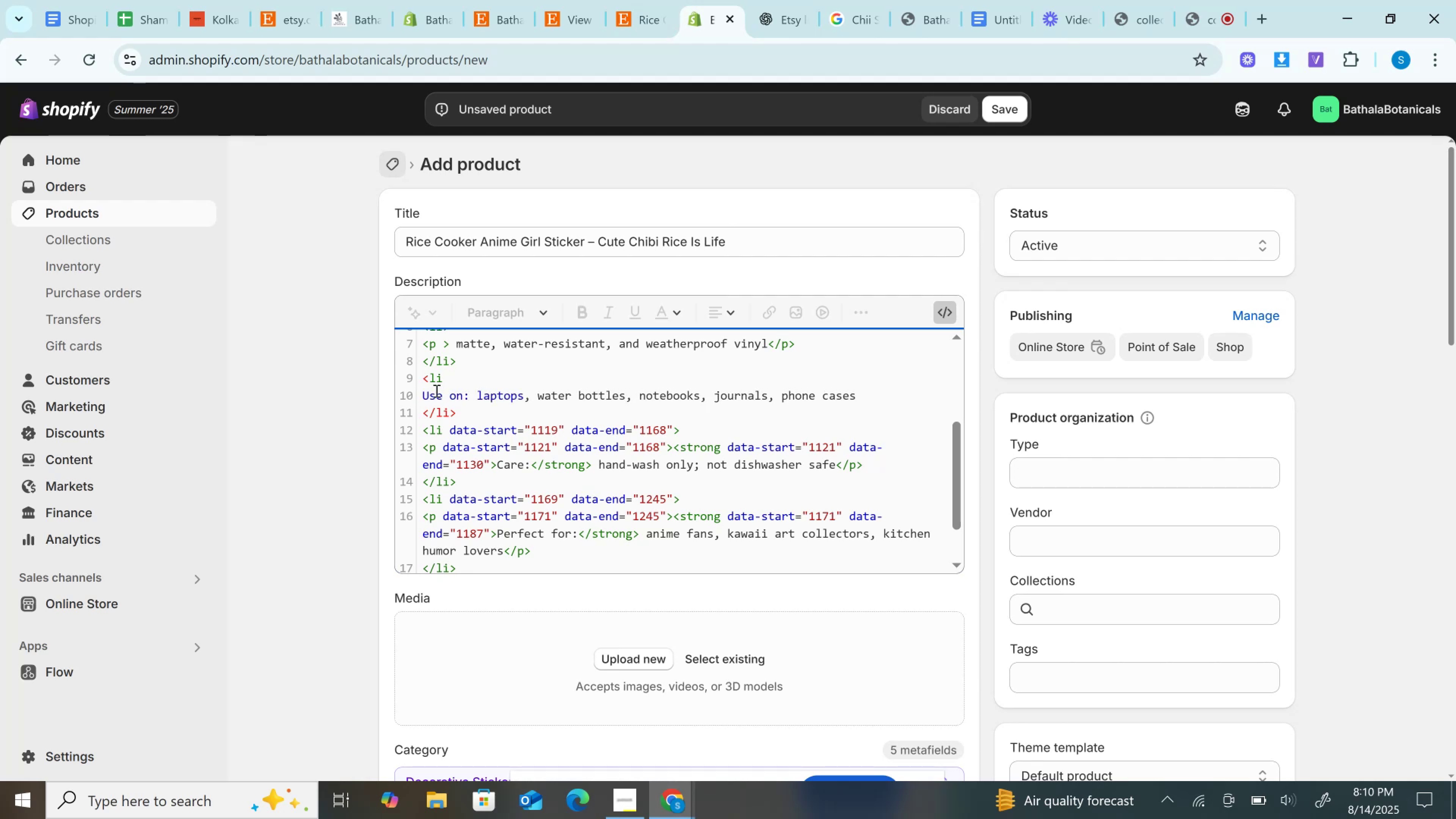 
left_click([453, 379])
 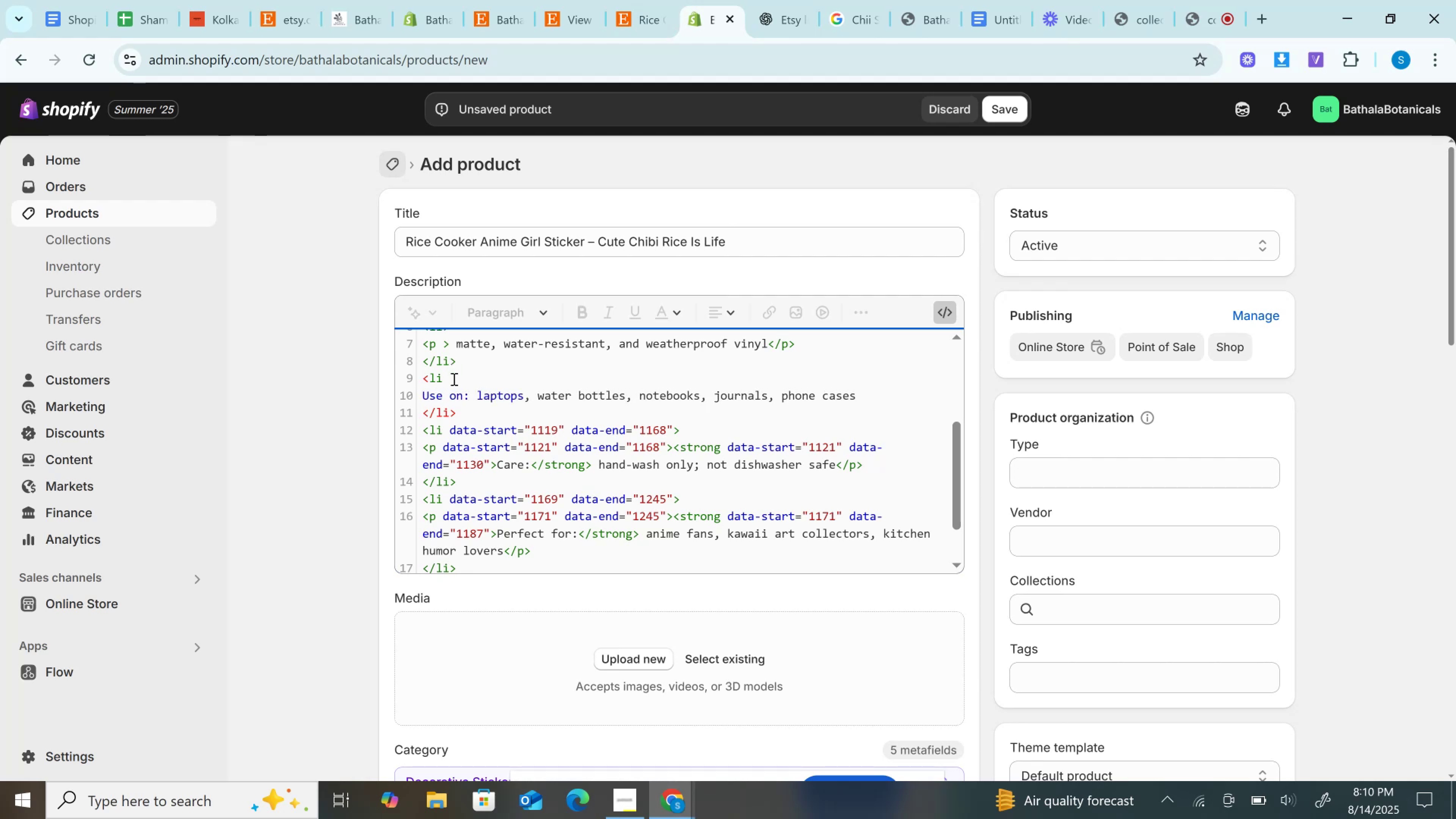 
key(Backspace)
 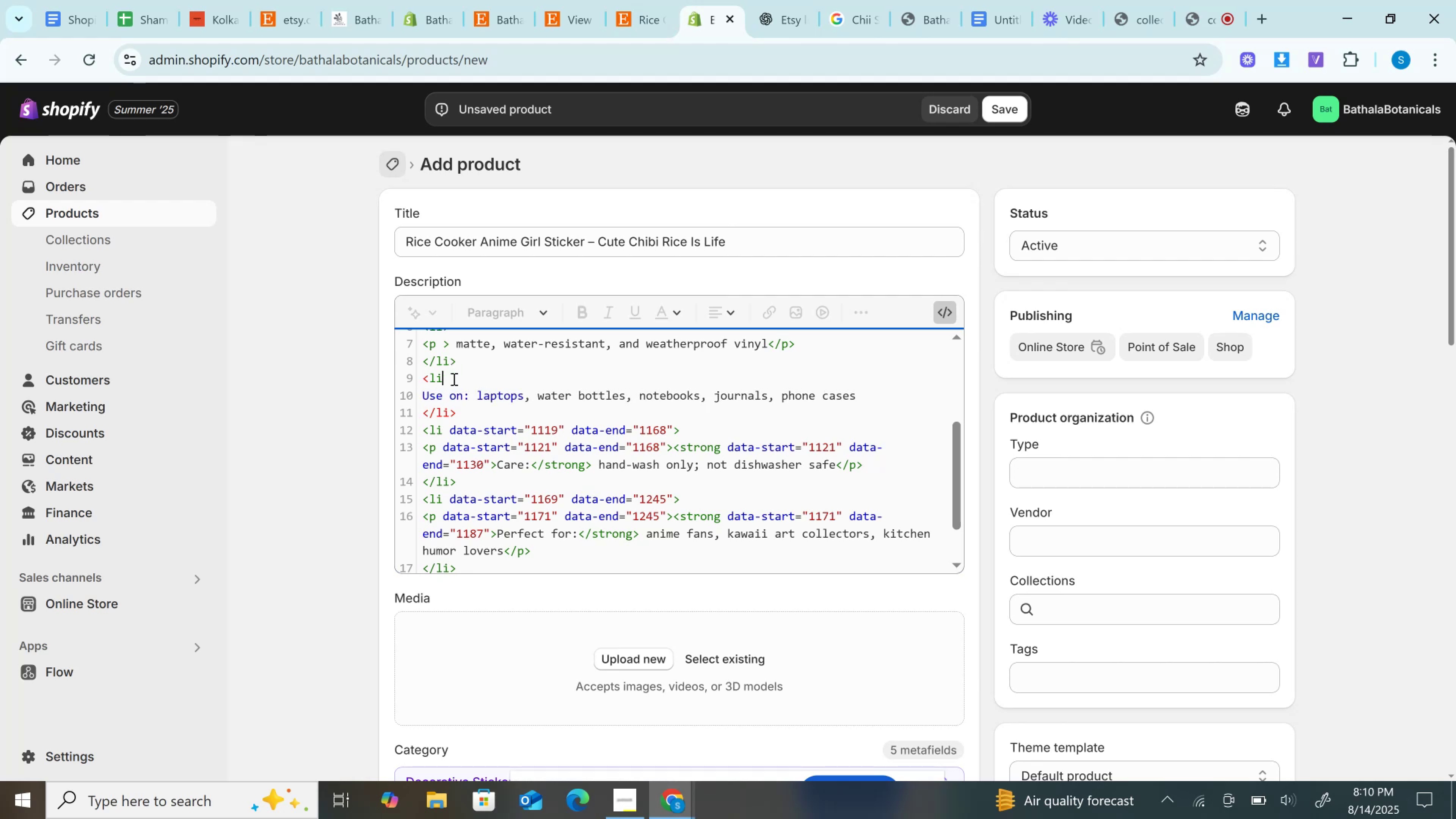 
key(Shift+Period)
 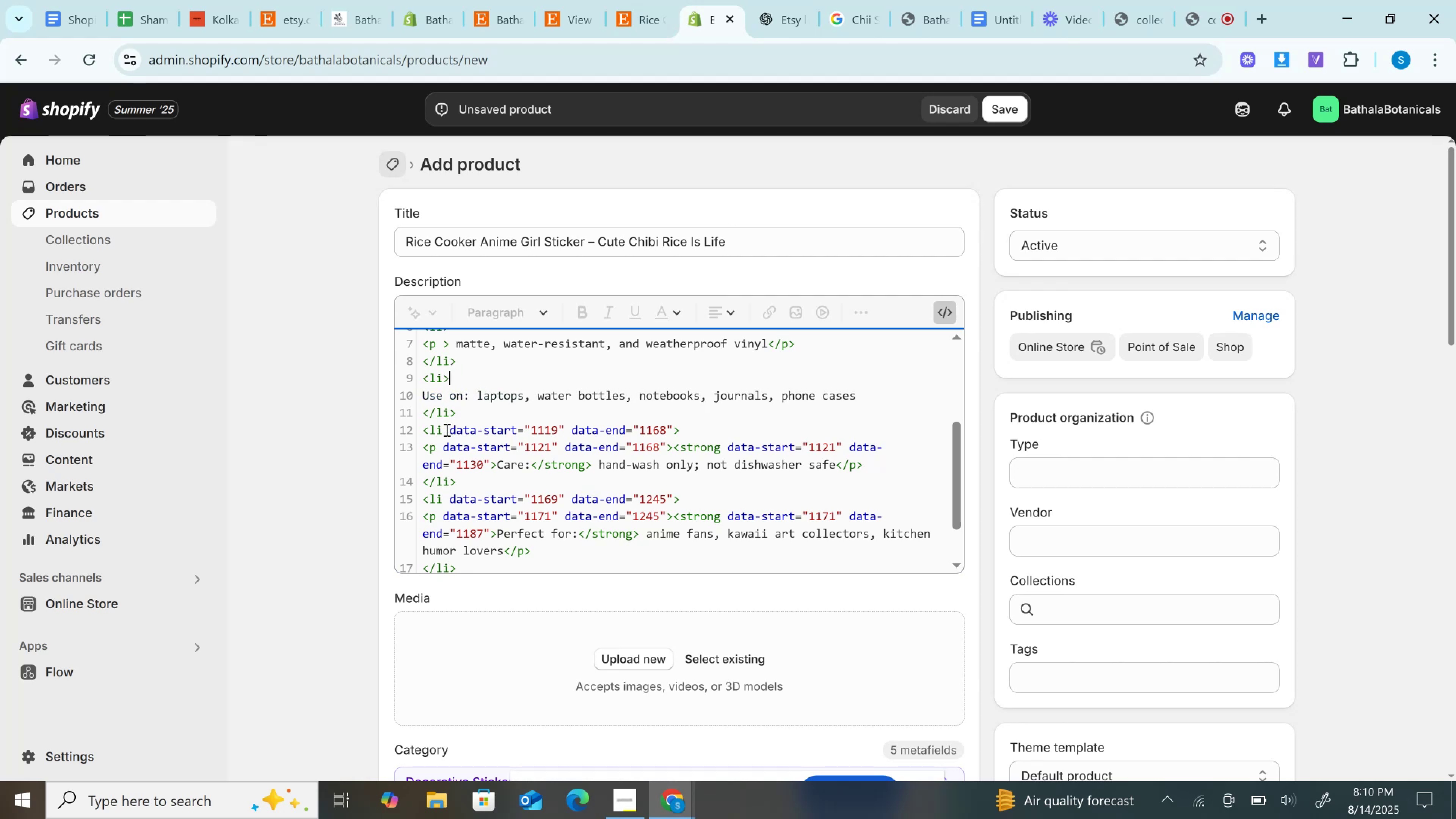 
left_click_drag(start_coordinate=[444, 430], to_coordinate=[673, 427])
 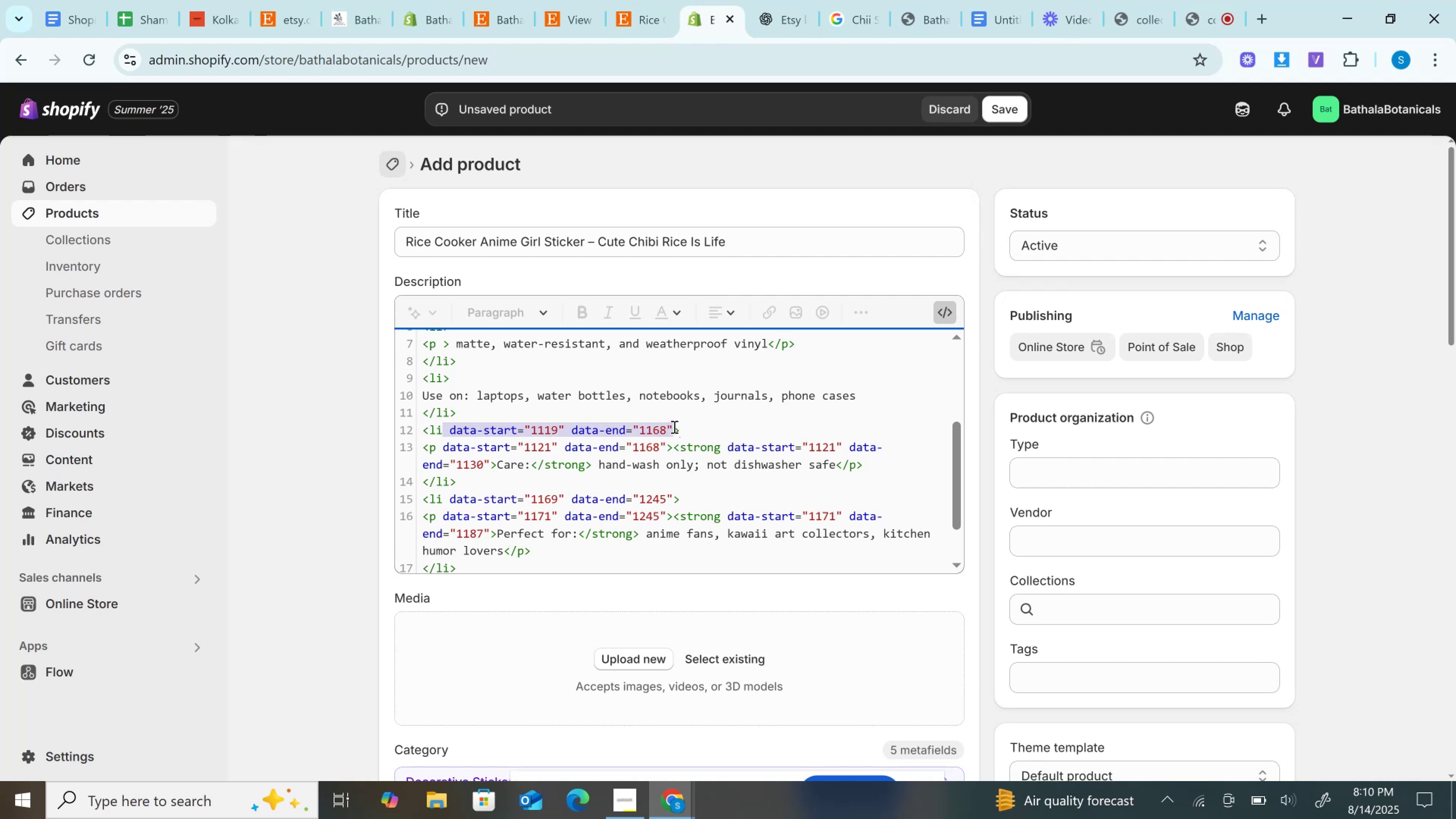 
key(Backspace)
 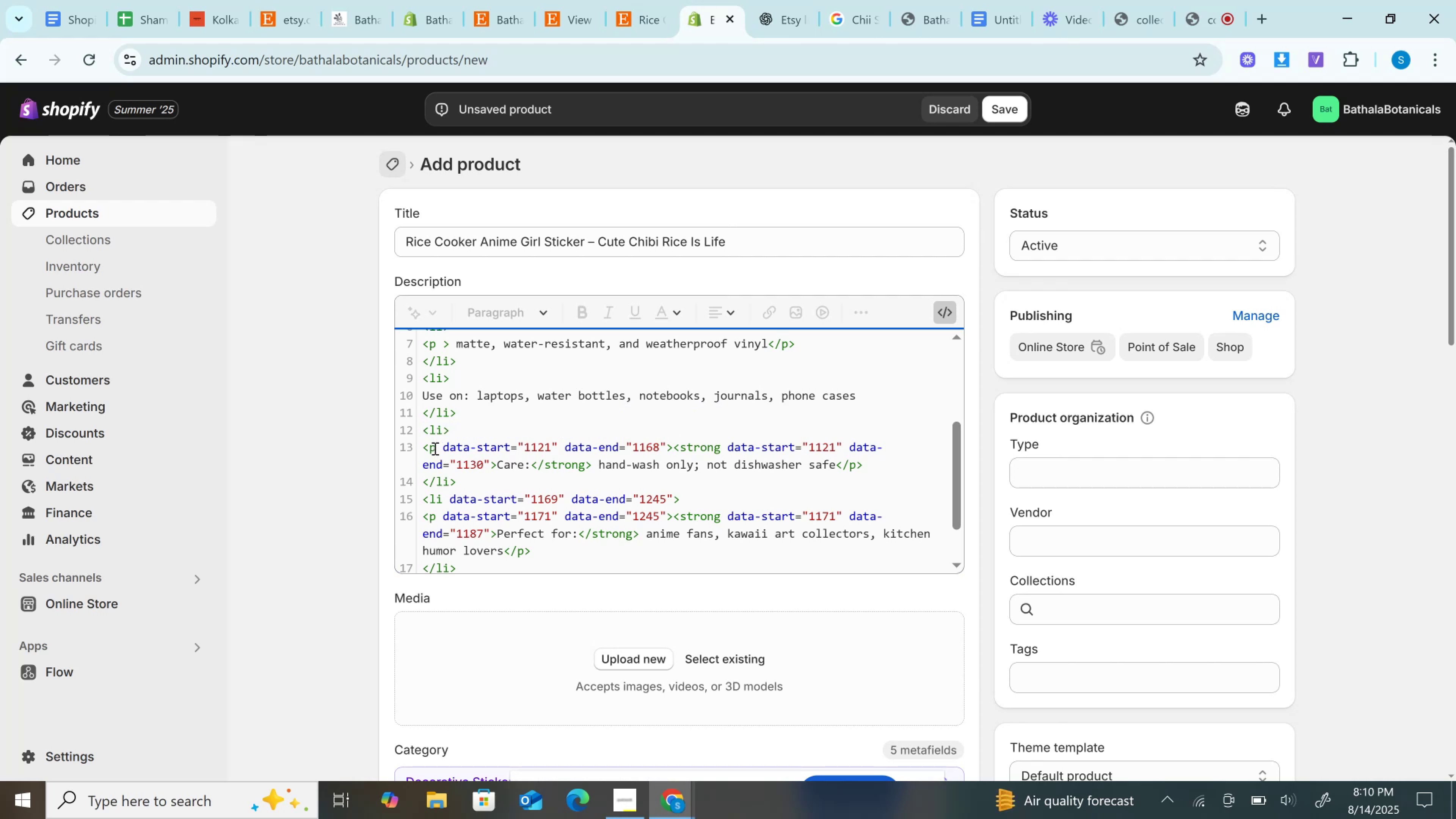 
wait(5.92)
 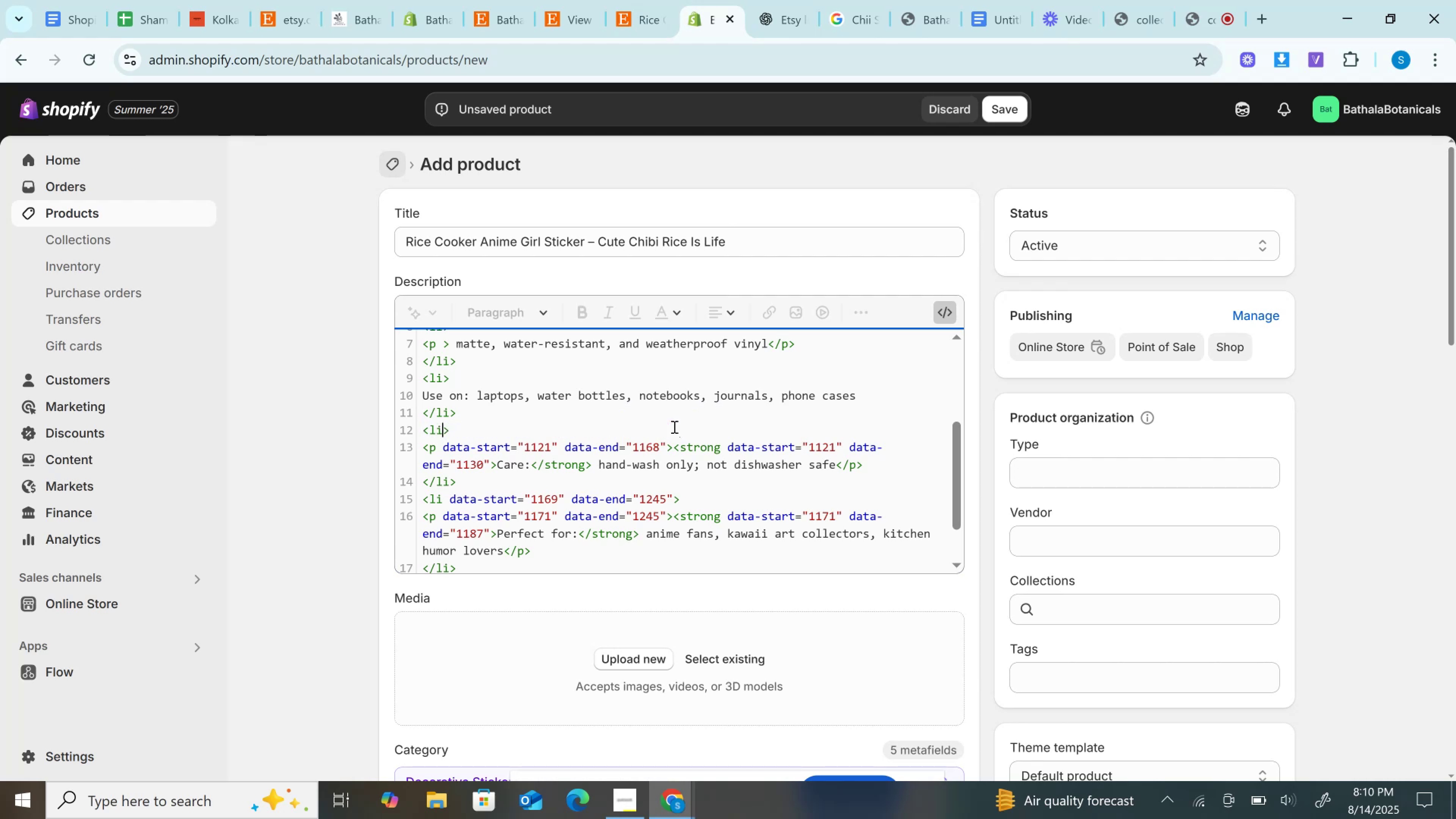 
left_click_drag(start_coordinate=[437, 448], to_coordinate=[665, 449])
 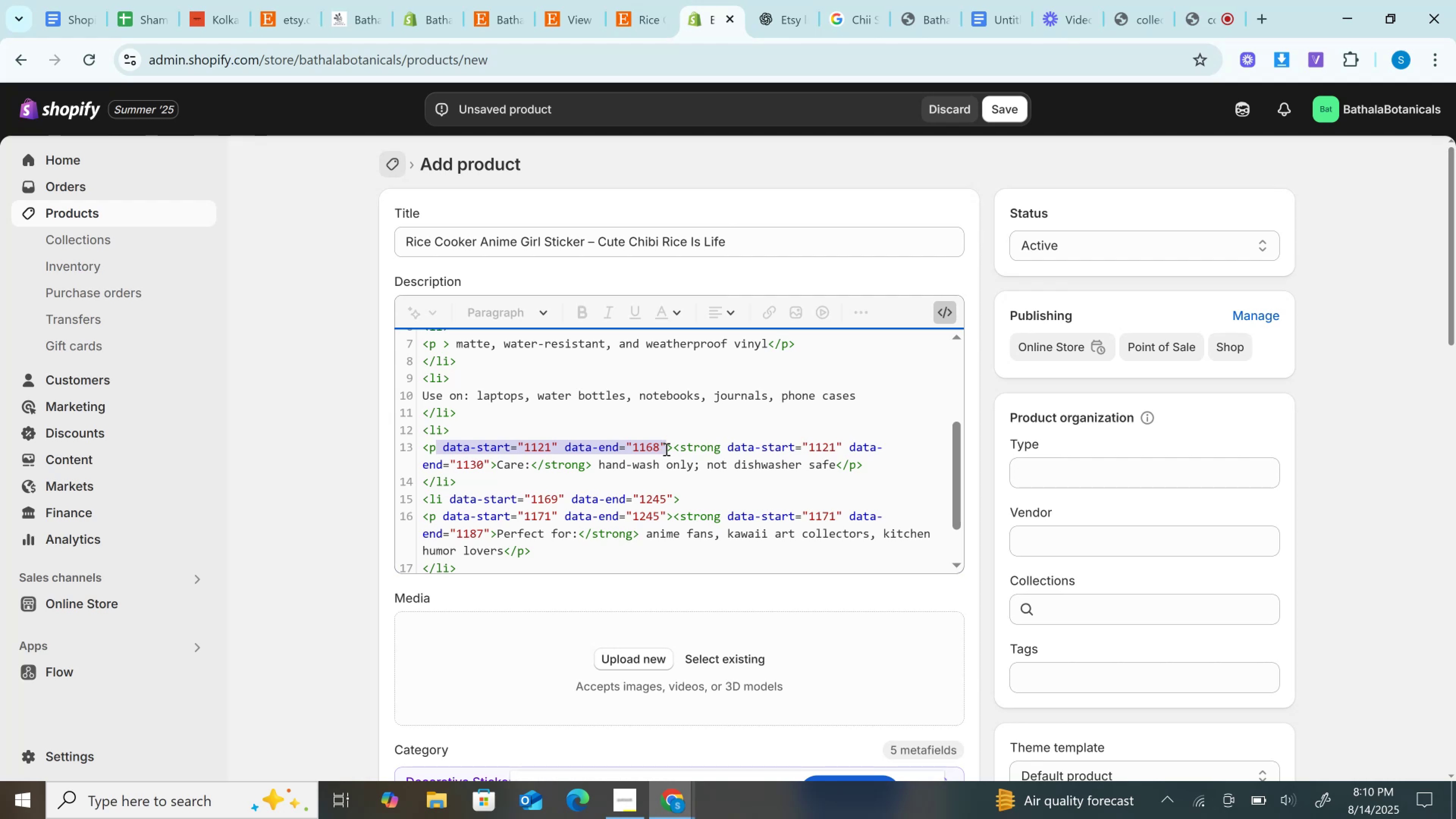 
key(Backspace)
 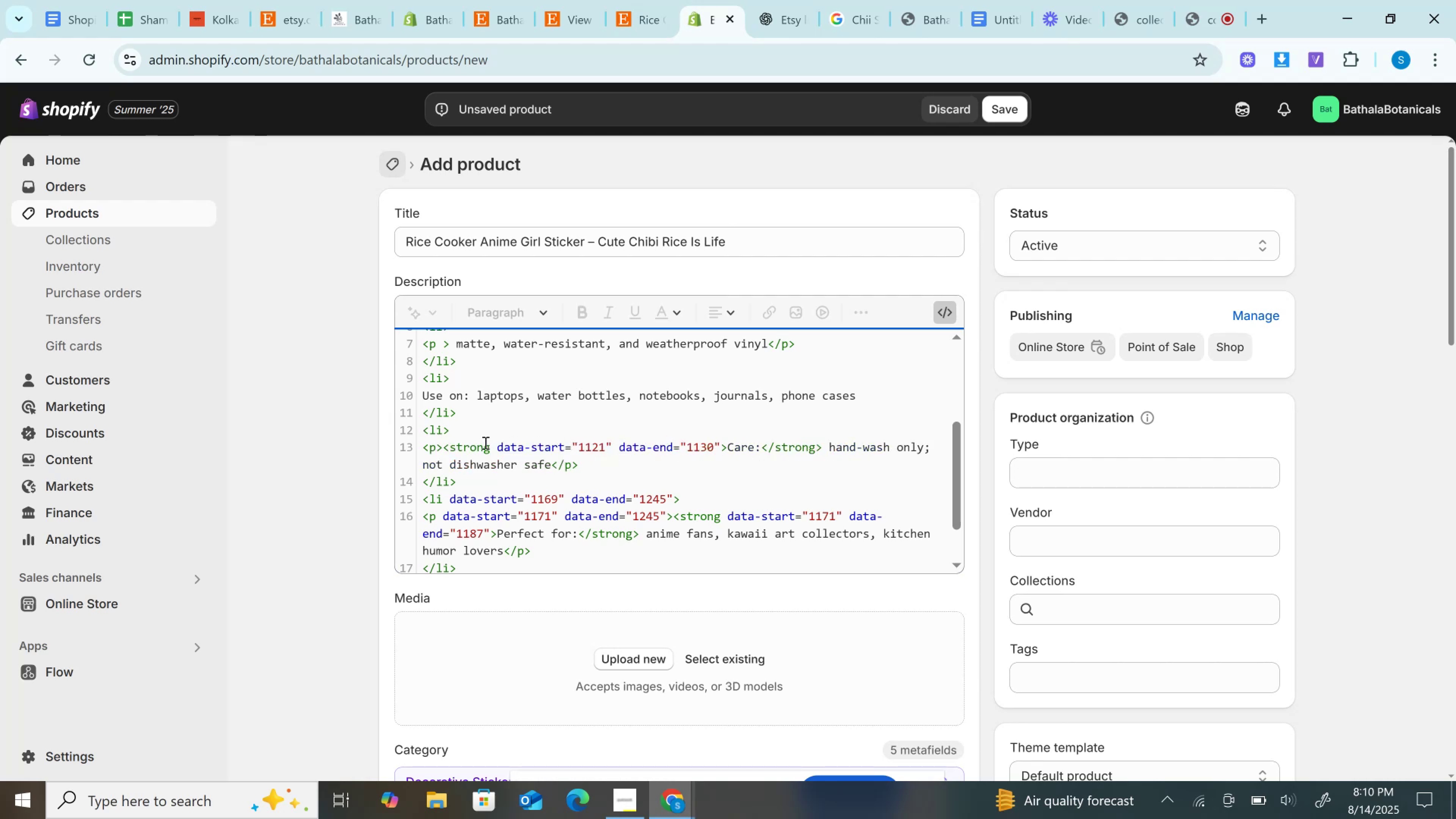 
left_click_drag(start_coordinate=[491, 446], to_coordinate=[719, 445])
 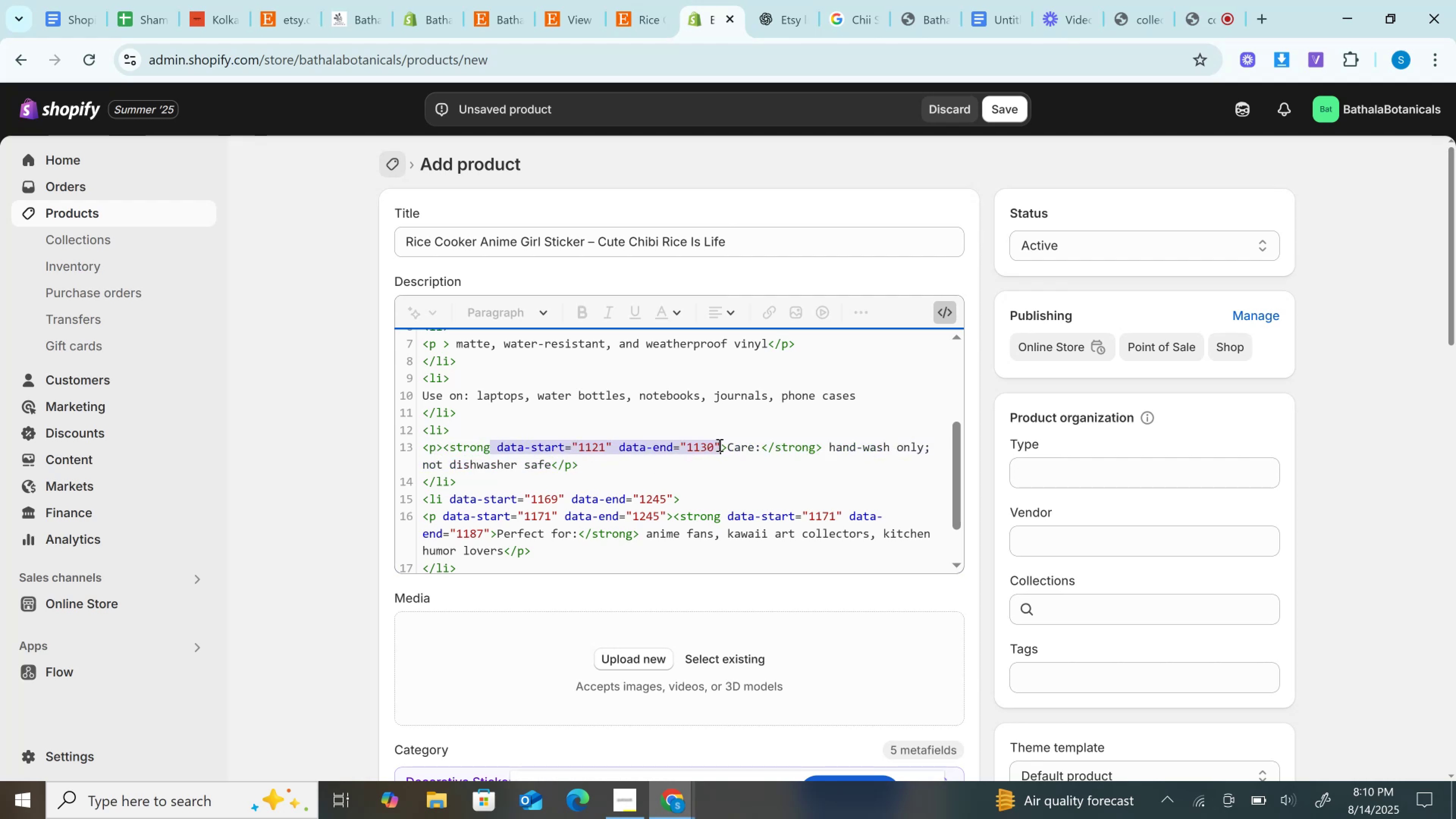 
key(Backspace)
 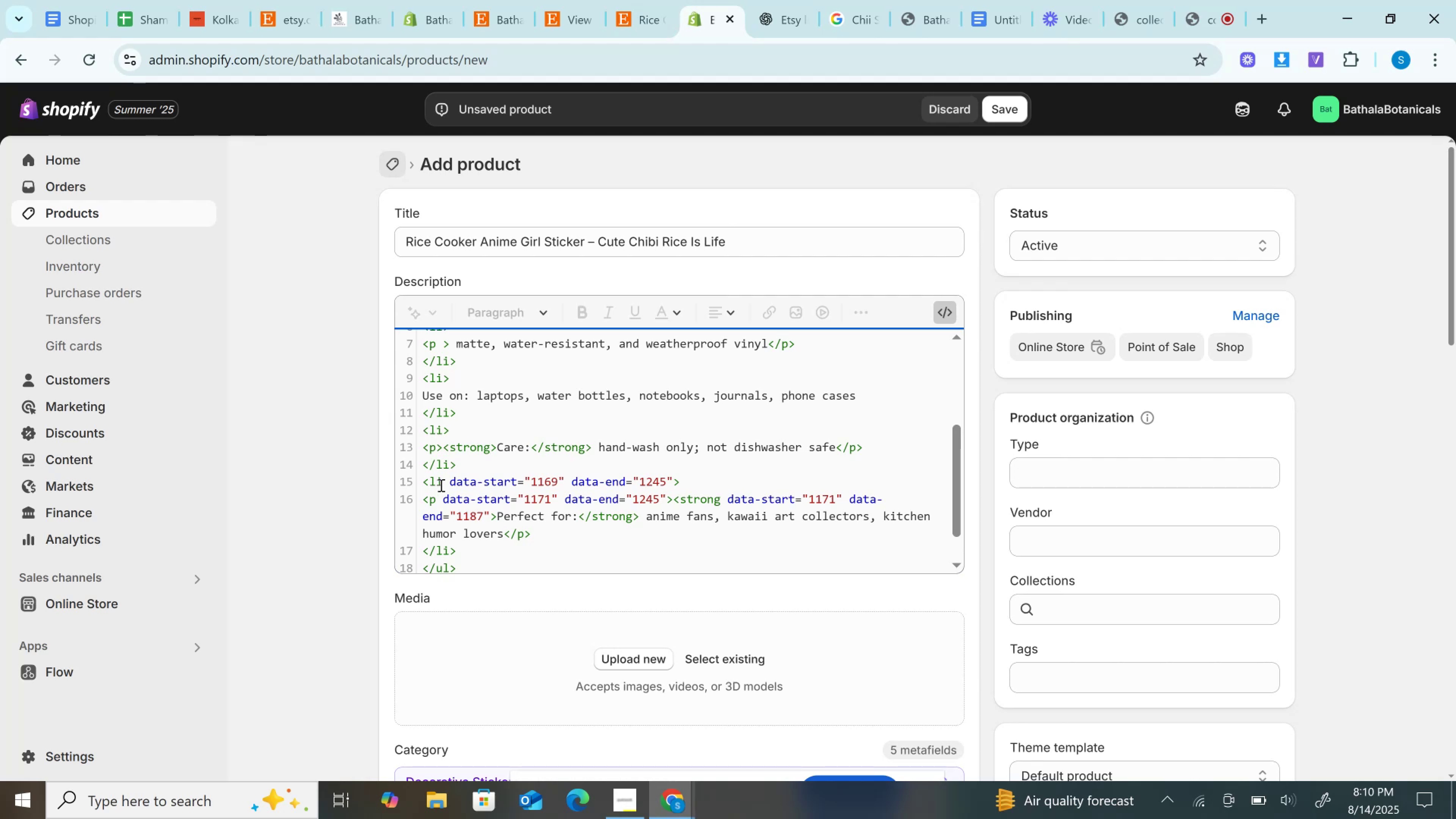 
left_click_drag(start_coordinate=[447, 481], to_coordinate=[671, 475])
 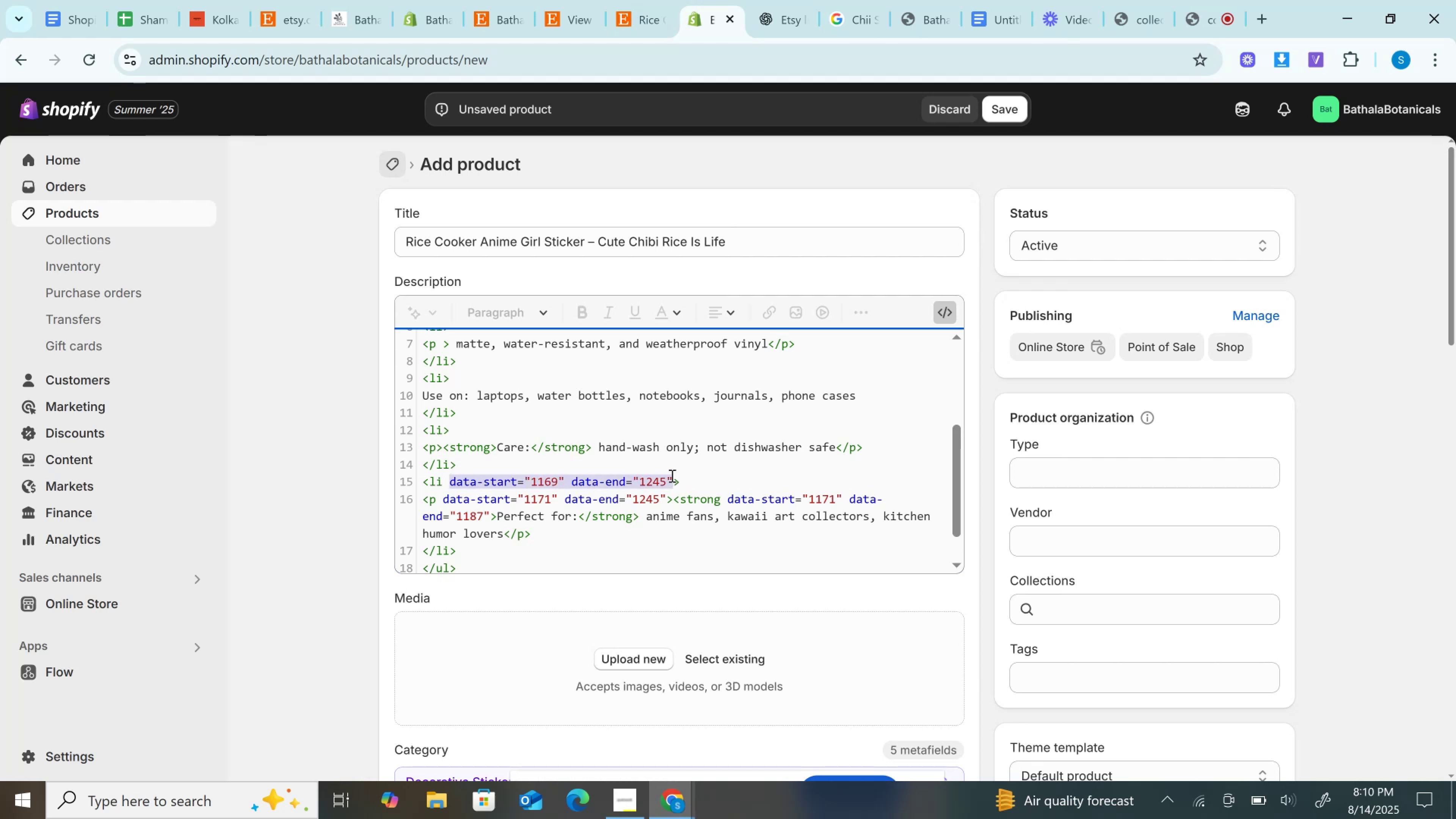 
key(Backspace)
 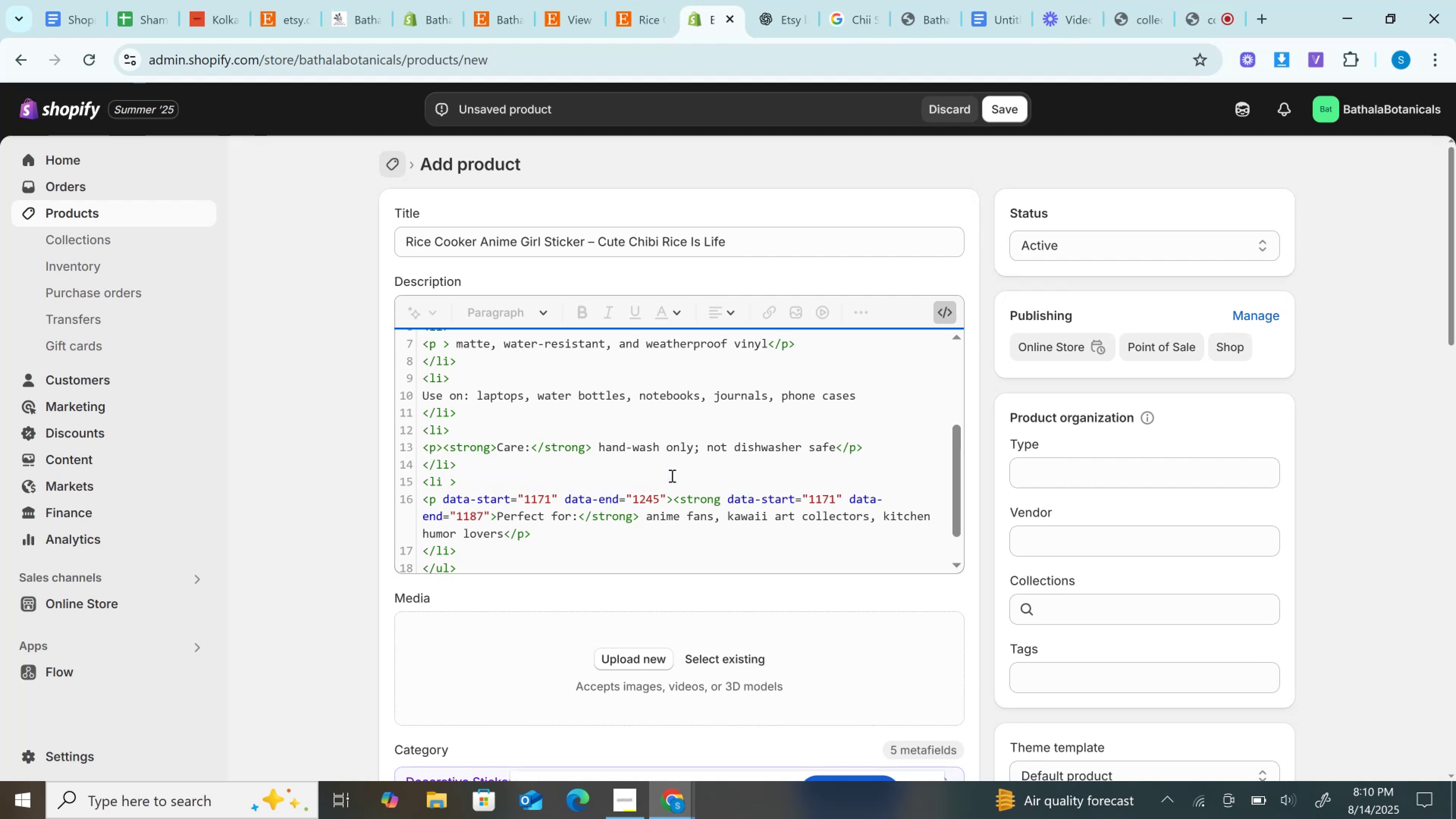 
key(Backspace)
 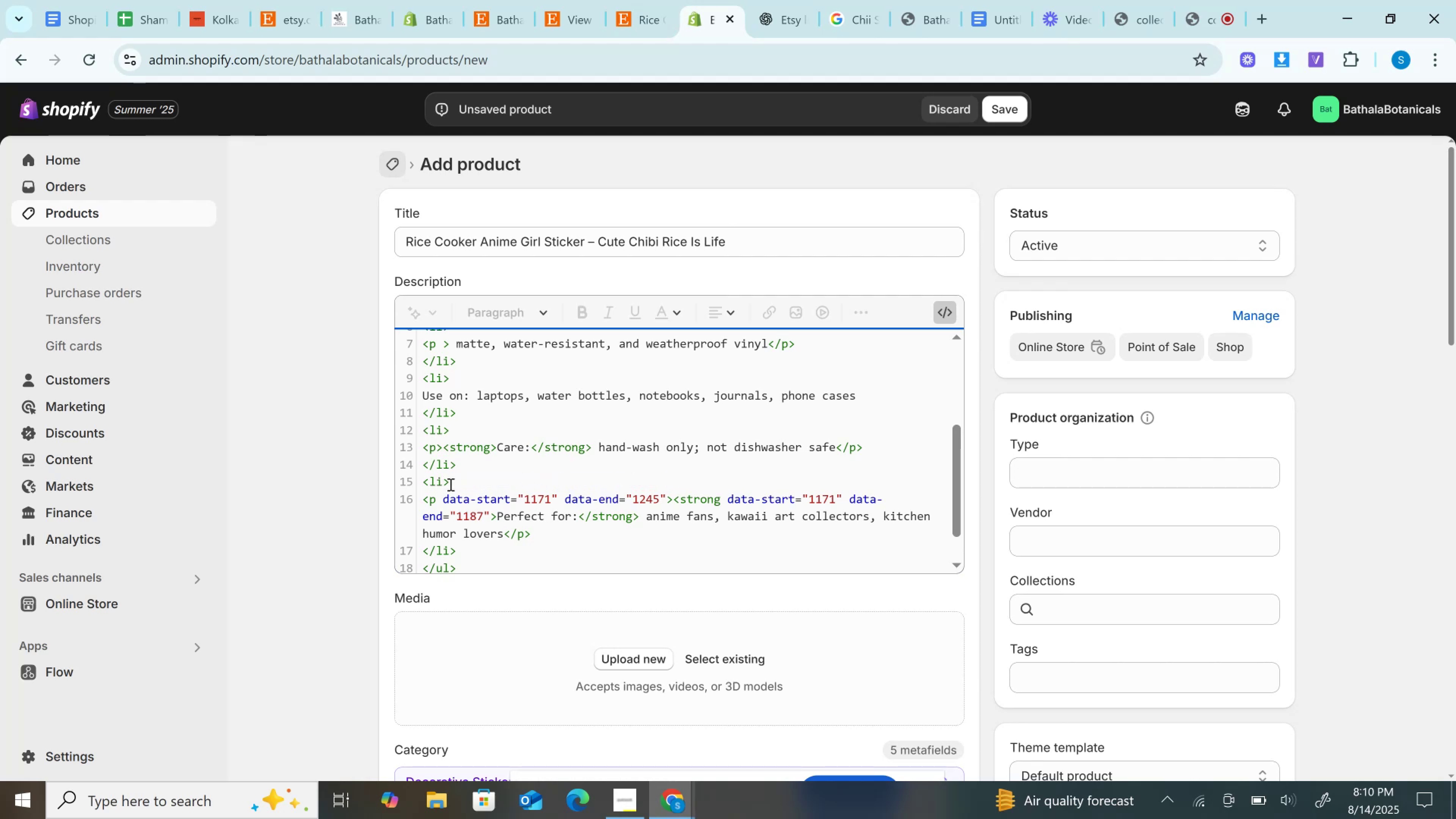 
left_click_drag(start_coordinate=[439, 503], to_coordinate=[669, 500])
 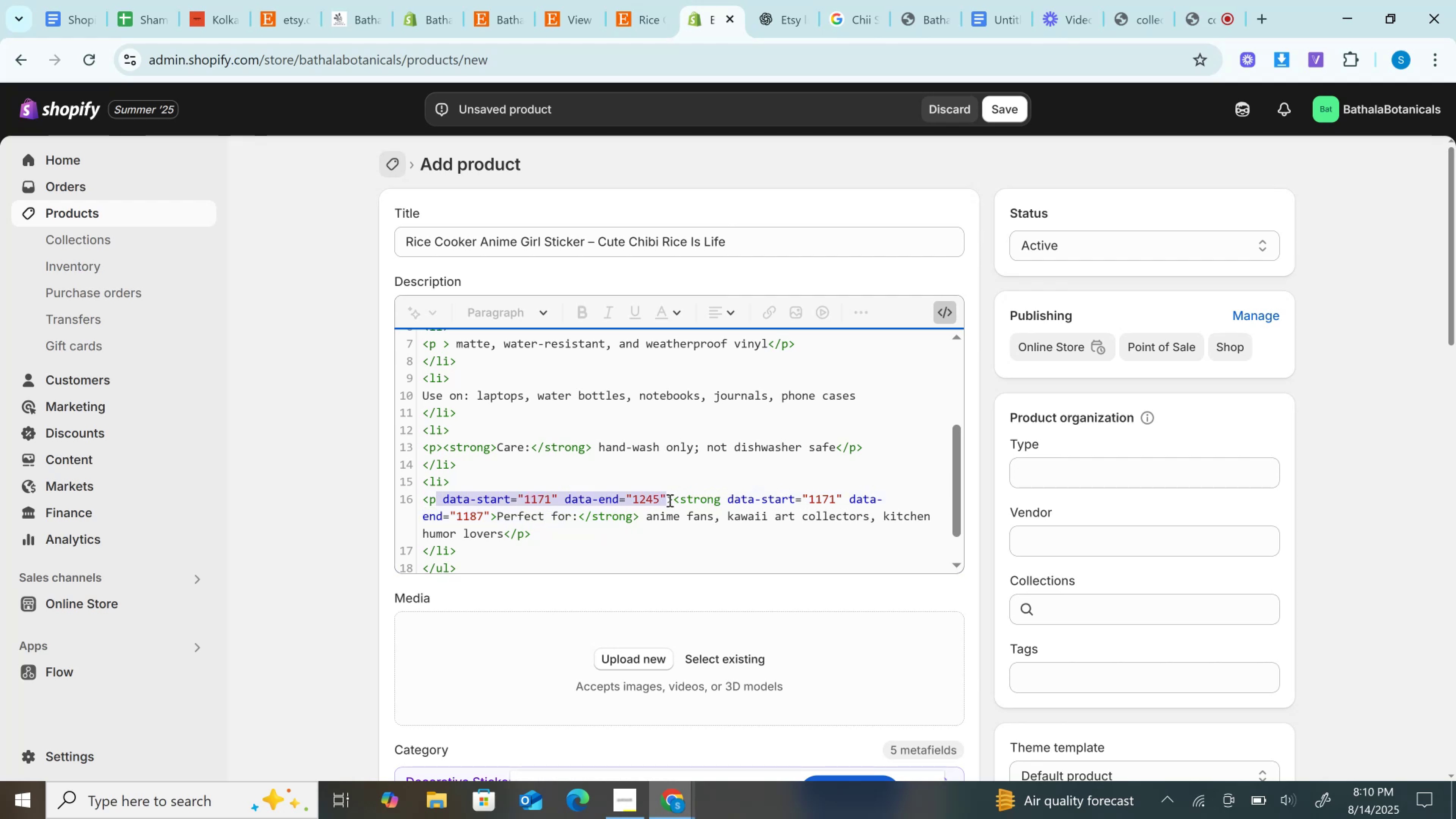 
key(Backspace)
 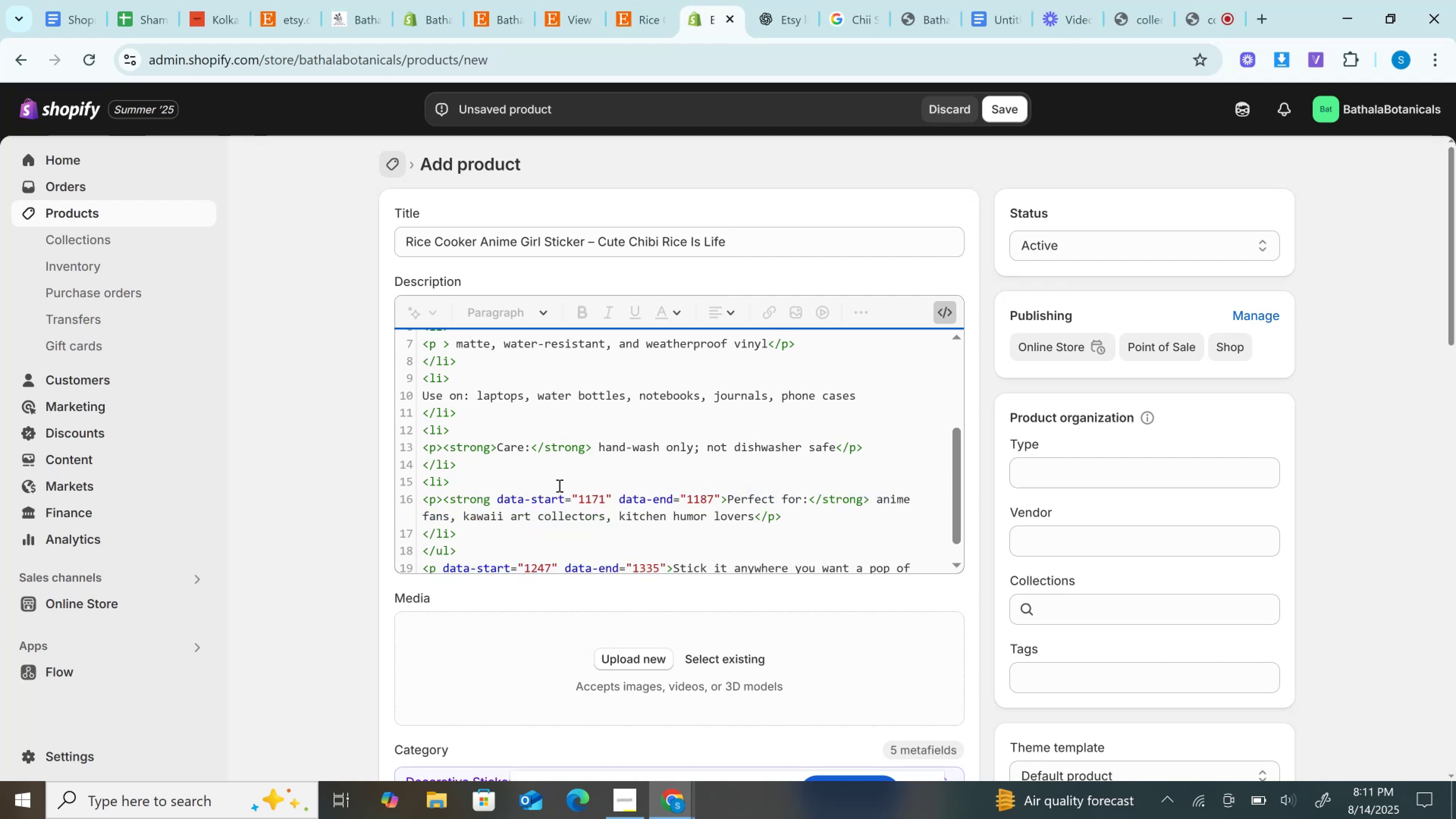 
left_click_drag(start_coordinate=[499, 497], to_coordinate=[718, 493])
 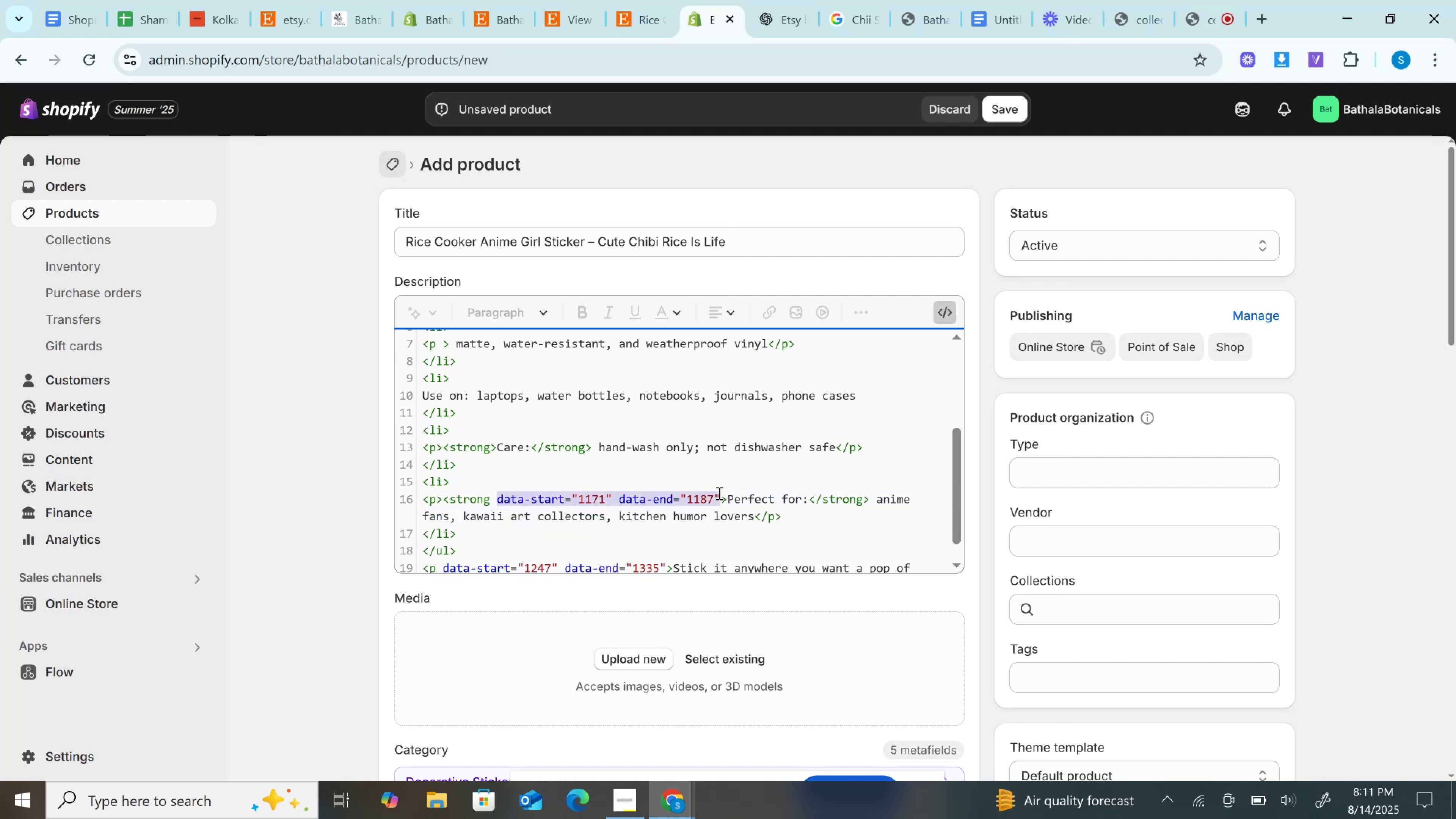 
key(Backspace)
 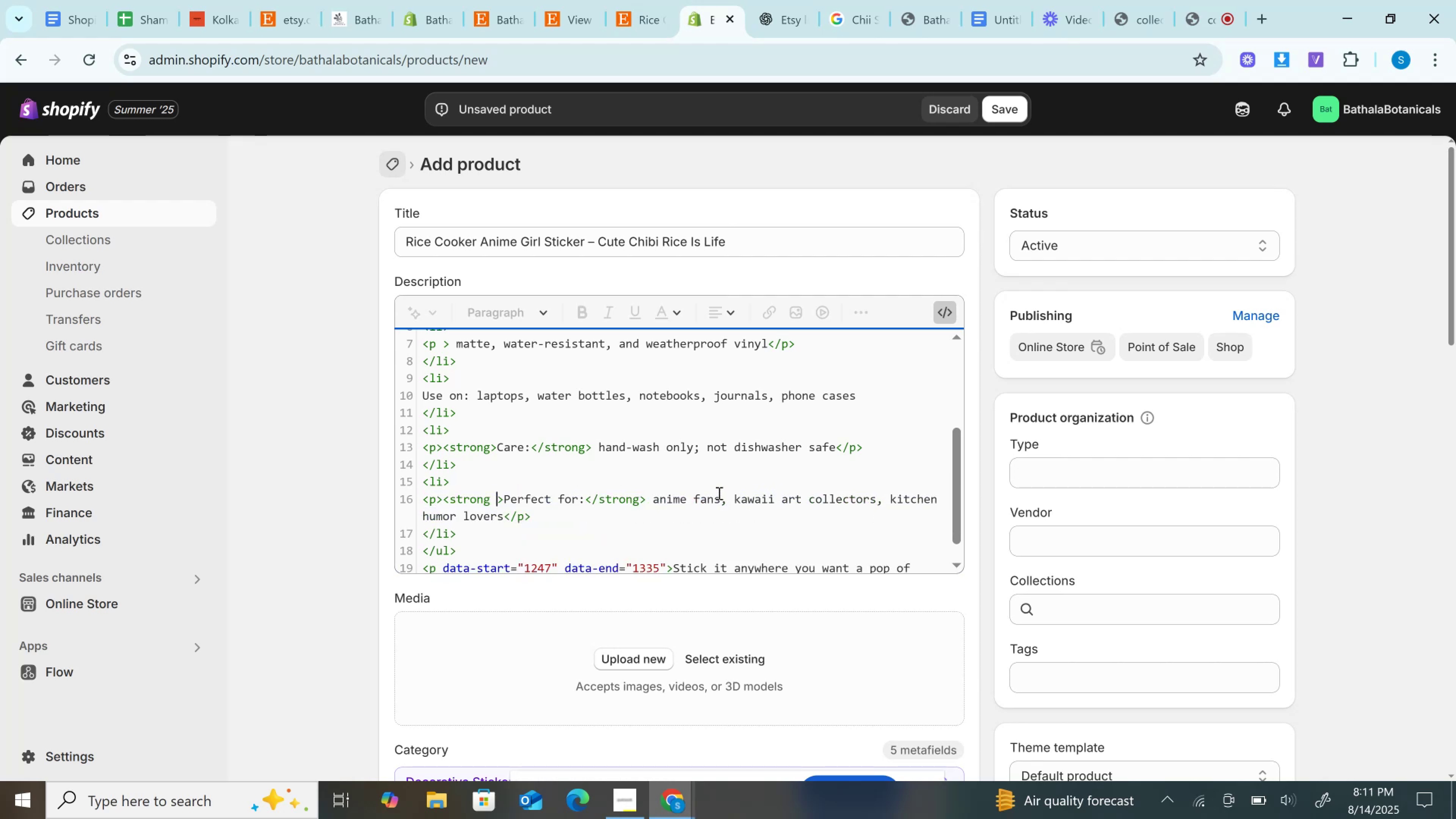 
key(Backspace)
 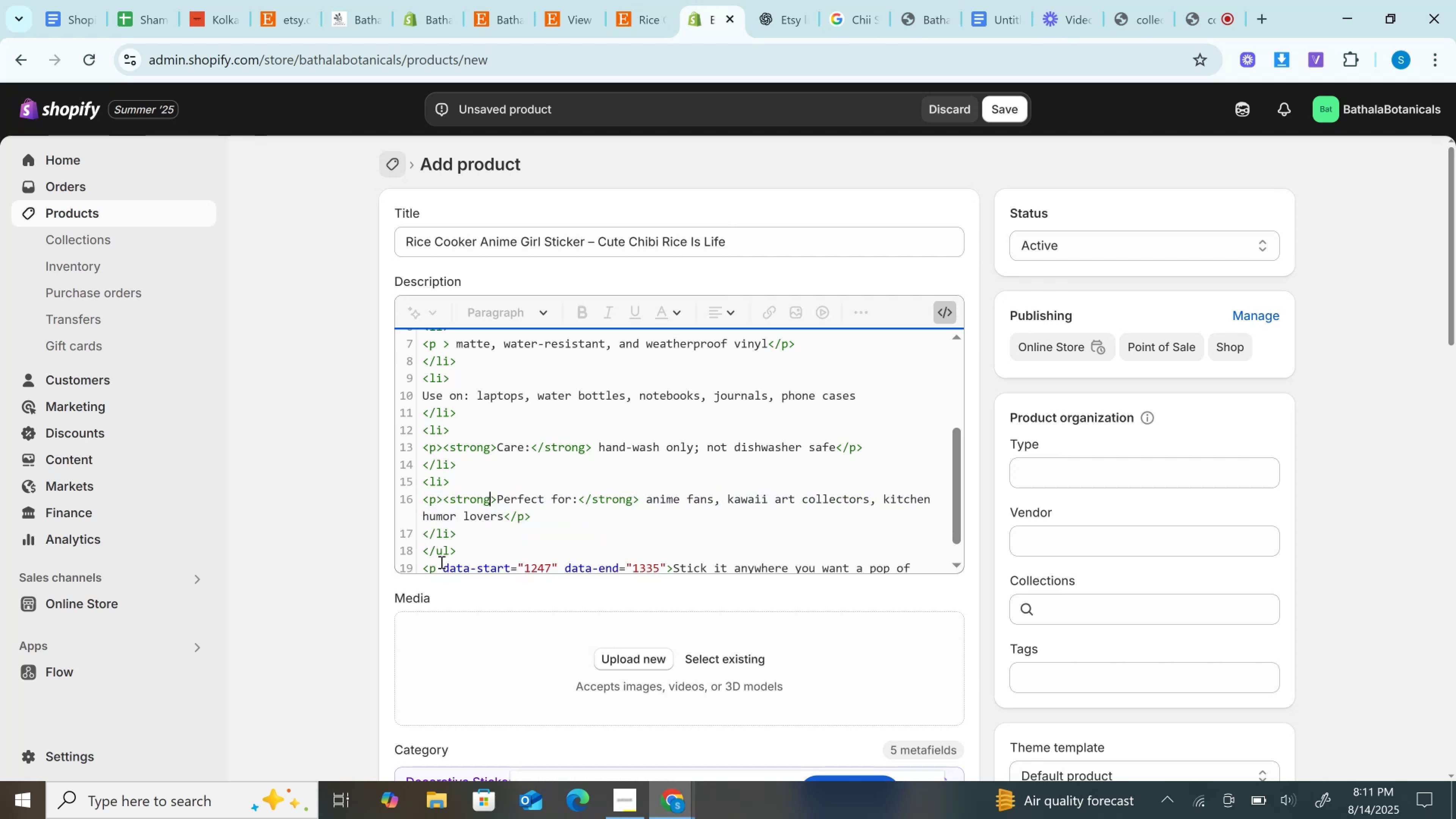 
left_click_drag(start_coordinate=[440, 571], to_coordinate=[665, 541])
 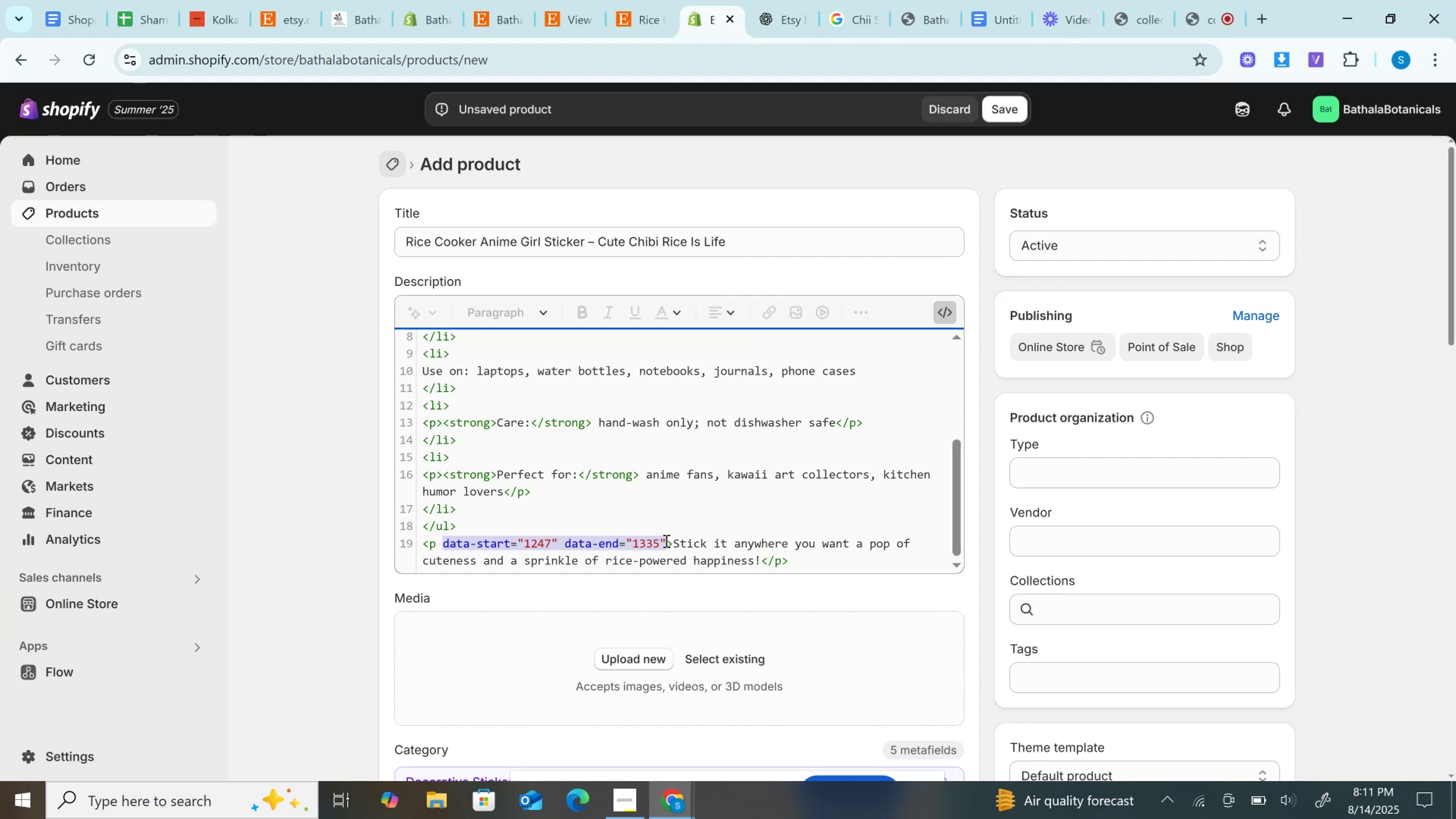 
key(Backspace)
 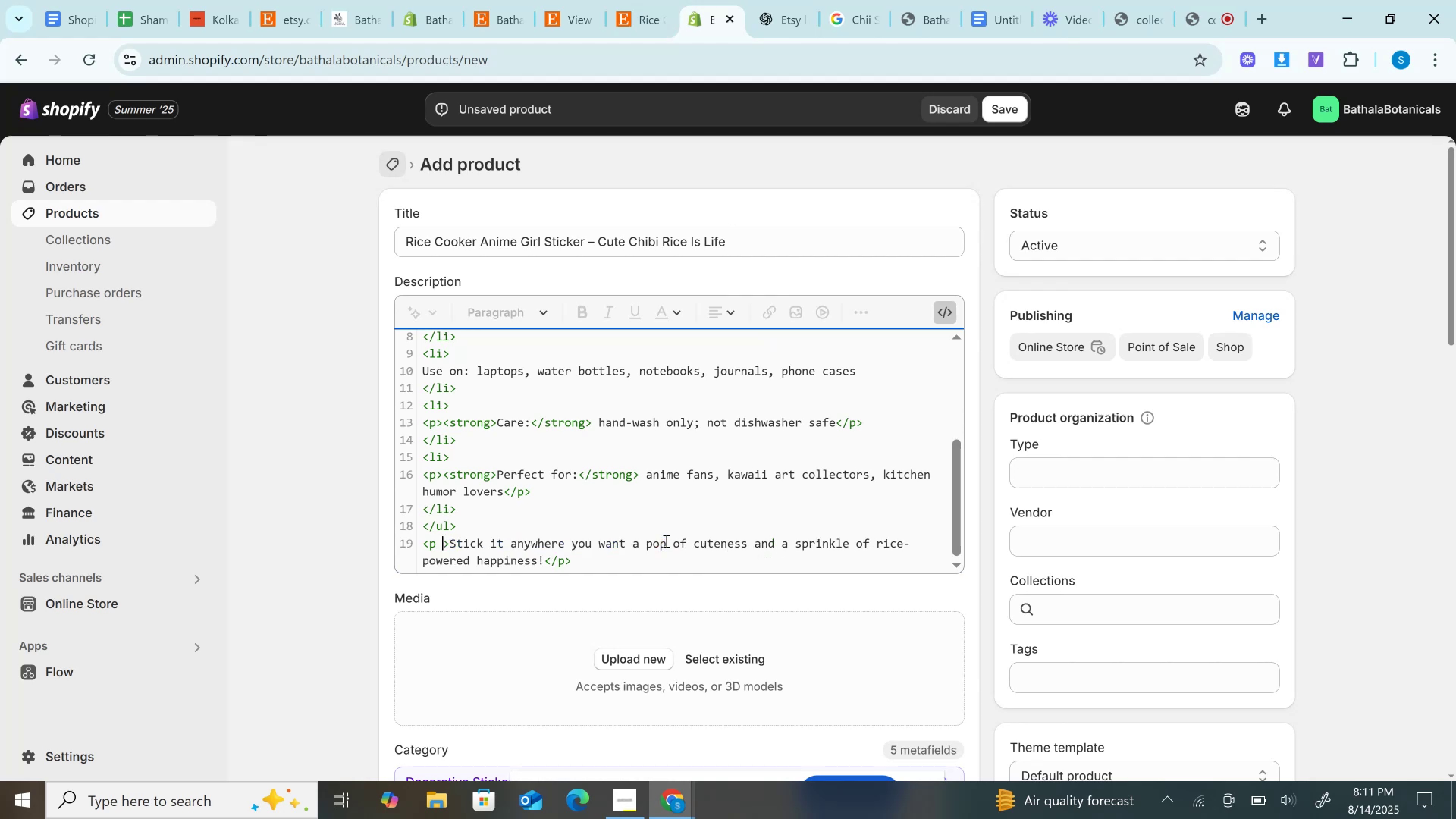 
key(Backspace)
 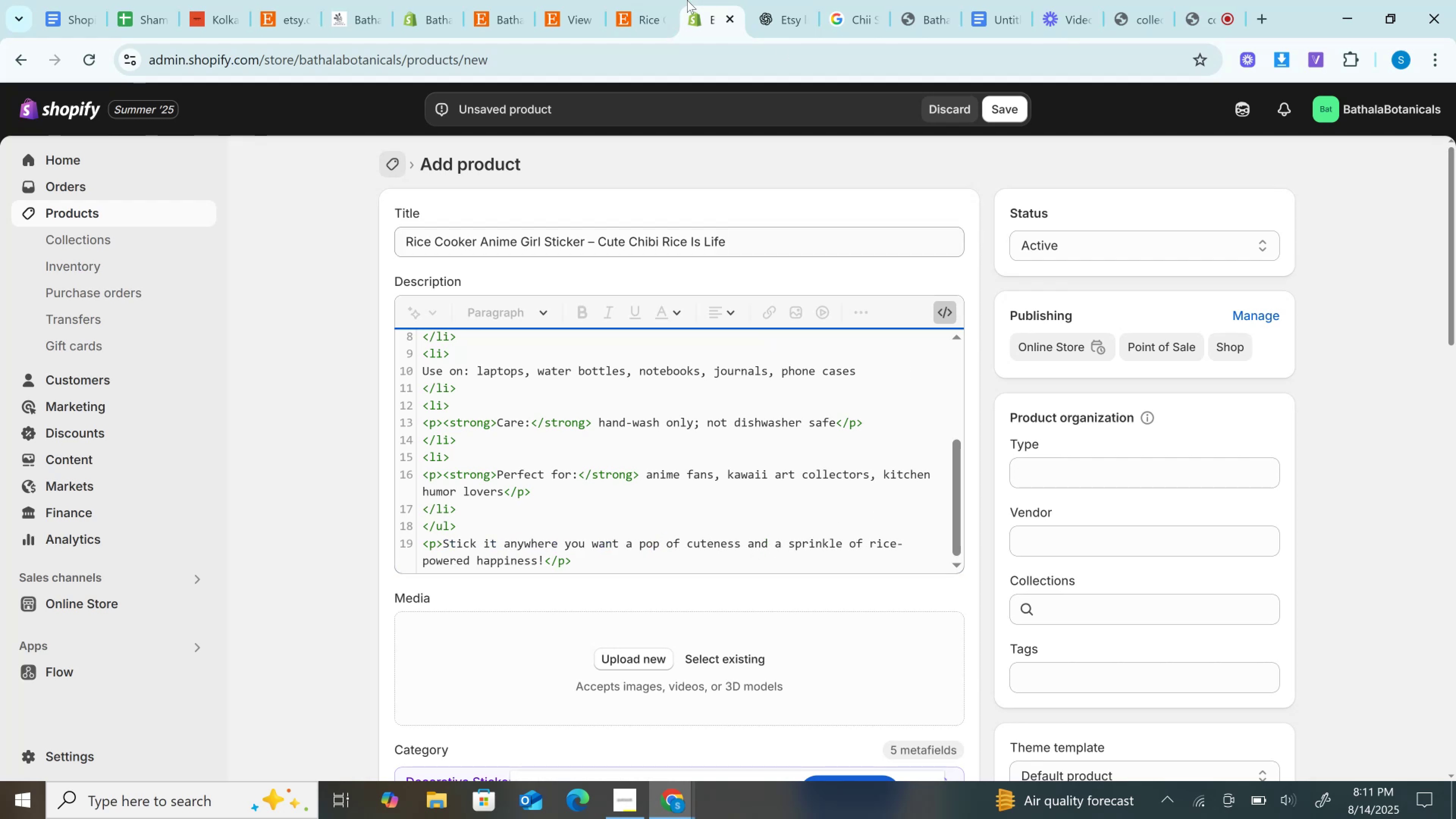 
left_click([668, 0])
 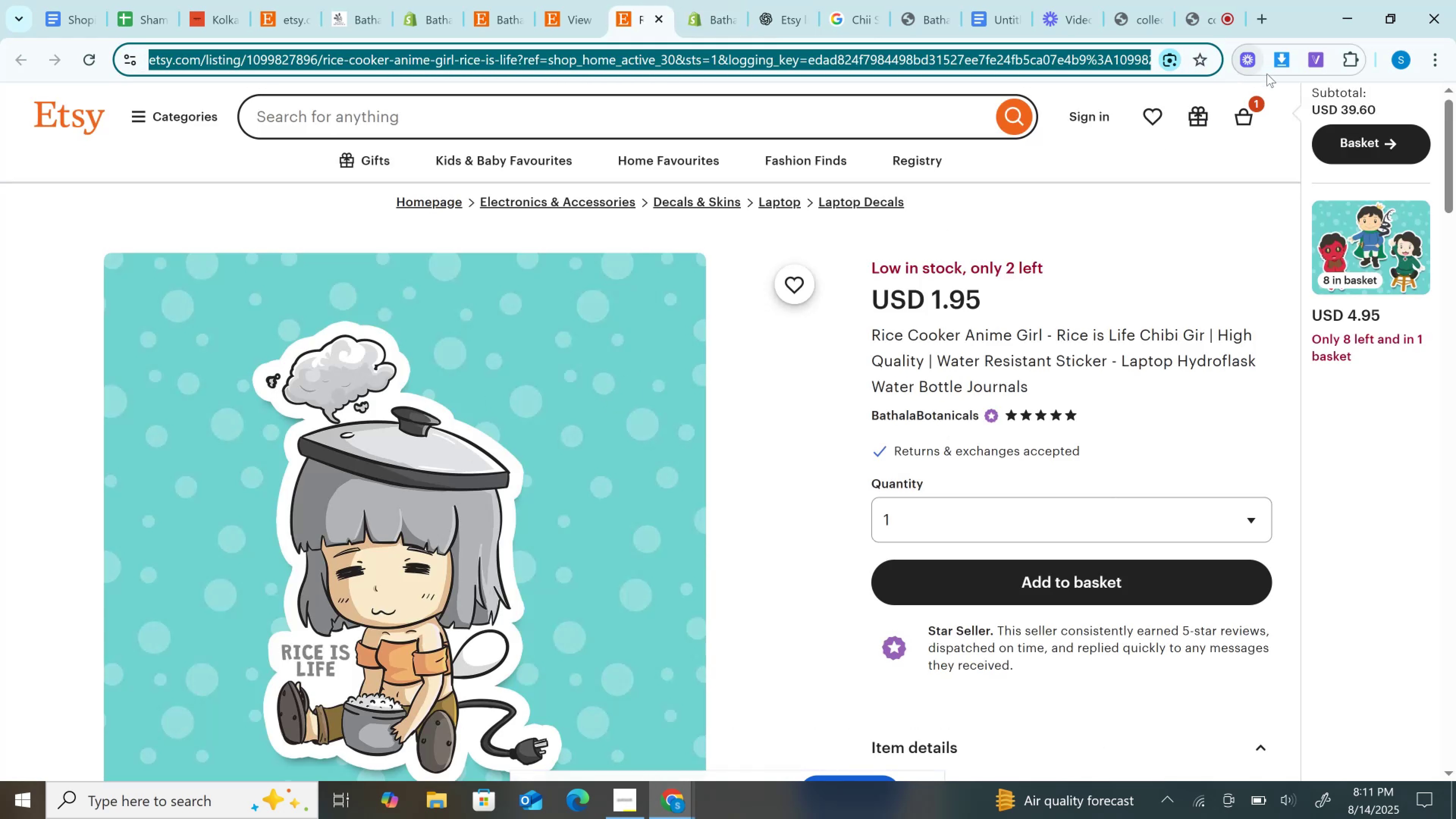 
left_click([1290, 65])
 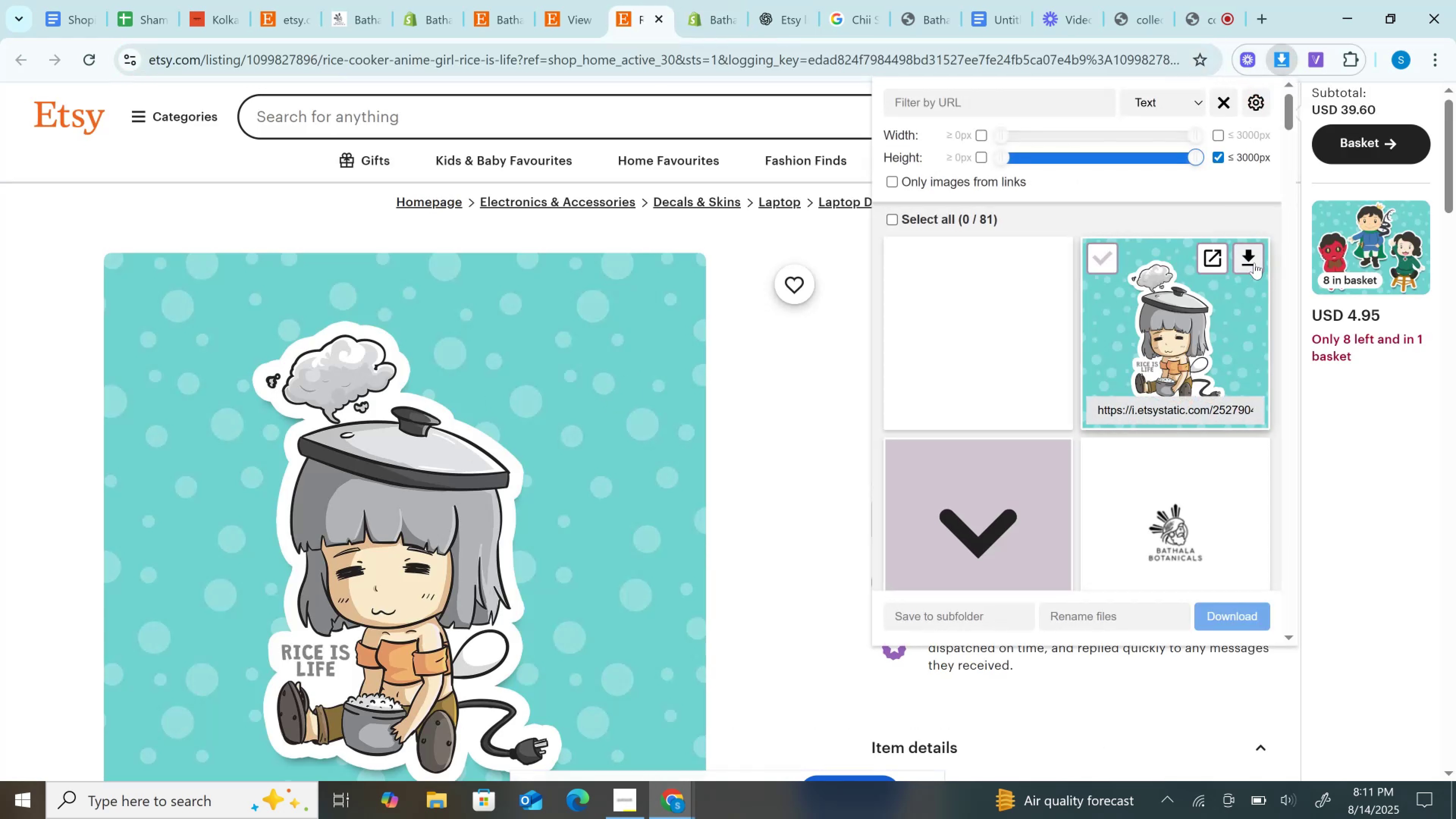 
left_click([1254, 259])
 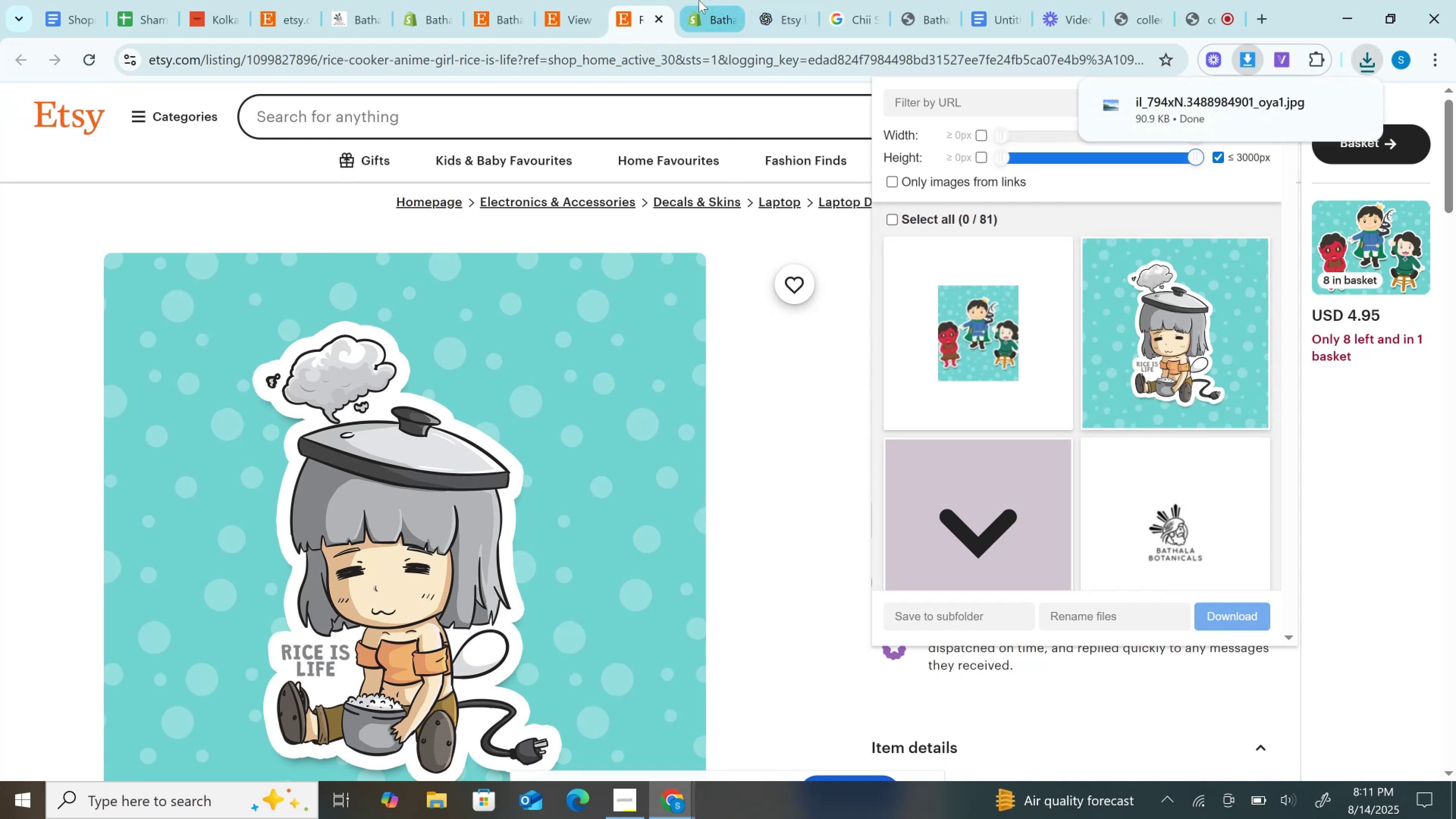 
left_click([699, 0])
 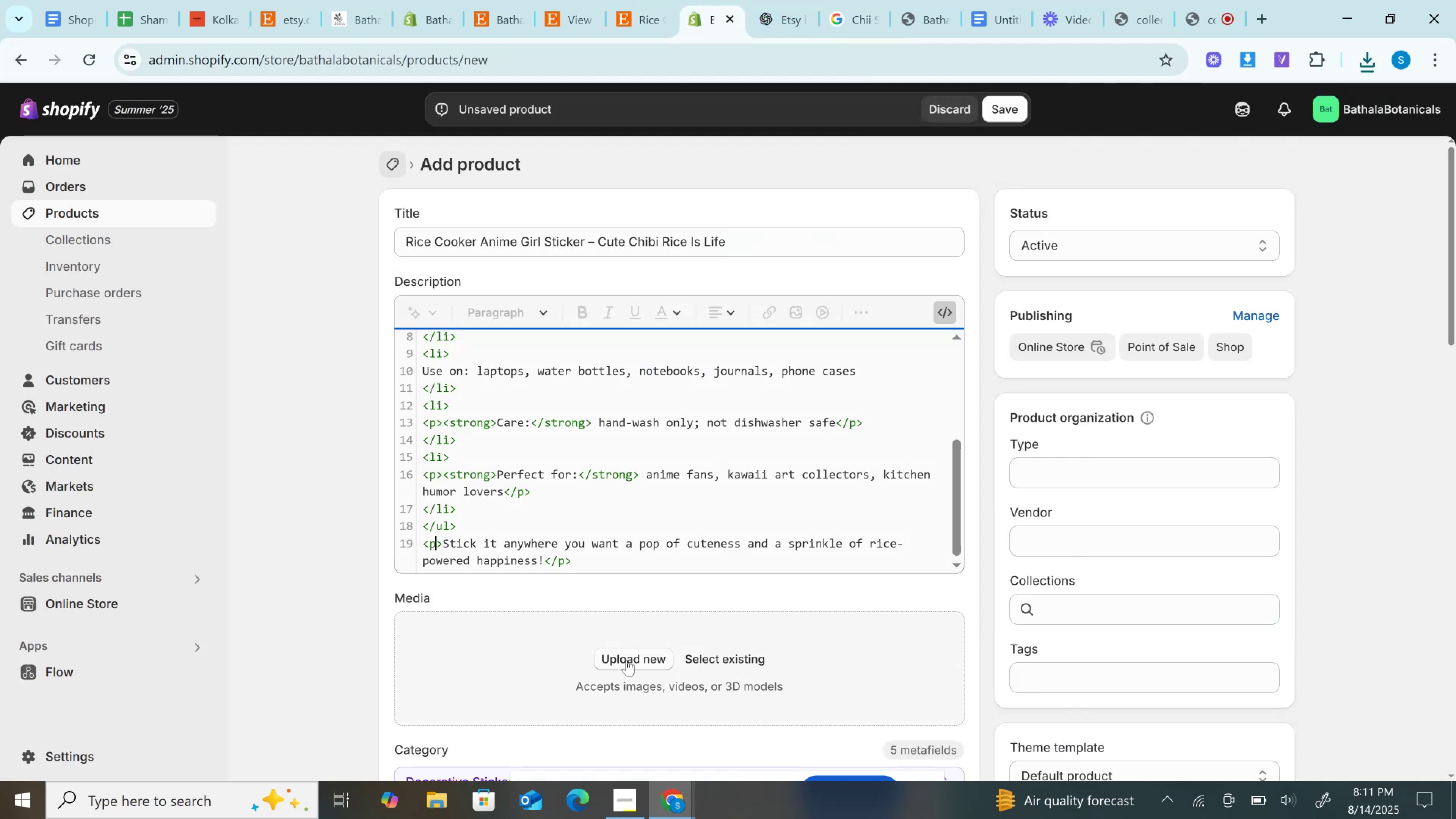 
left_click([626, 660])
 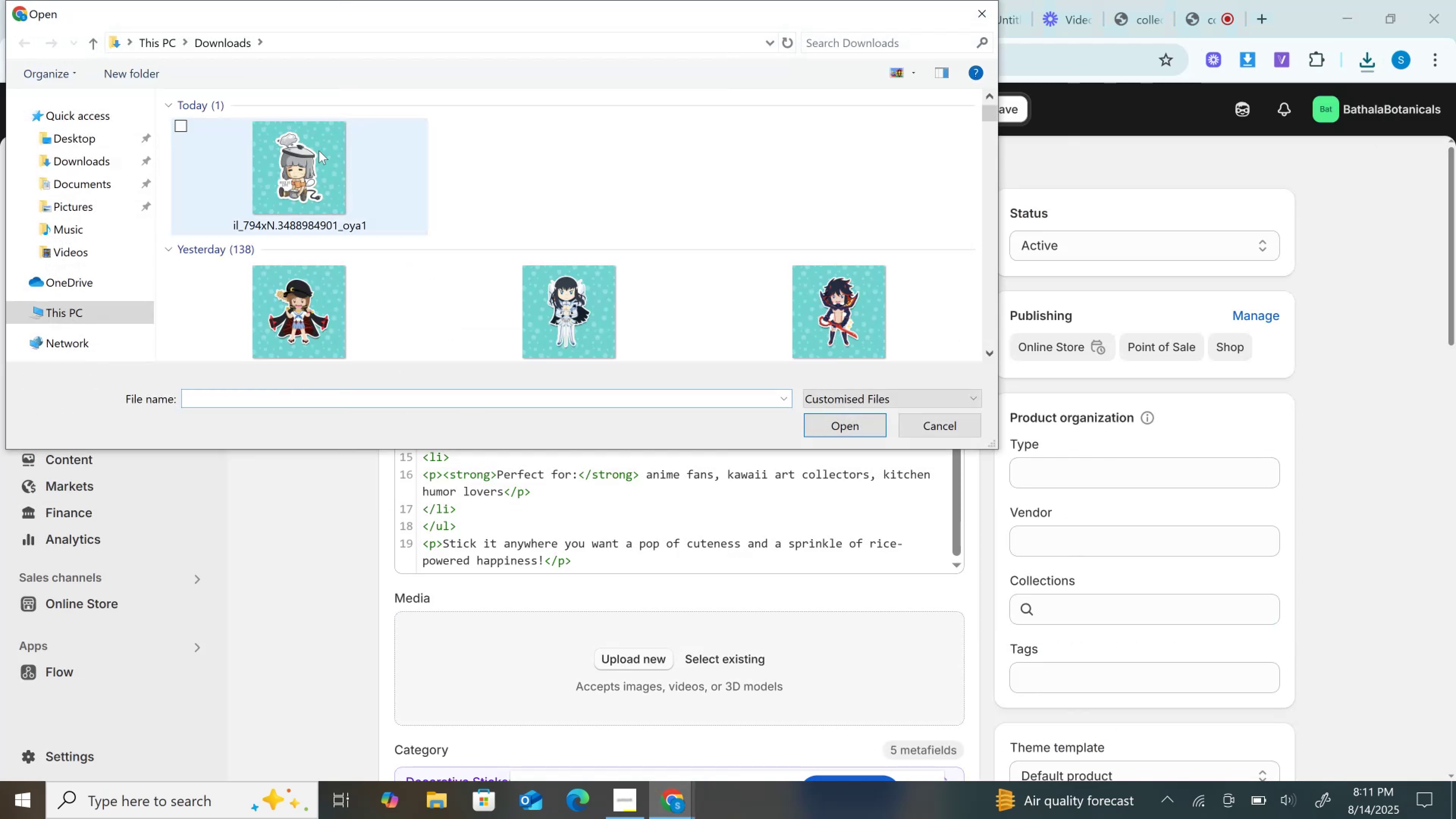 
double_click([319, 151])
 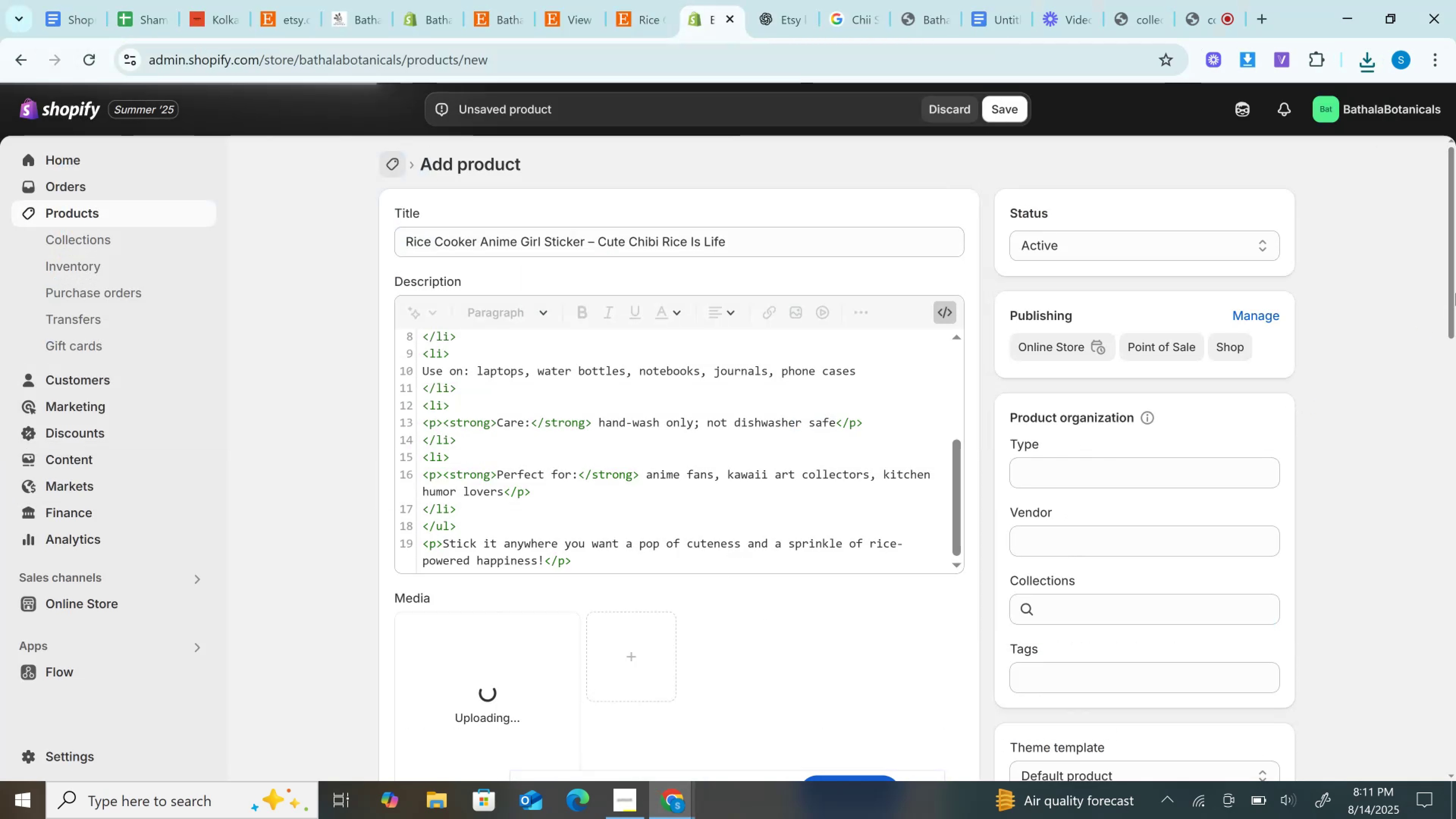 
left_click_drag(start_coordinate=[1453, 267], to_coordinate=[1456, 594])
 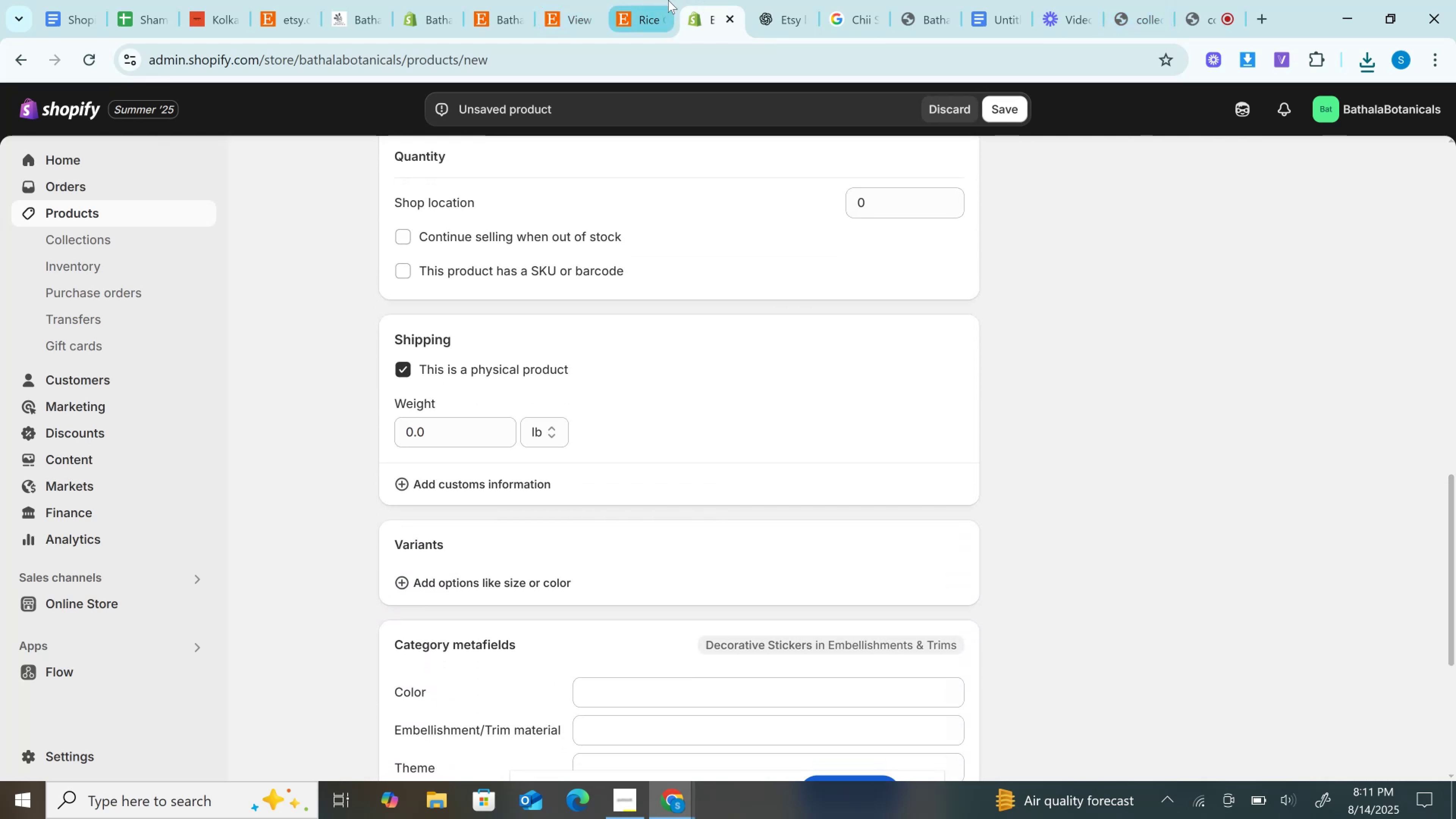 
left_click([664, 0])
 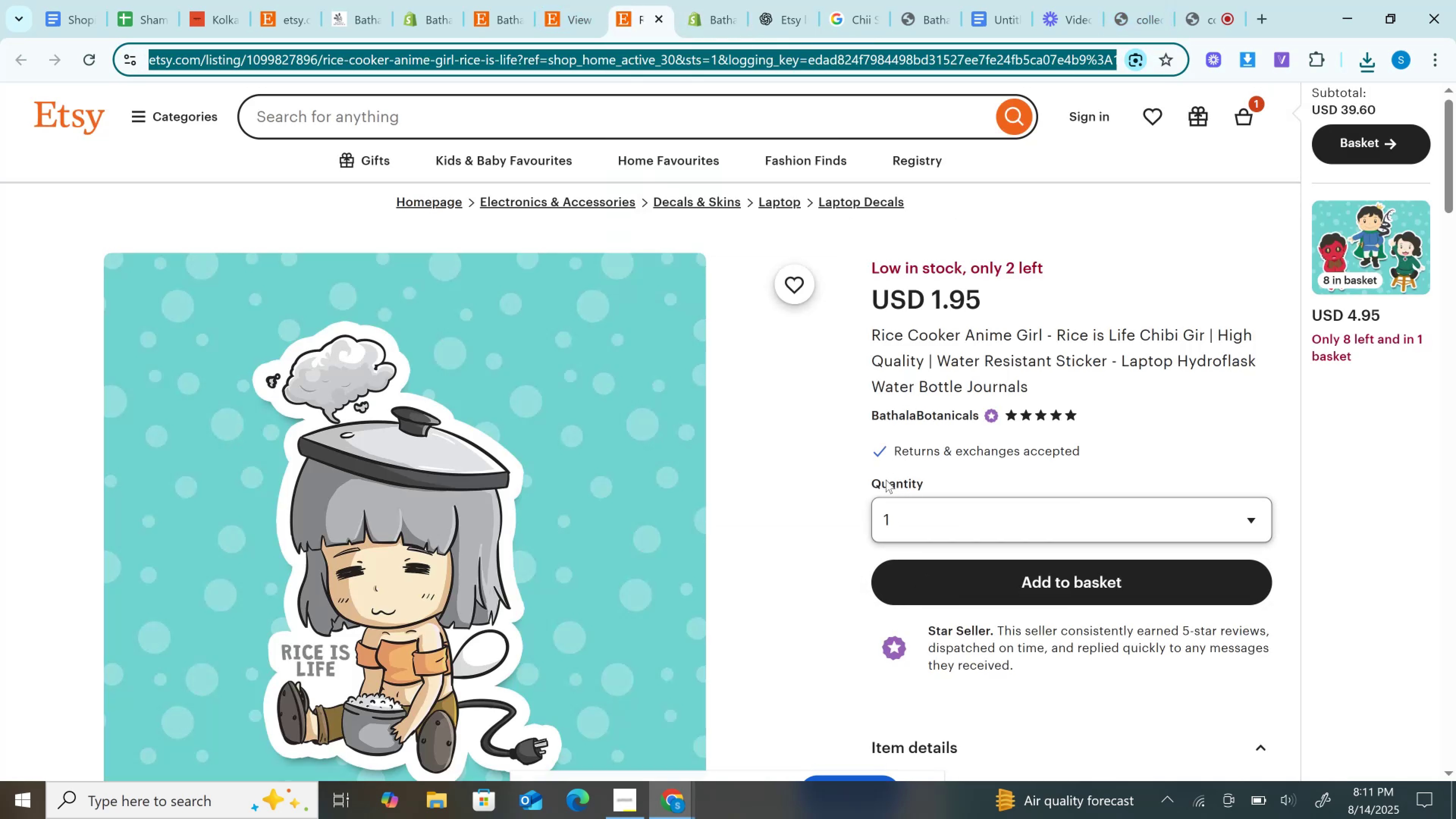 
double_click([886, 480])
 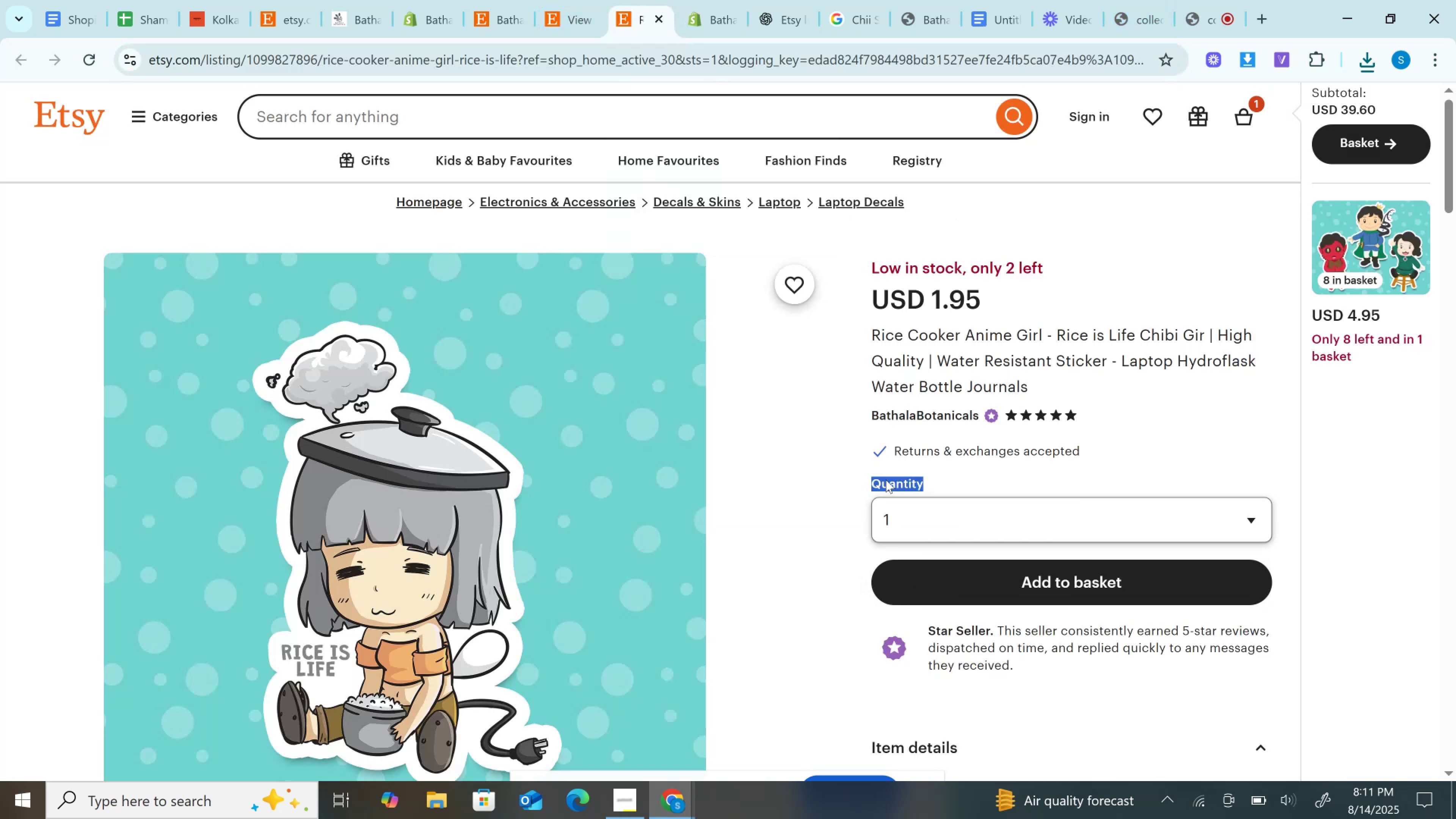 
key(Control+C)
 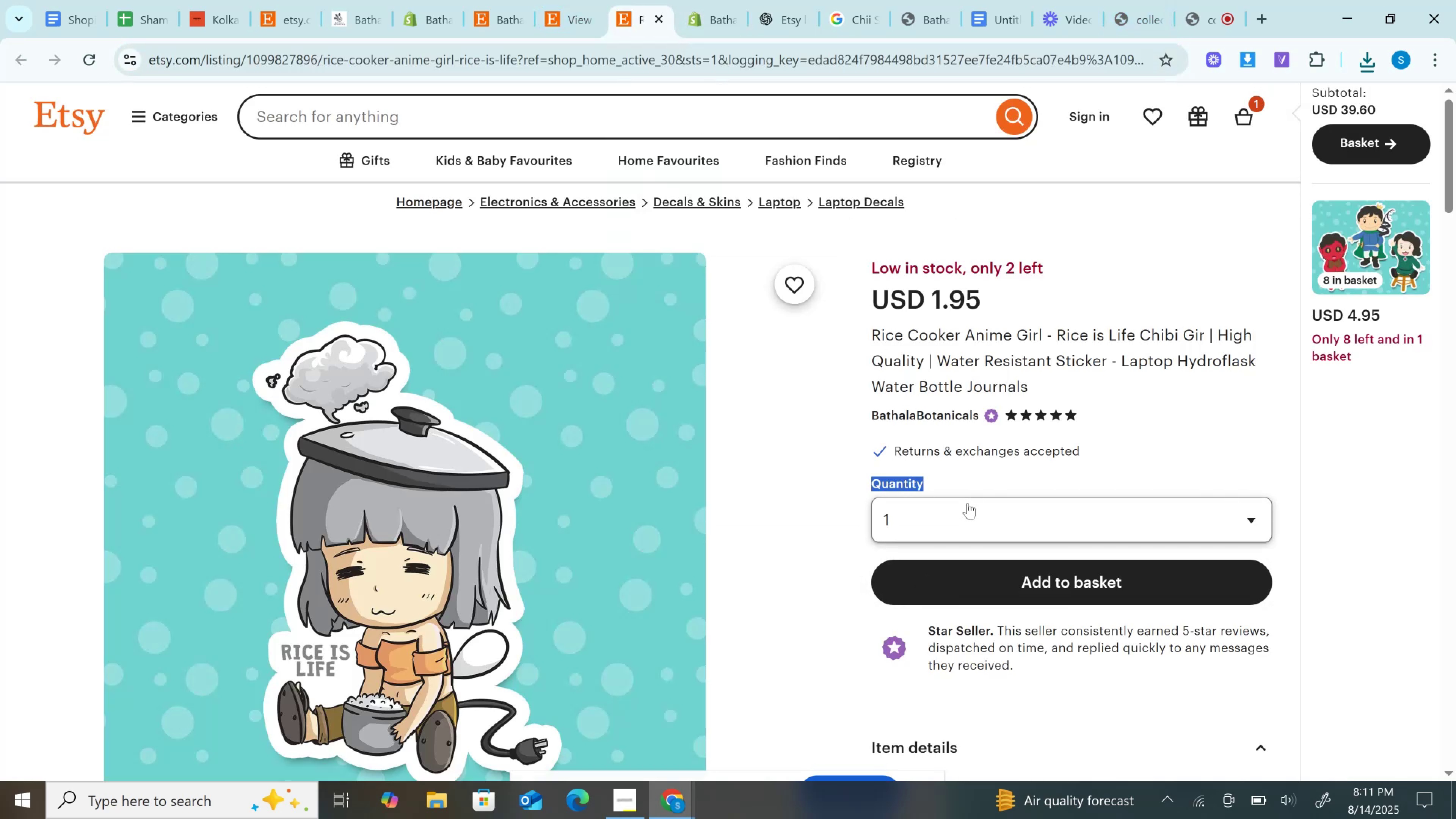 
left_click([968, 503])
 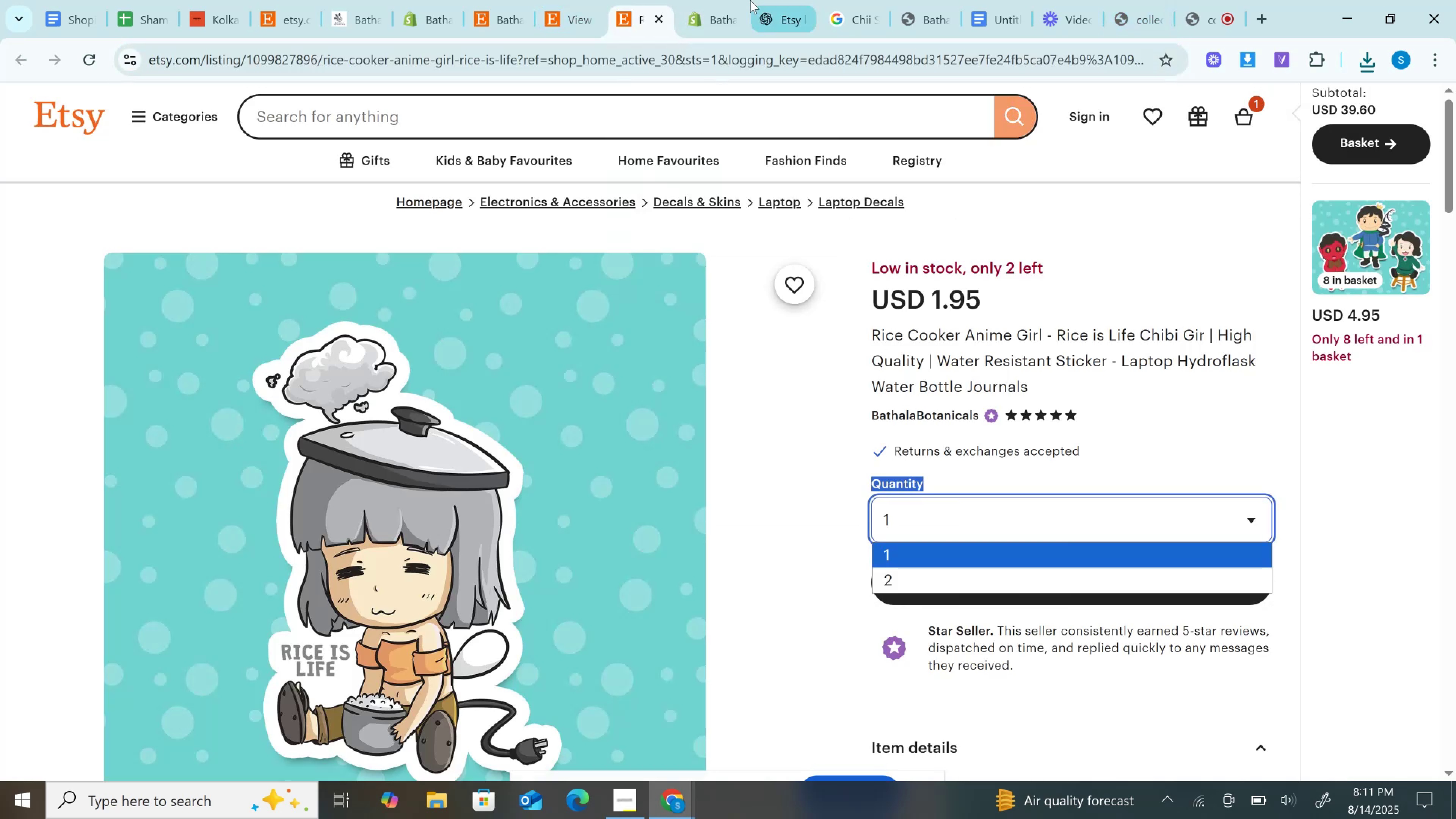 
left_click([721, 0])
 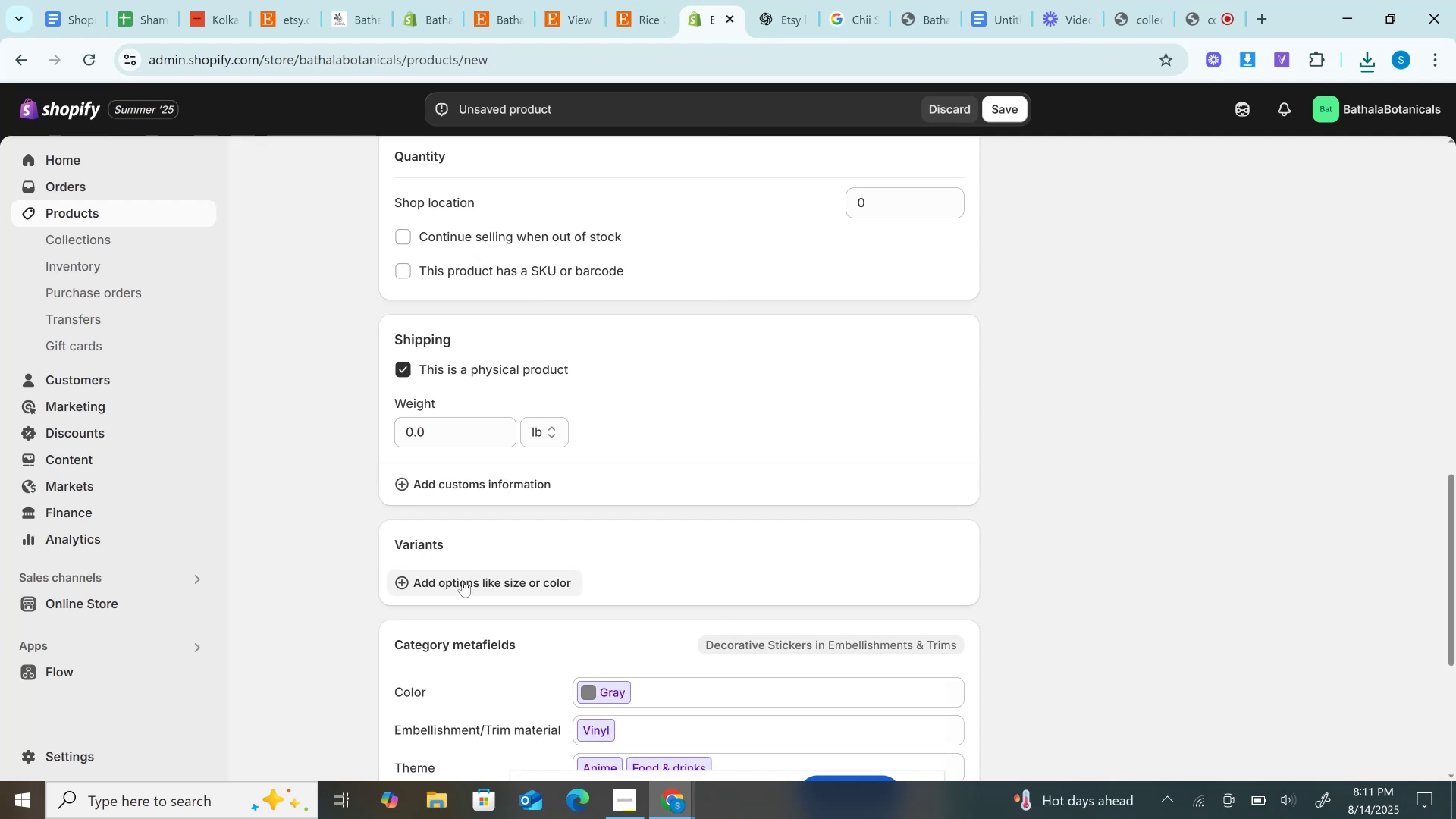 
left_click([463, 581])
 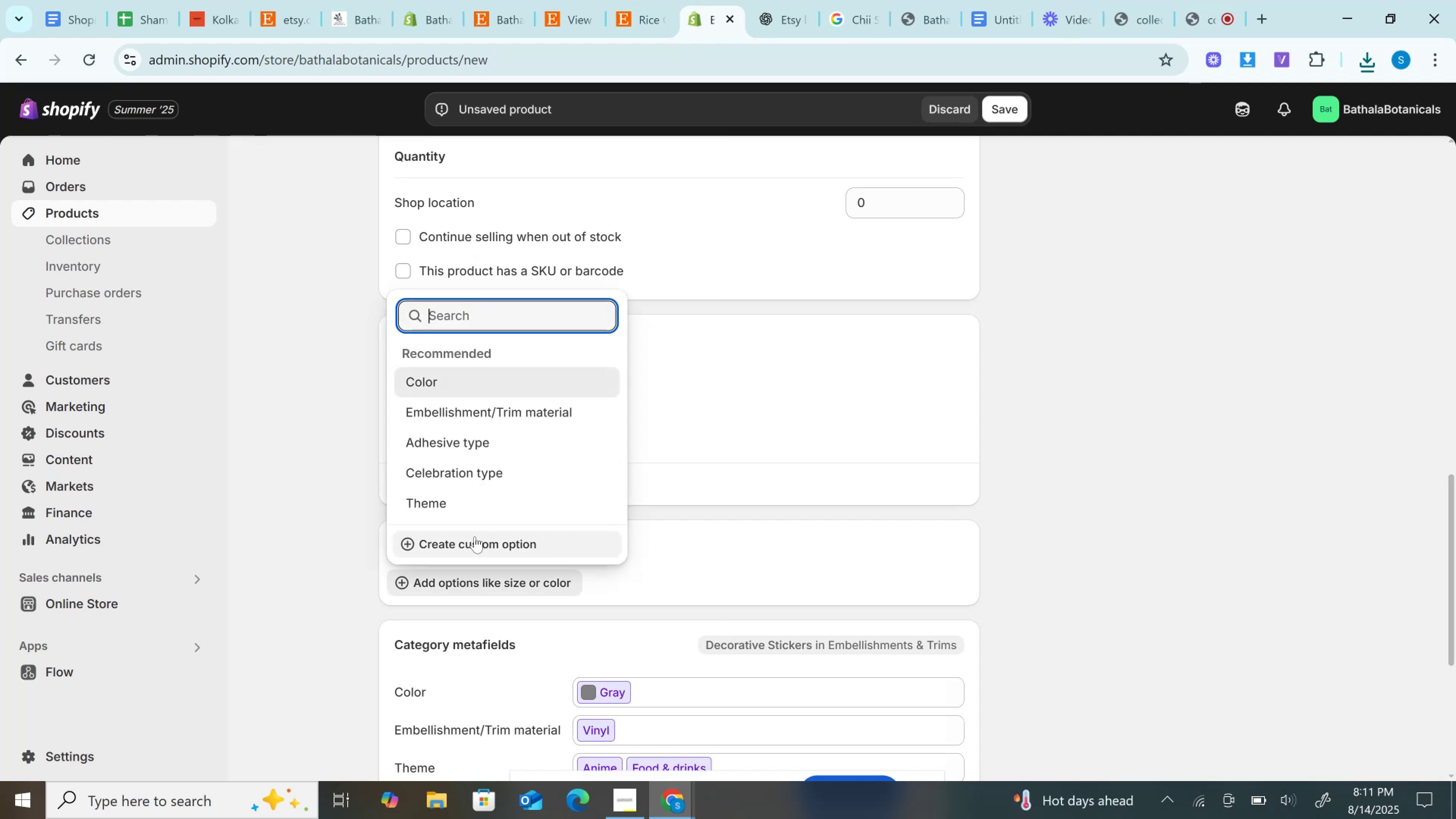 
left_click([475, 537])
 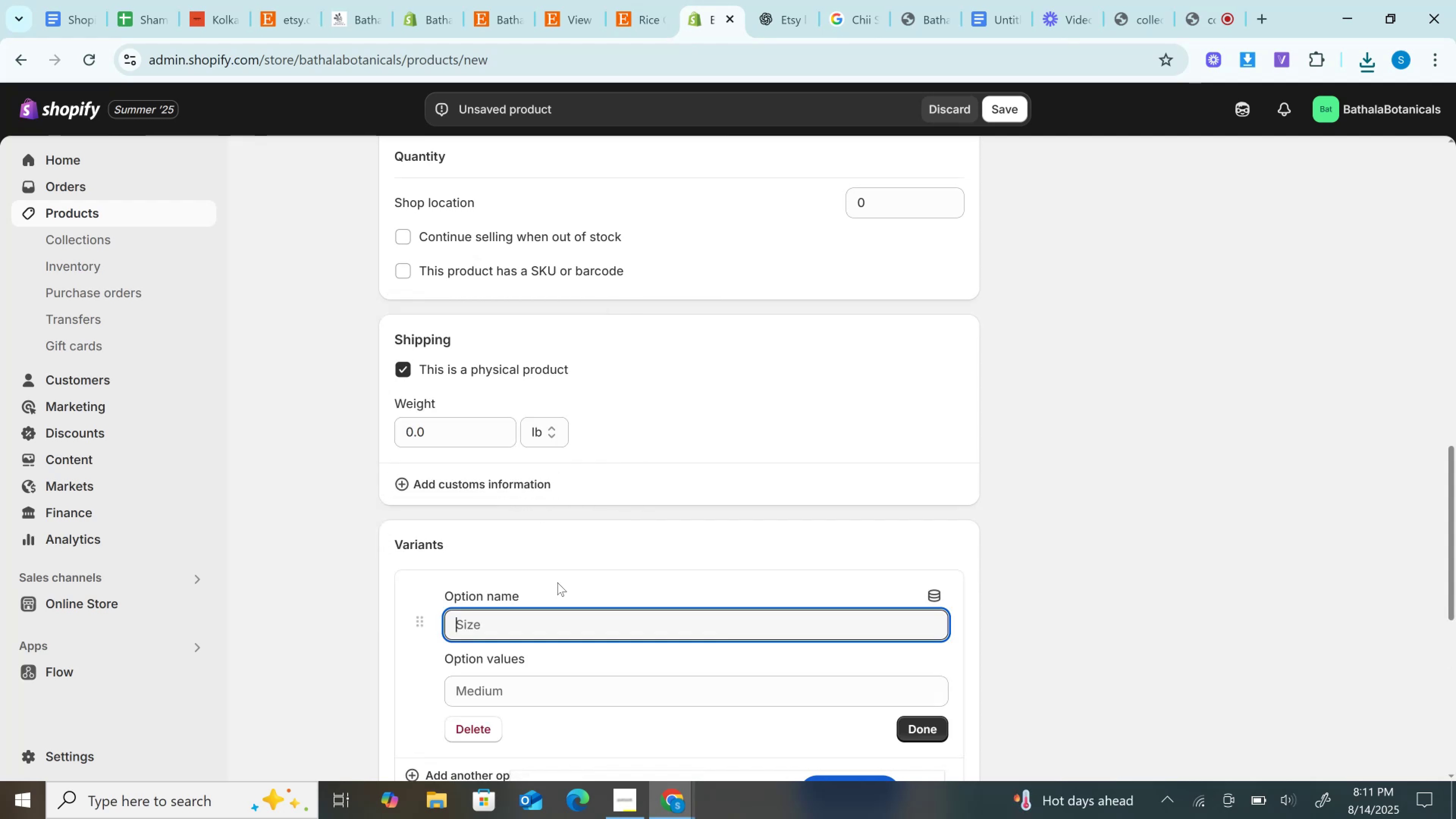 
key(Control+V)
 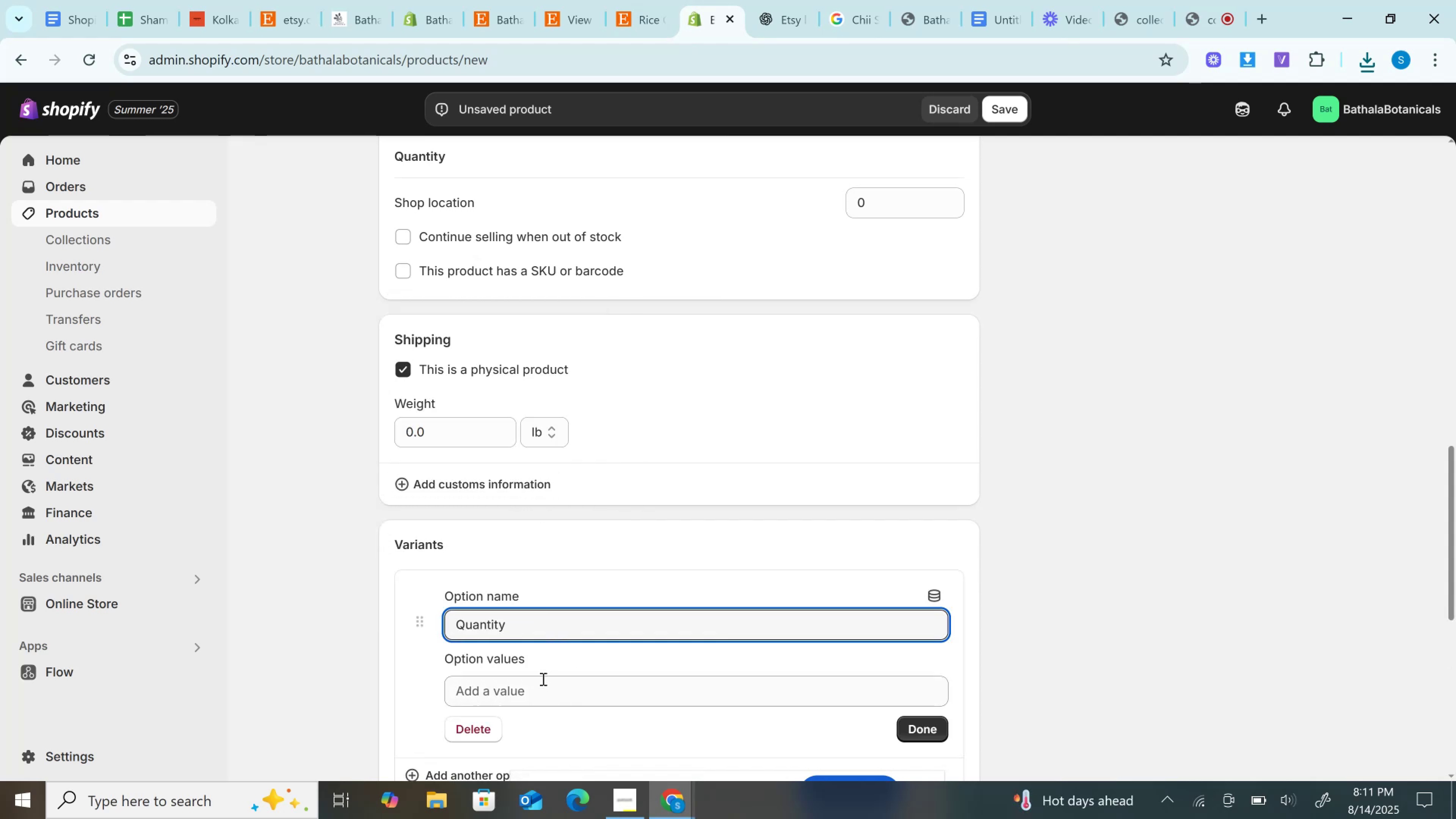 
left_click([542, 679])
 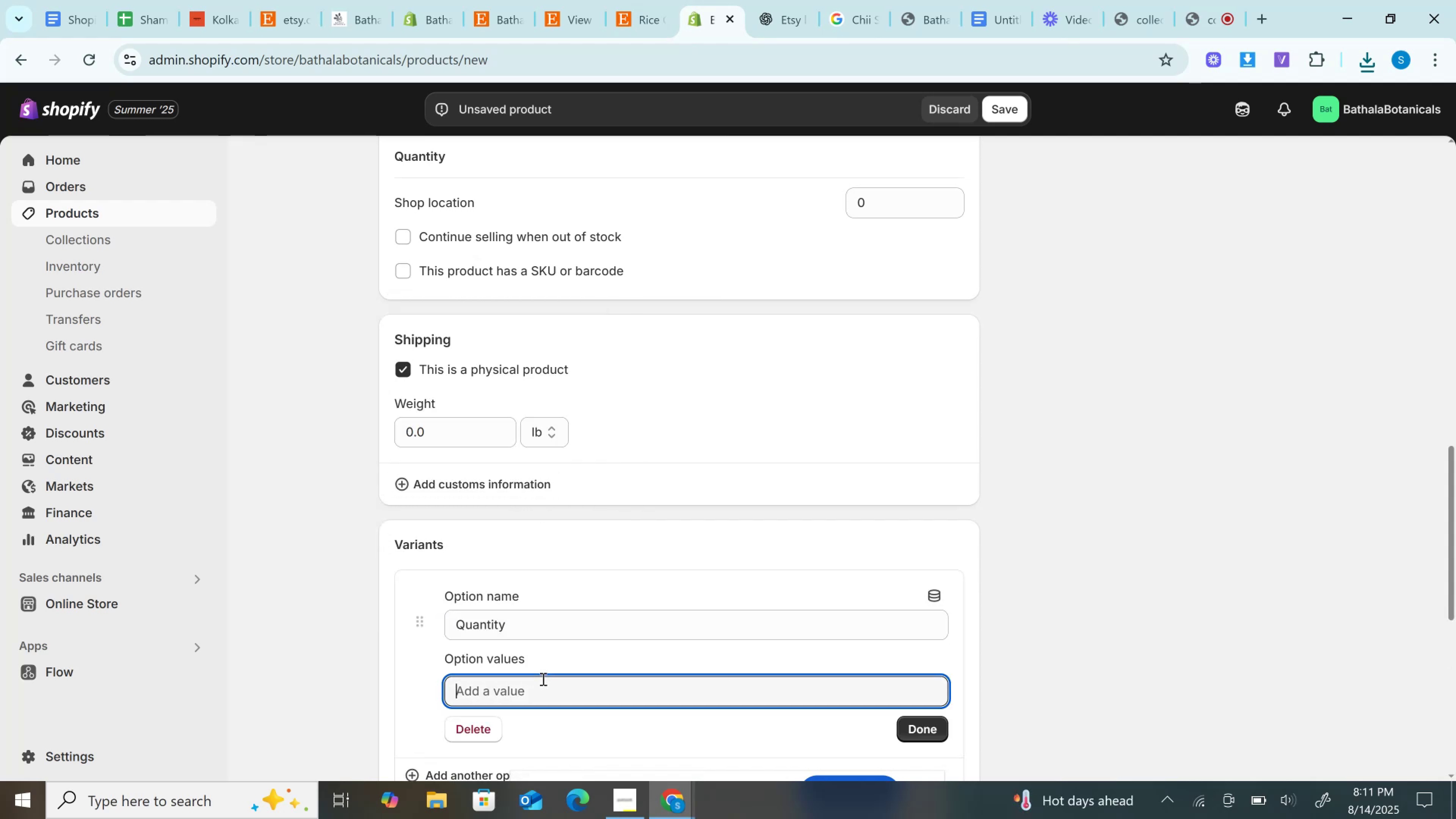 
key(1)
 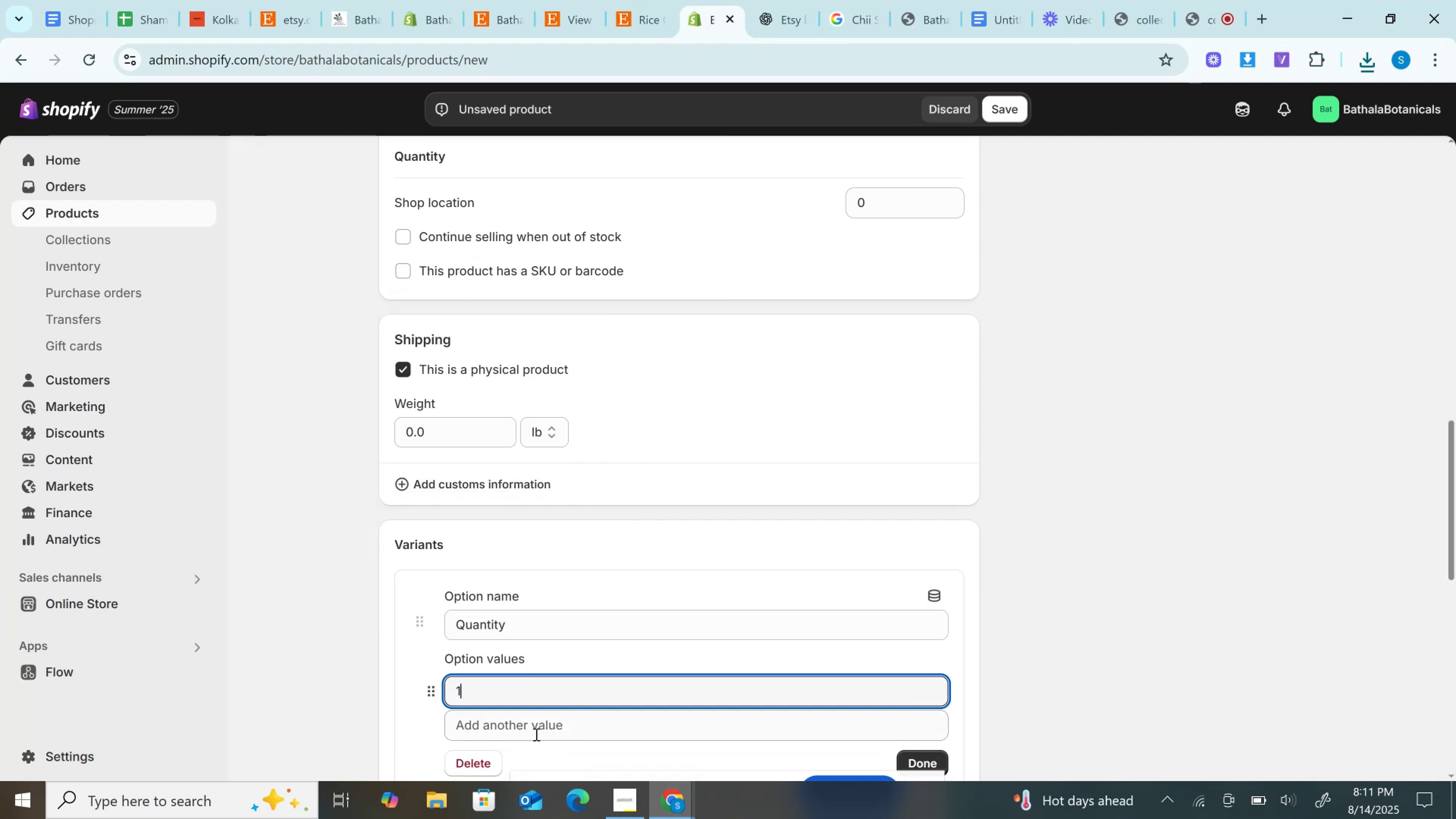 
left_click([535, 734])
 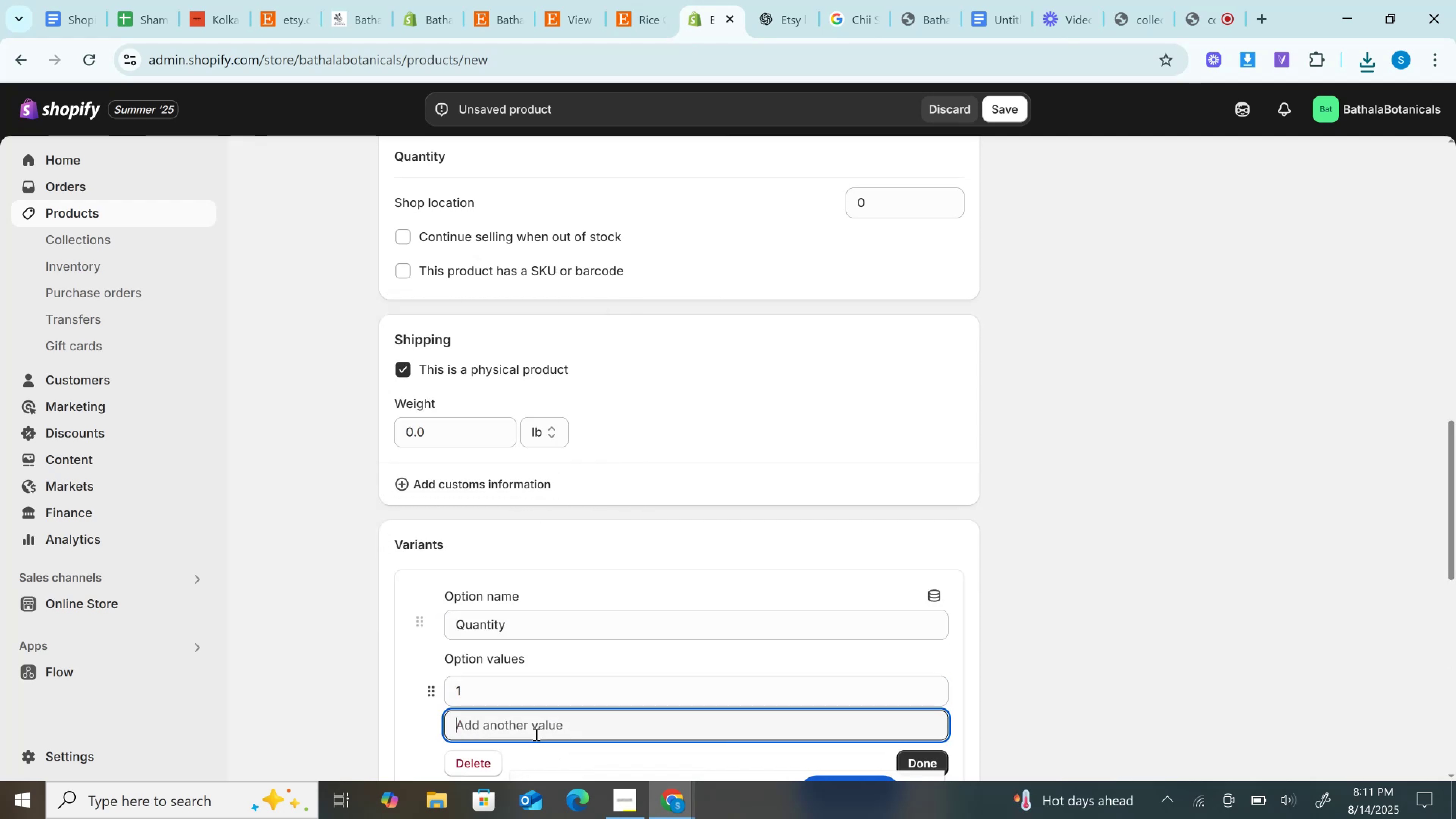 
key(2)
 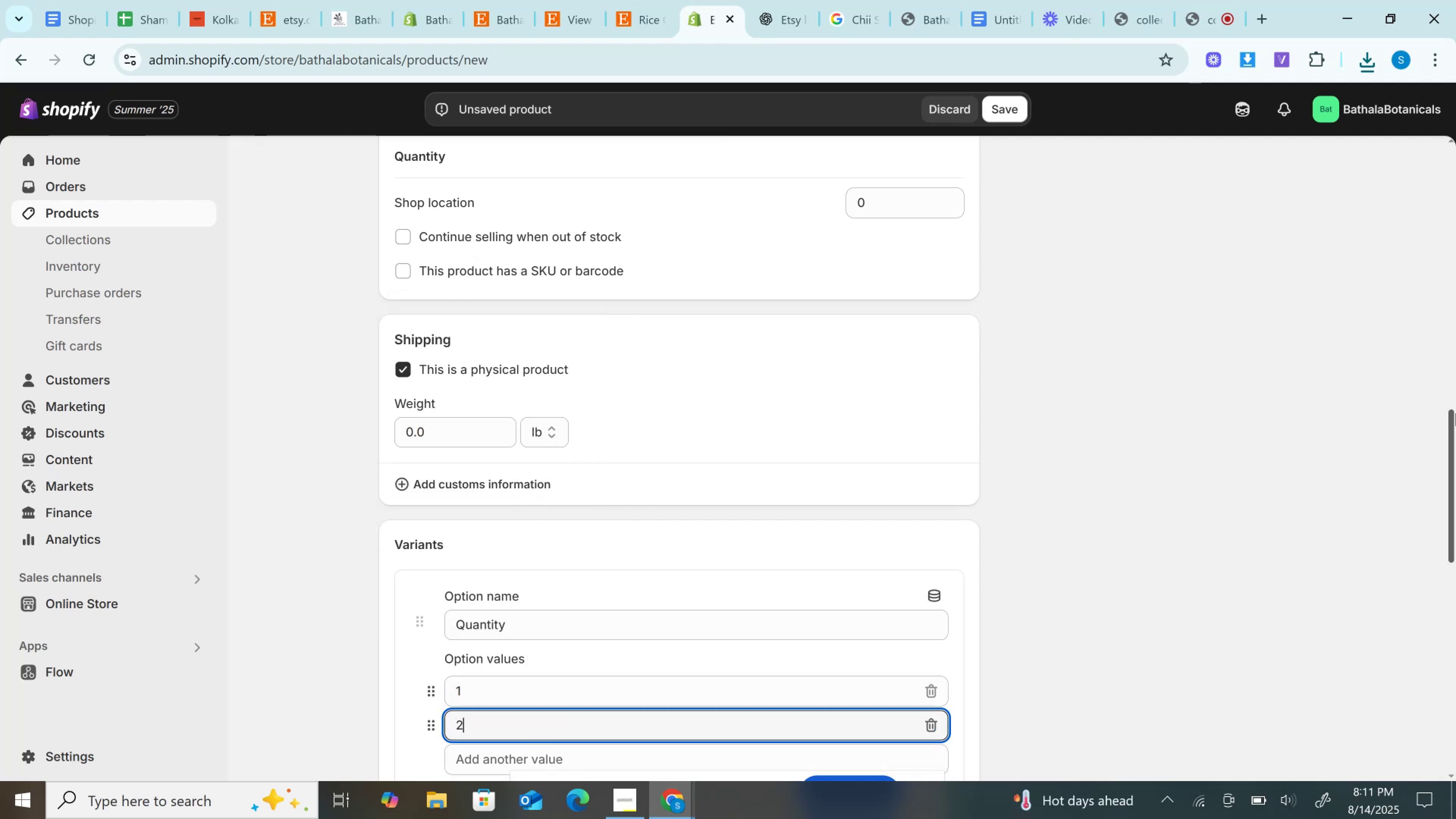 
left_click_drag(start_coordinate=[1445, 453], to_coordinate=[1456, 483])
 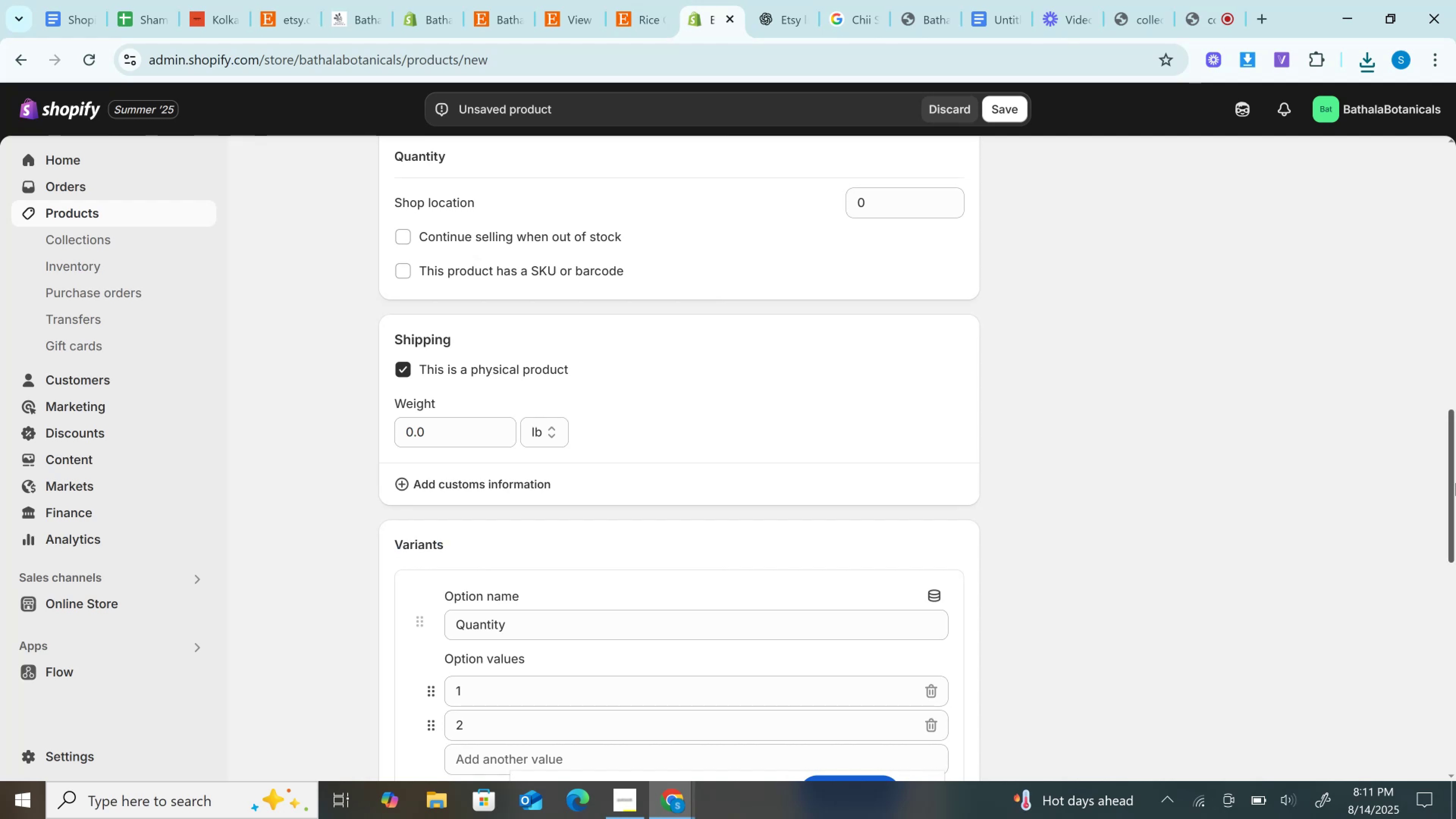 
left_click_drag(start_coordinate=[1456, 483], to_coordinate=[1456, 596])
 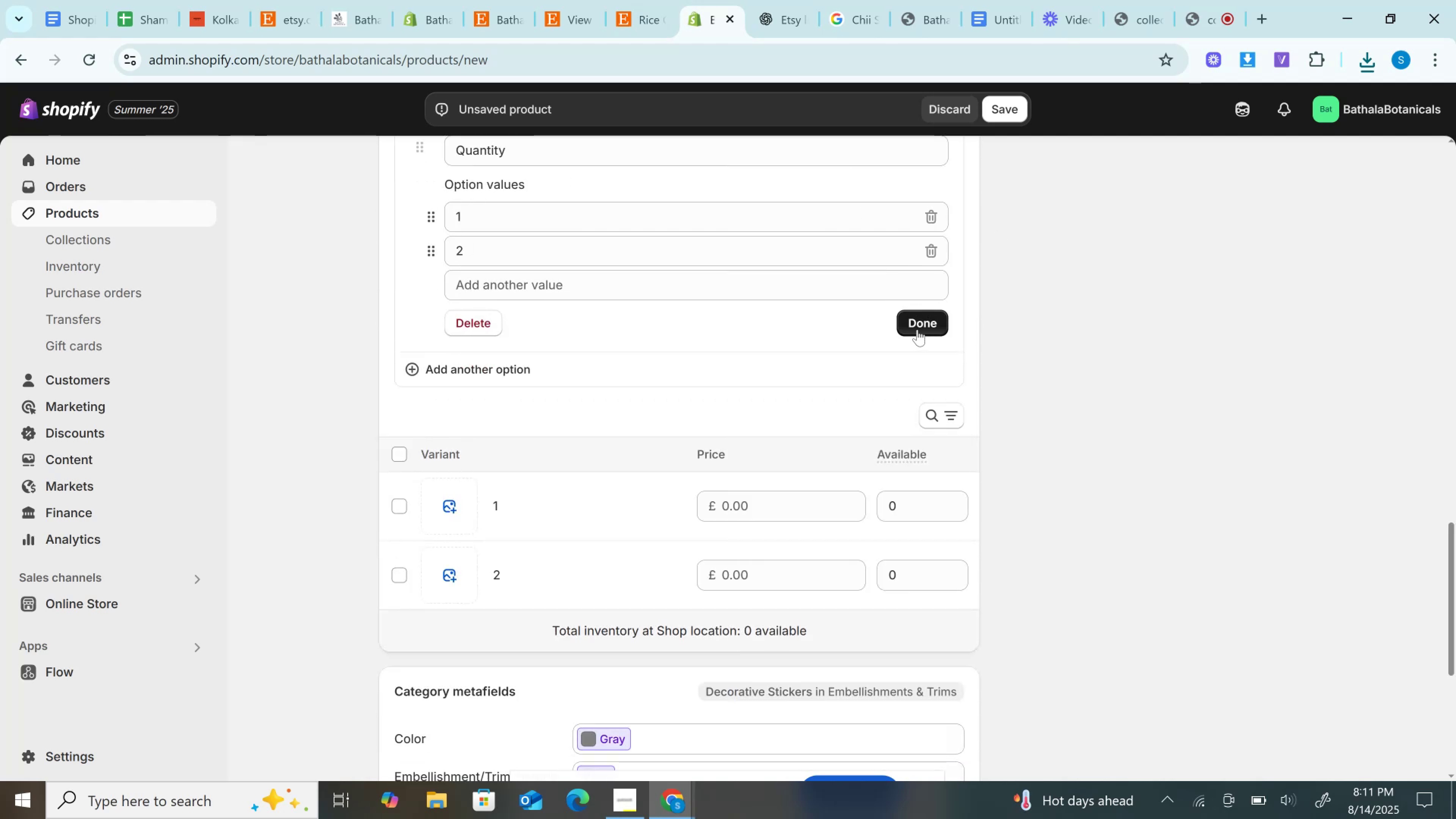 
left_click([917, 329])
 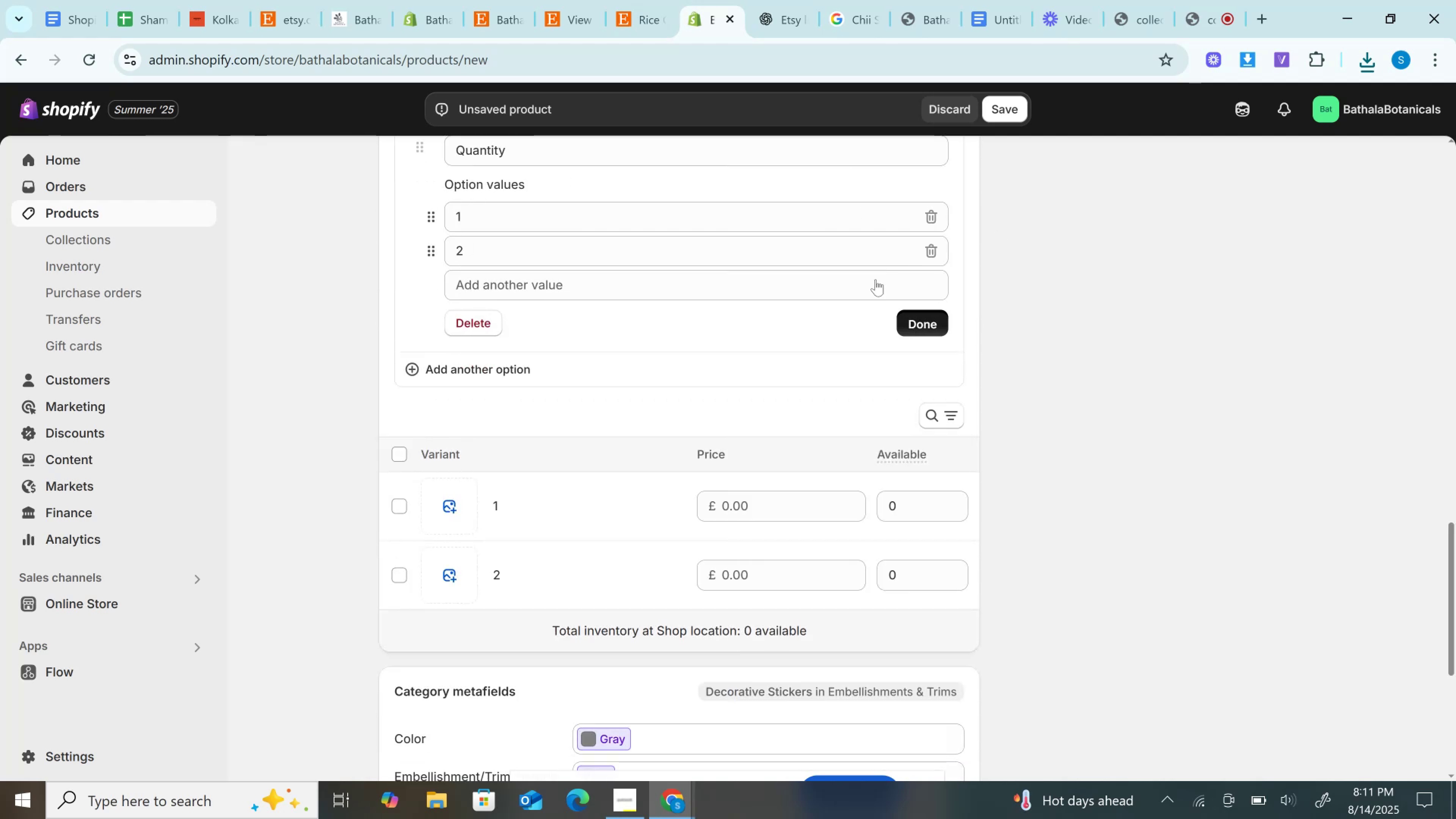 
mouse_move([581, -1])
 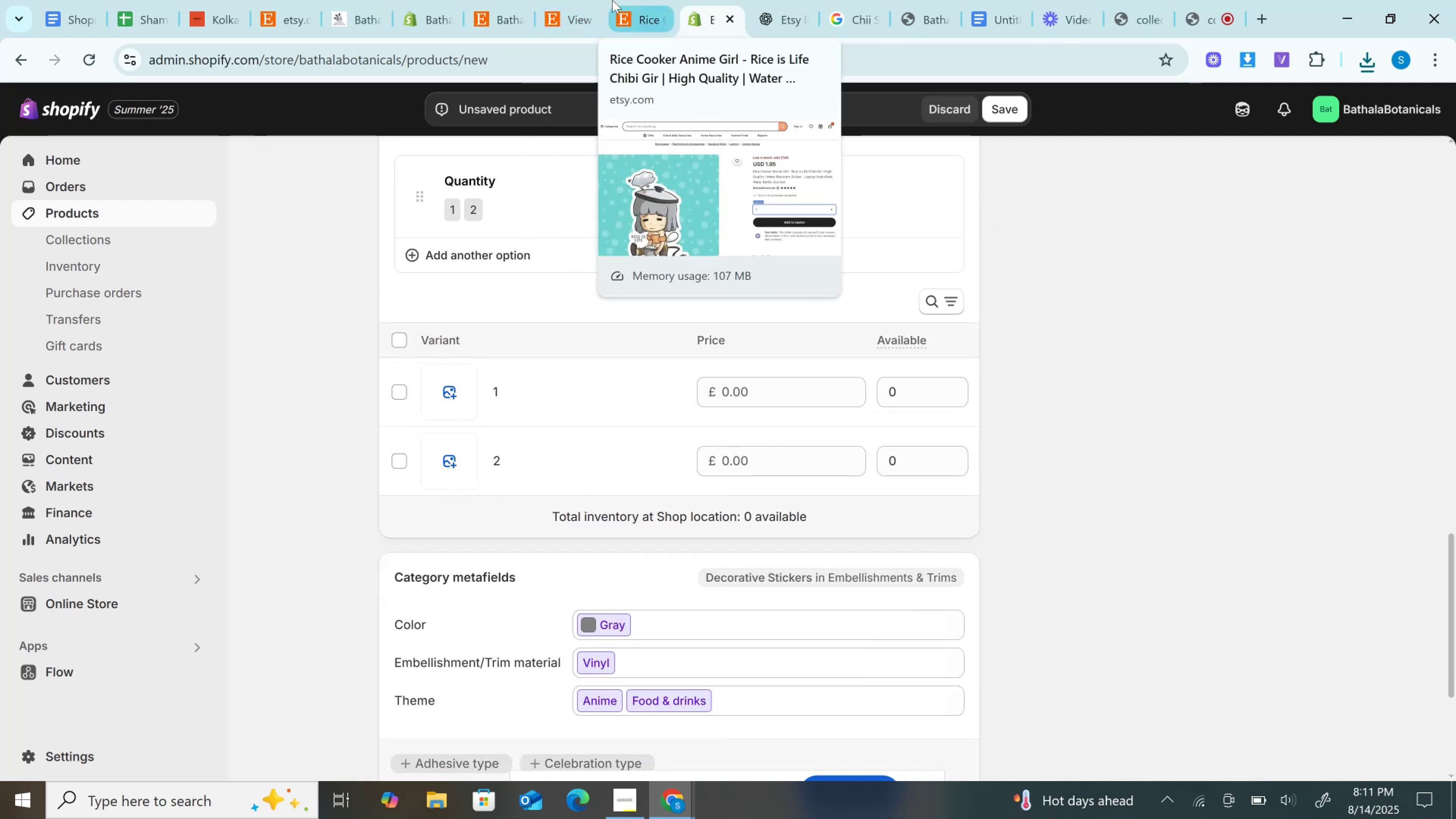 
left_click([612, 0])
 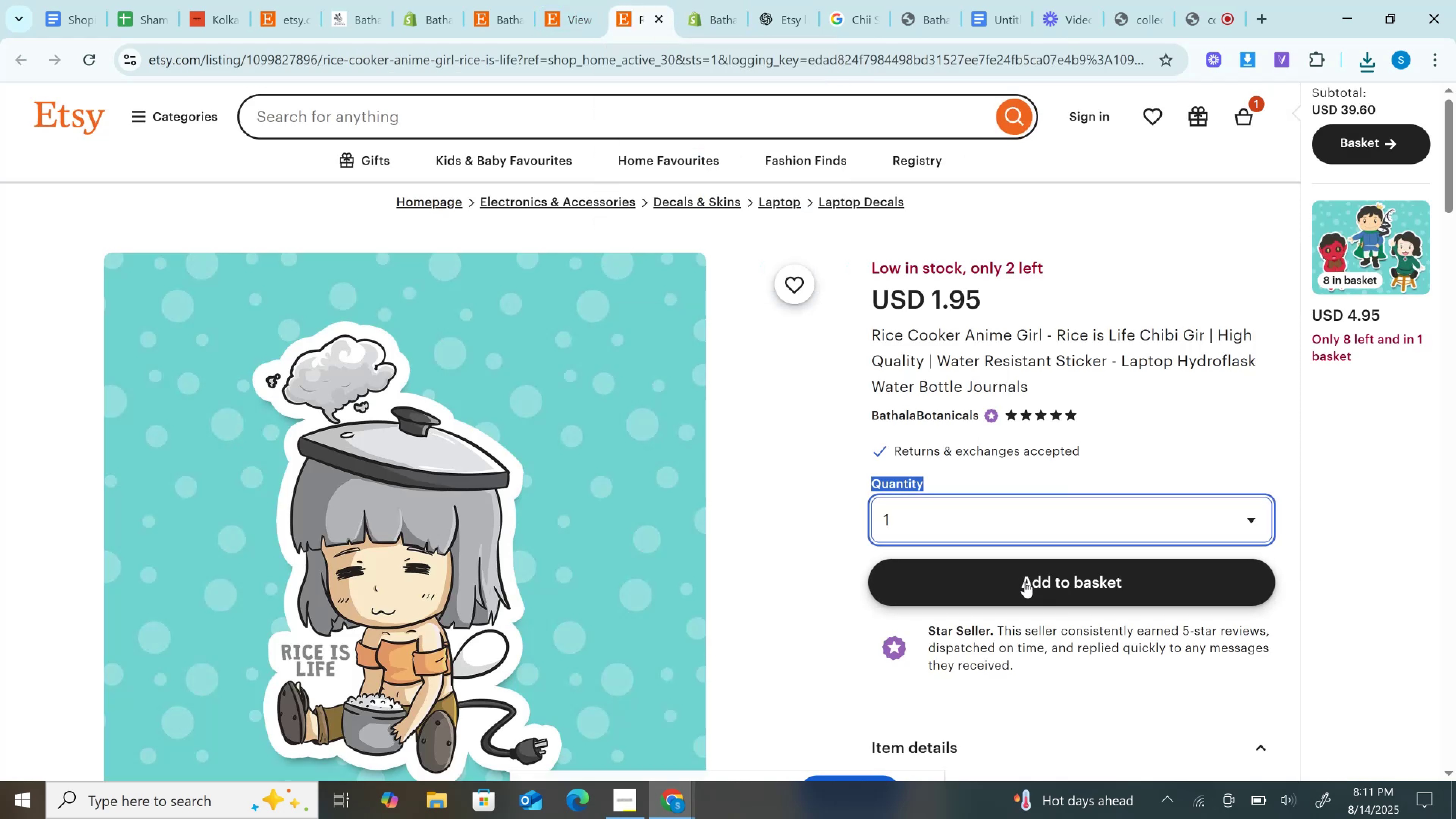 
left_click([1025, 582])
 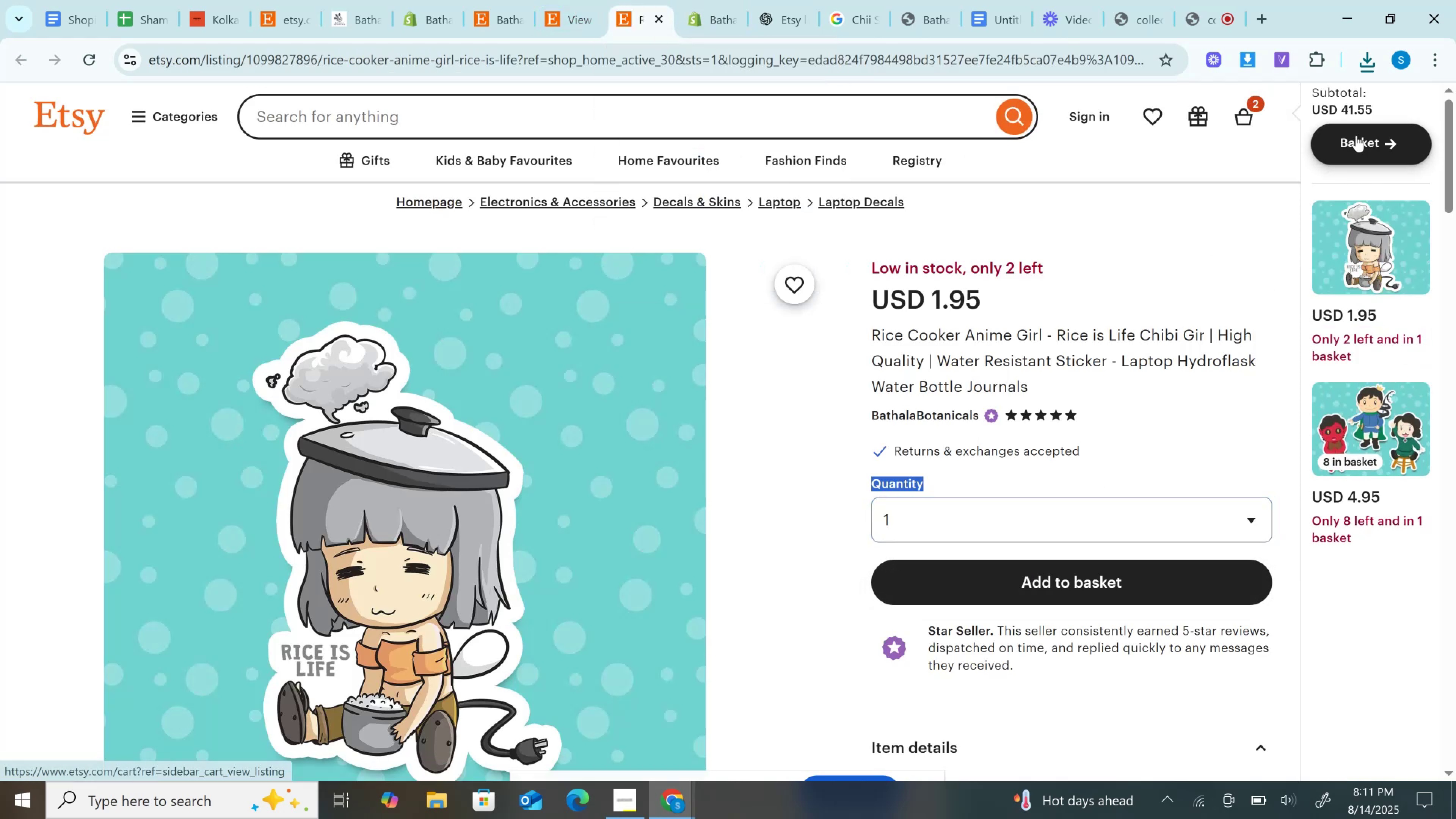 
right_click([1356, 141])
 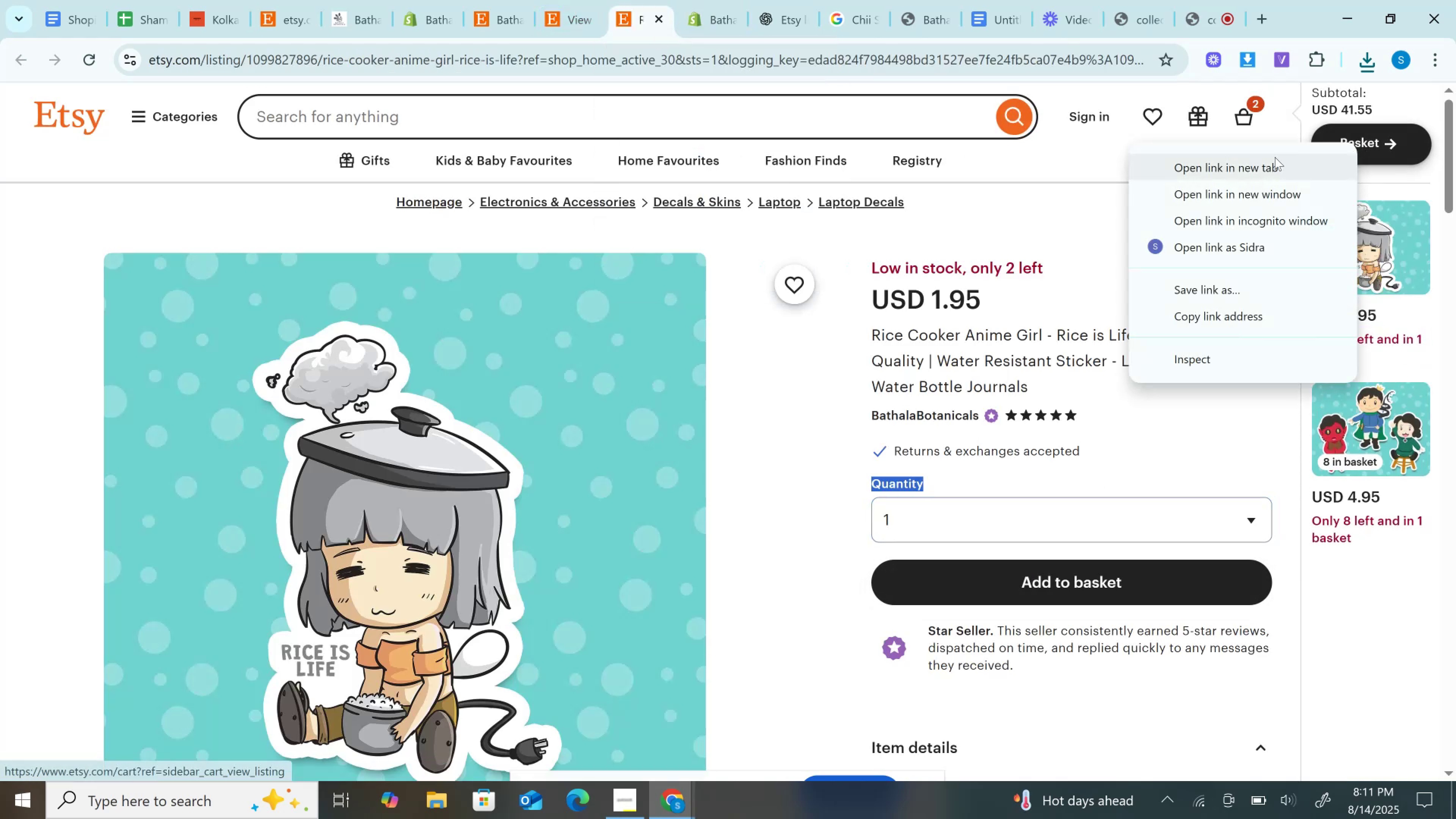 
left_click([1275, 157])
 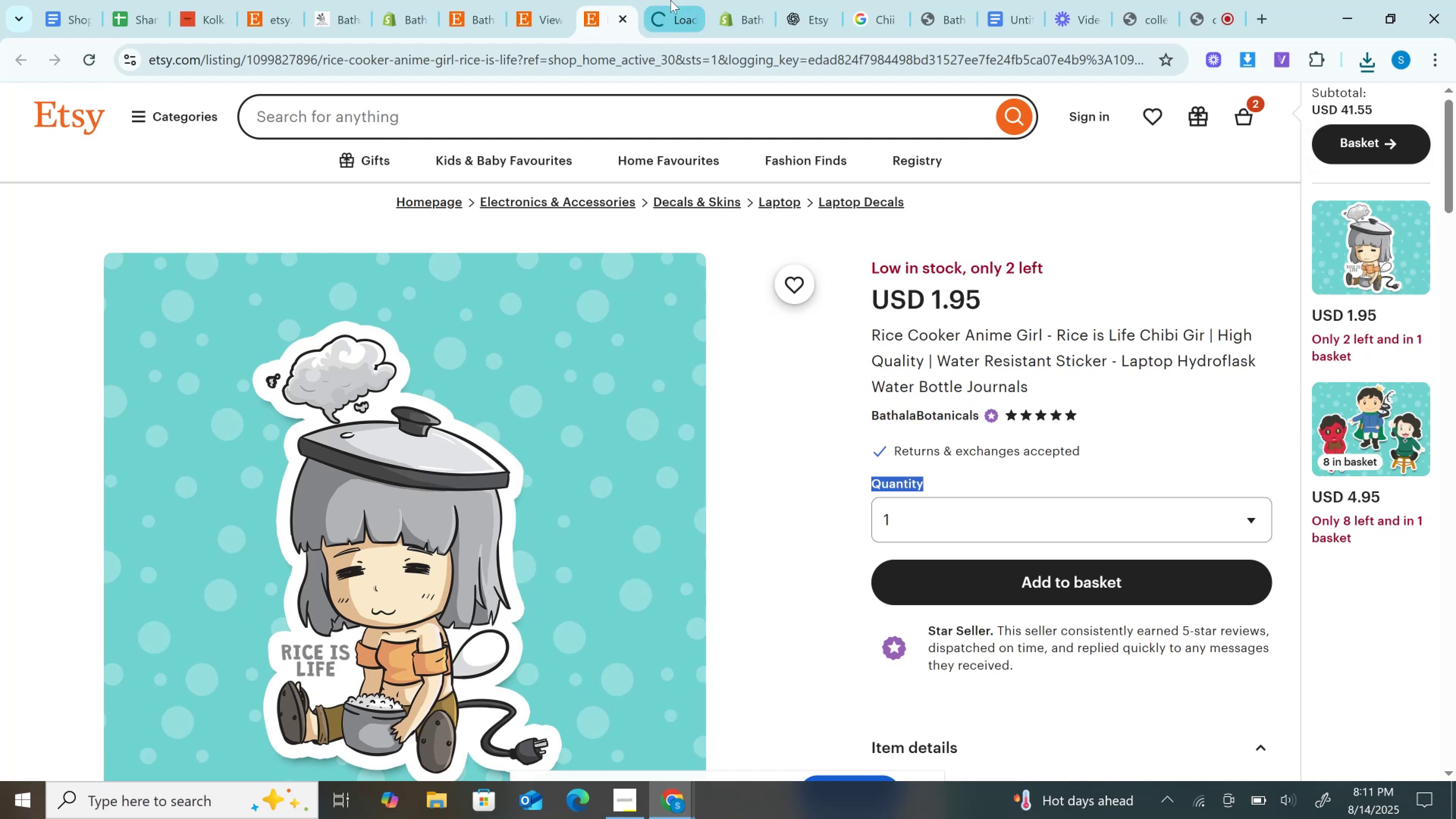 
left_click_drag(start_coordinate=[670, 0], to_coordinate=[808, 0])
 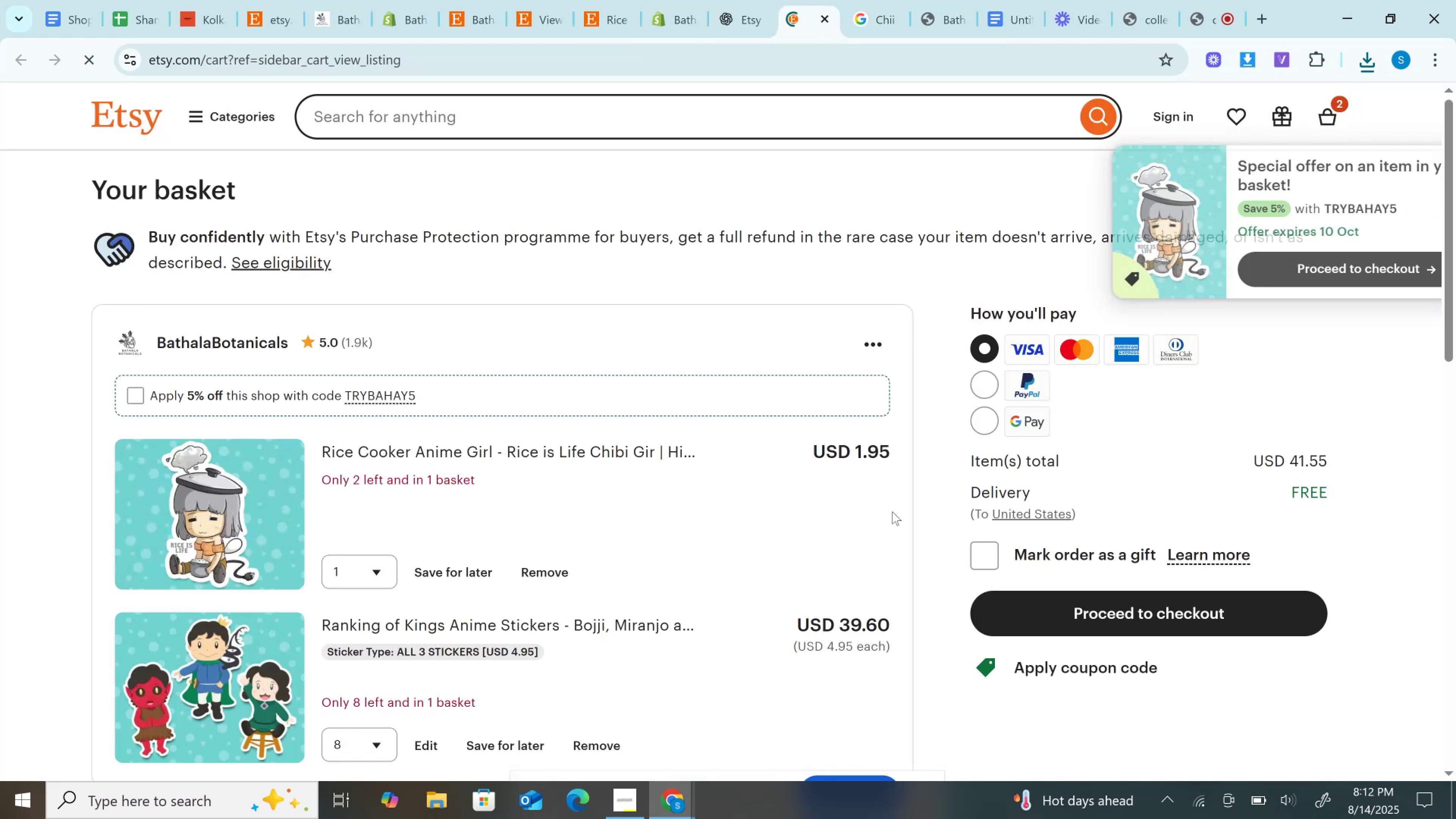 
double_click([871, 452])
 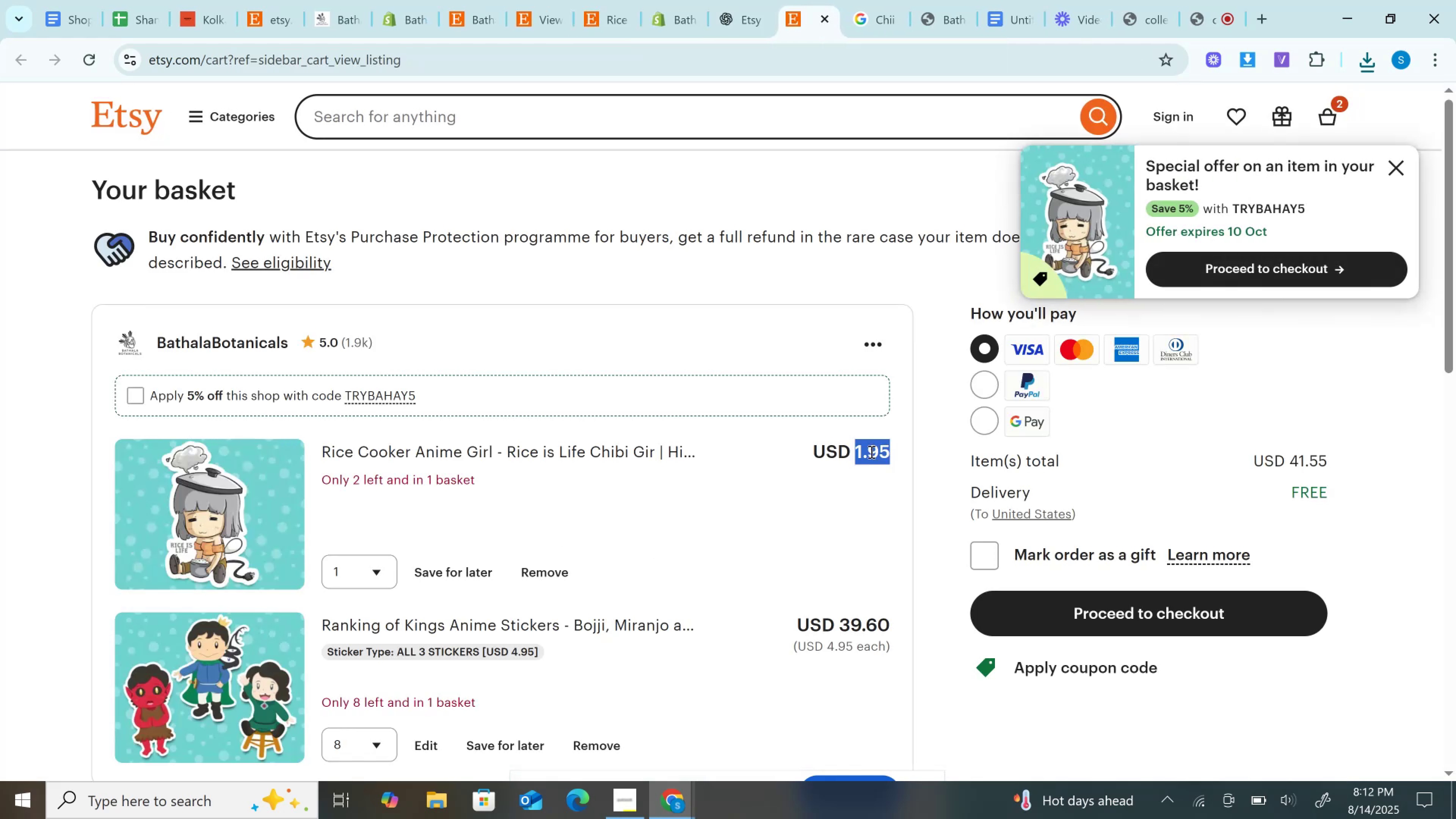 
key(Control+C)
 